 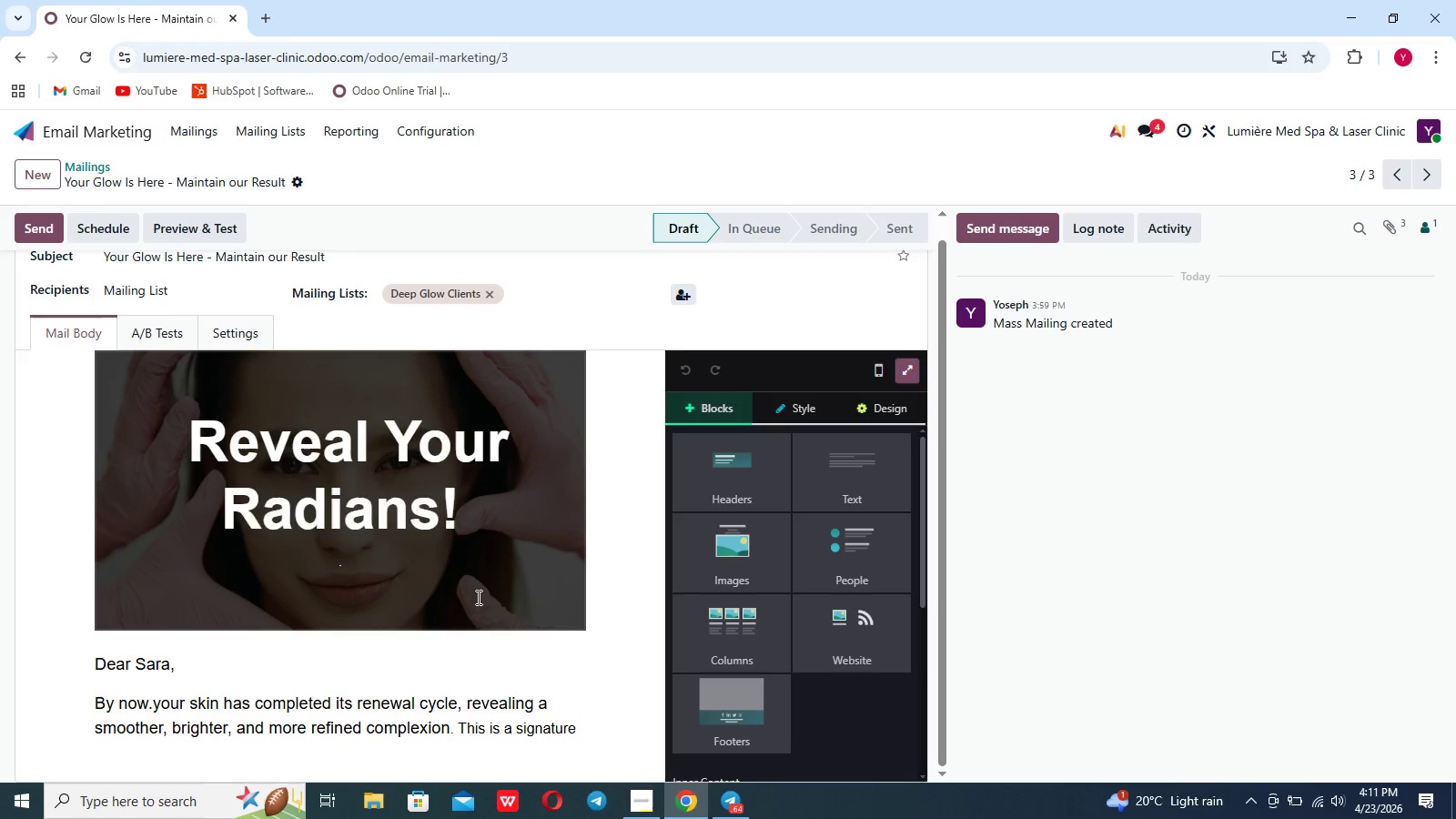 
left_click([907, 362])
 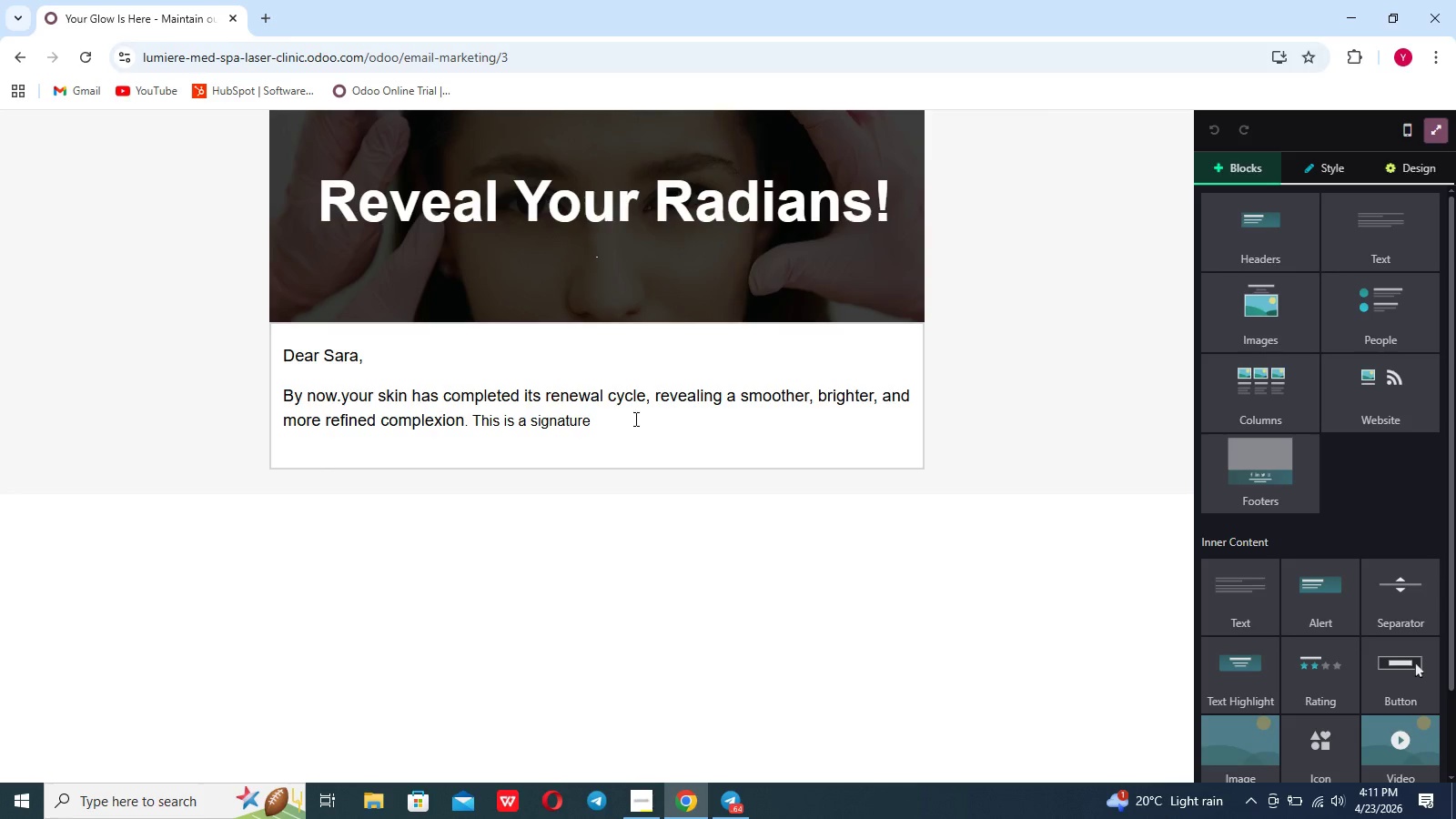 
left_click([623, 421])
 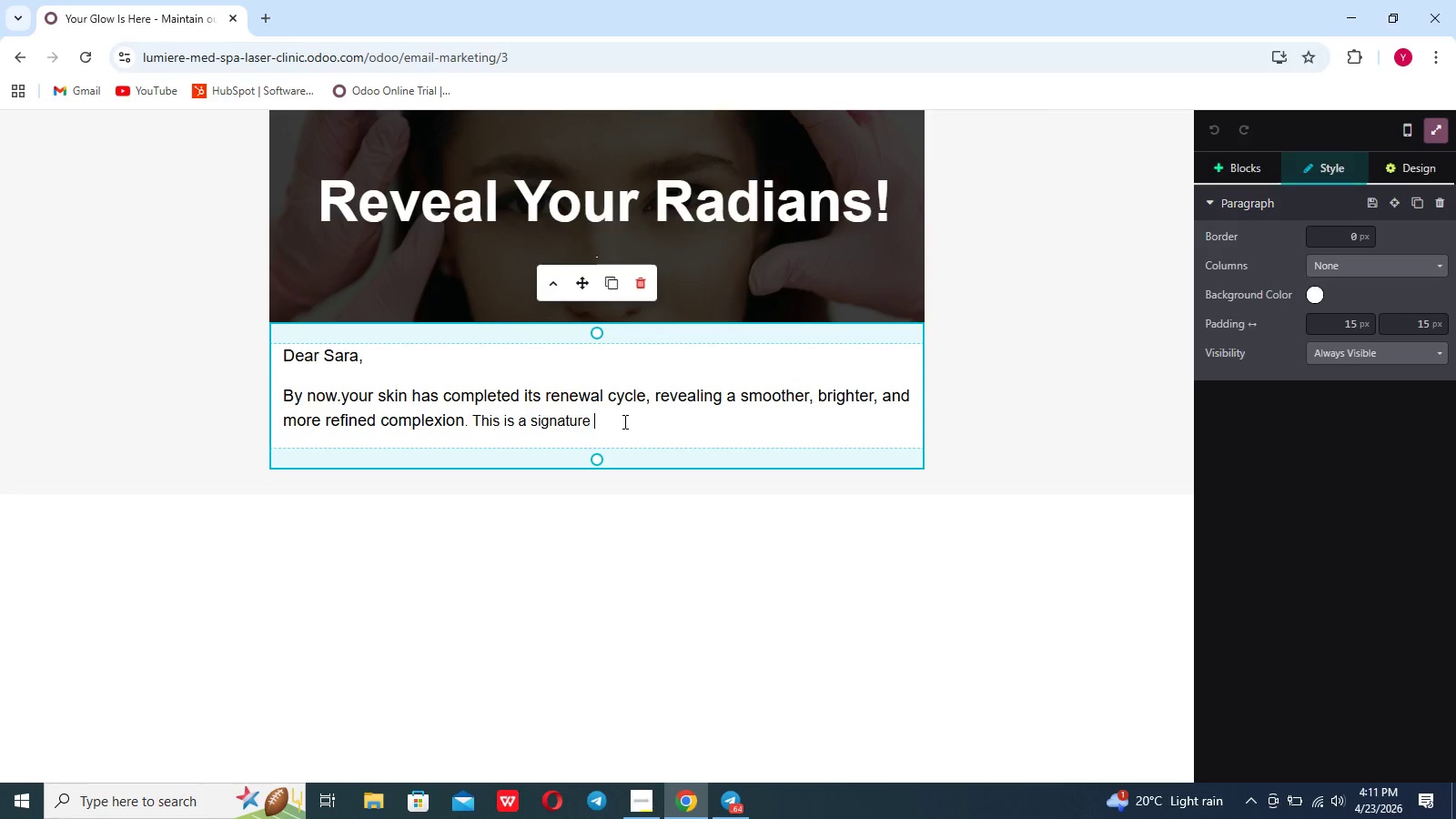 
key(Control+V)
 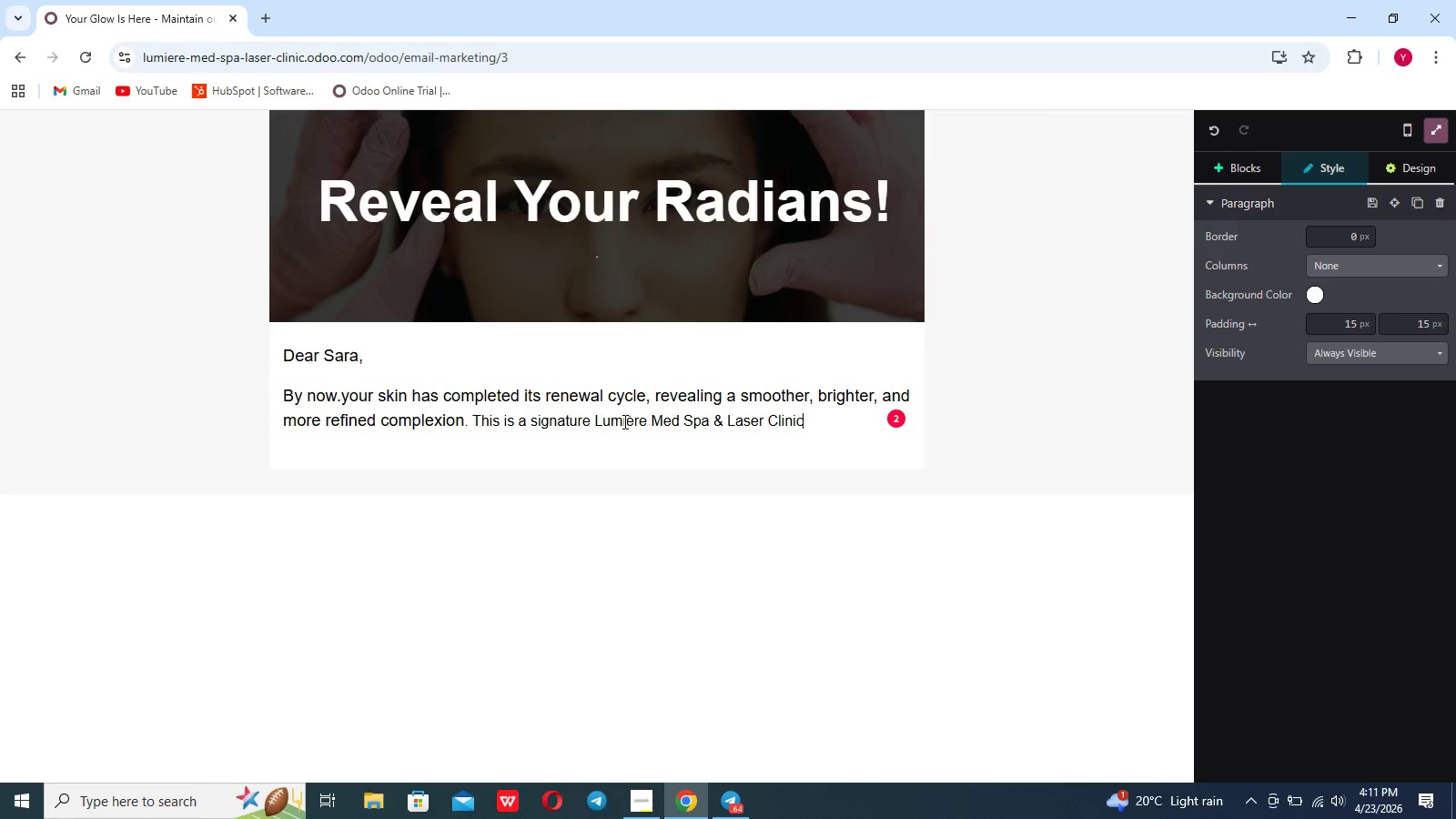 
key(Backspace)
key(Backspace)
key(Backspace)
key(Backspace)
key(Backspace)
key(Backspace)
key(Backspace)
key(Backspace)
key(Backspace)
key(Backspace)
key(Backspace)
key(Backspace)
key(Backspace)
key(Backspace)
key(Backspace)
key(Backspace)
key(Backspace)
key(Backspace)
key(Backspace)
key(Backspace)
key(Backspace)
key(Backspace)
type(glow - and i t)
key(Backspace)
key(Backspace)
type(t only gets better with proper)
 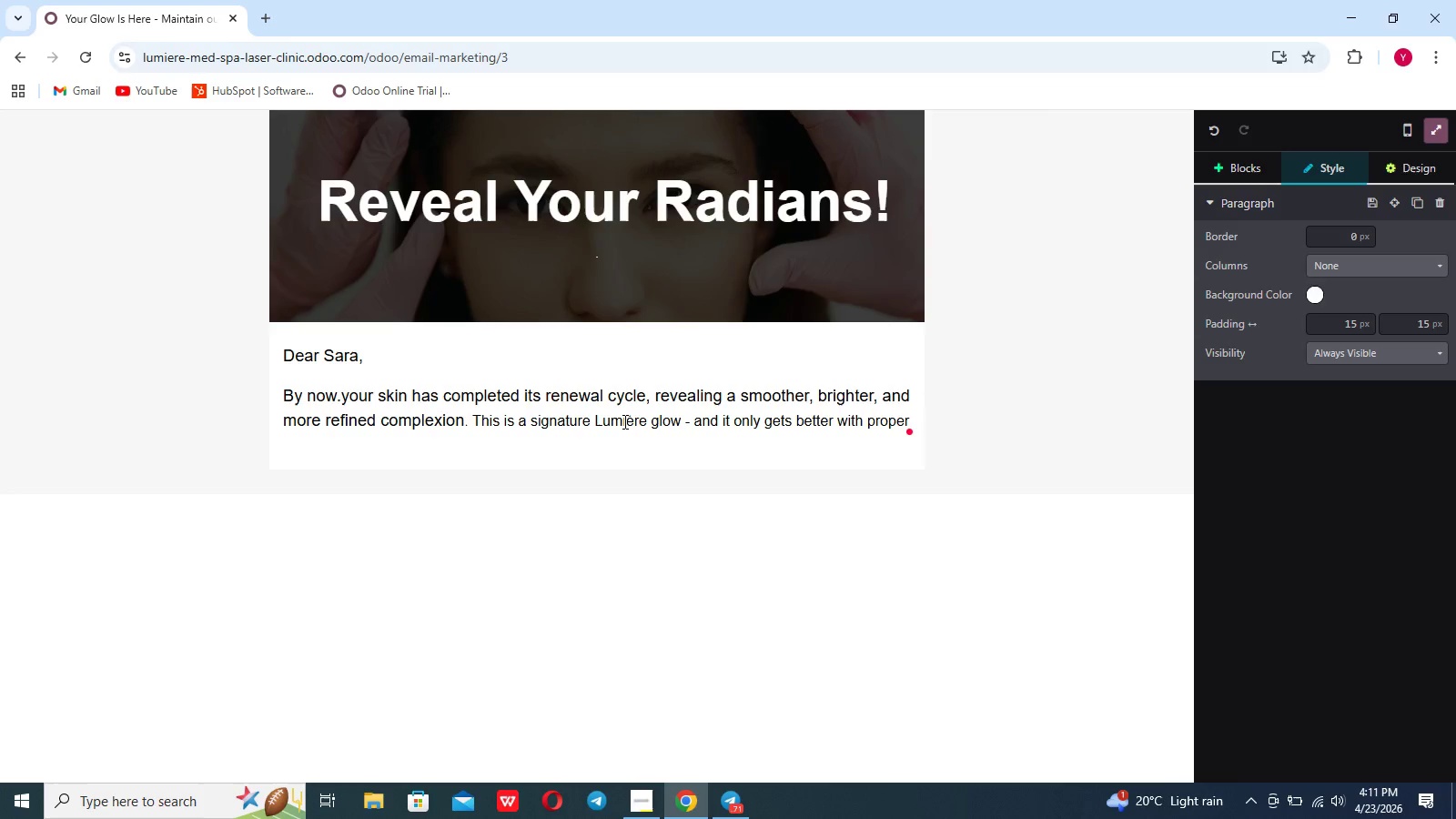 
wait(5.38)
 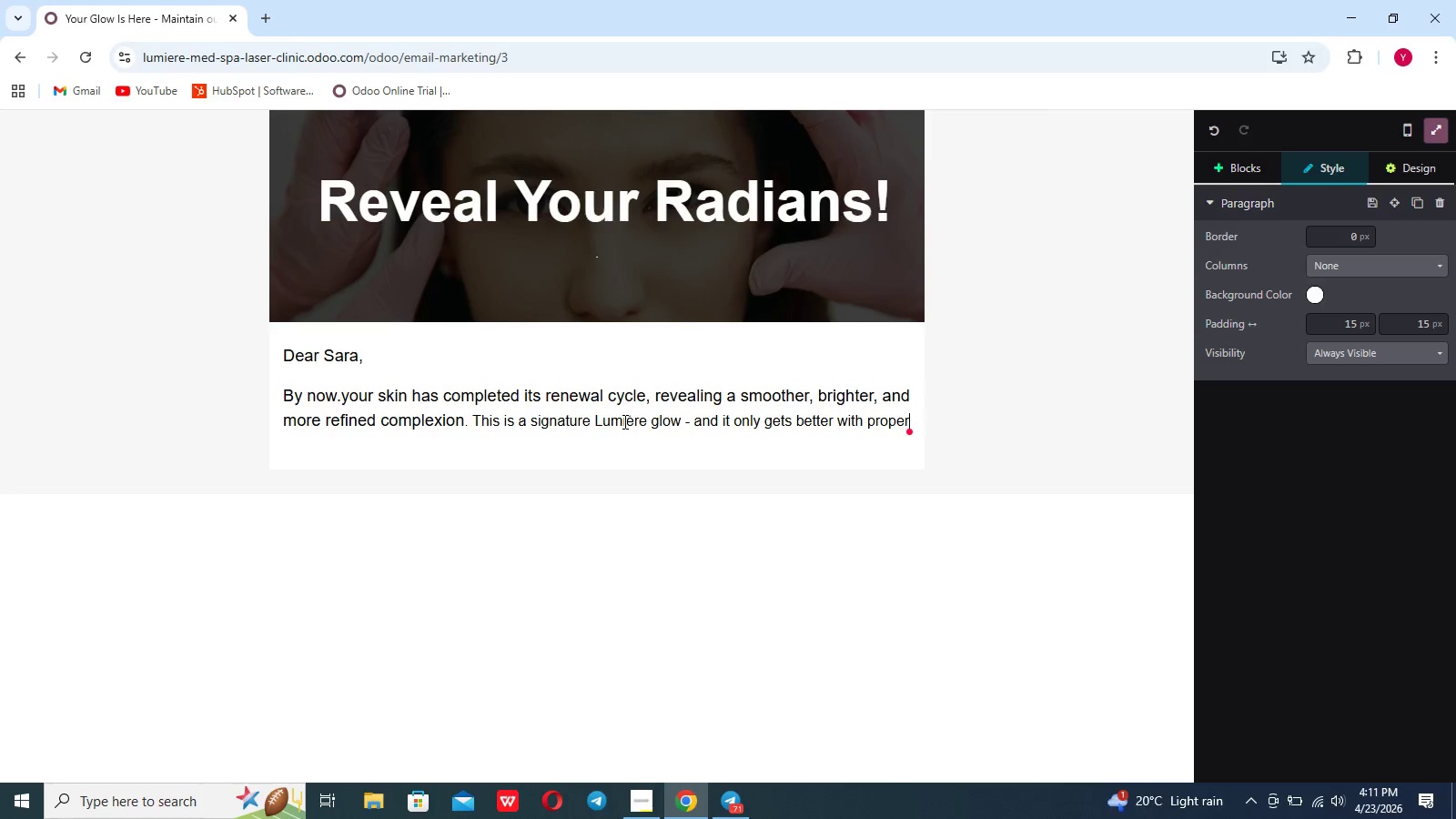 
type( maintenance)
 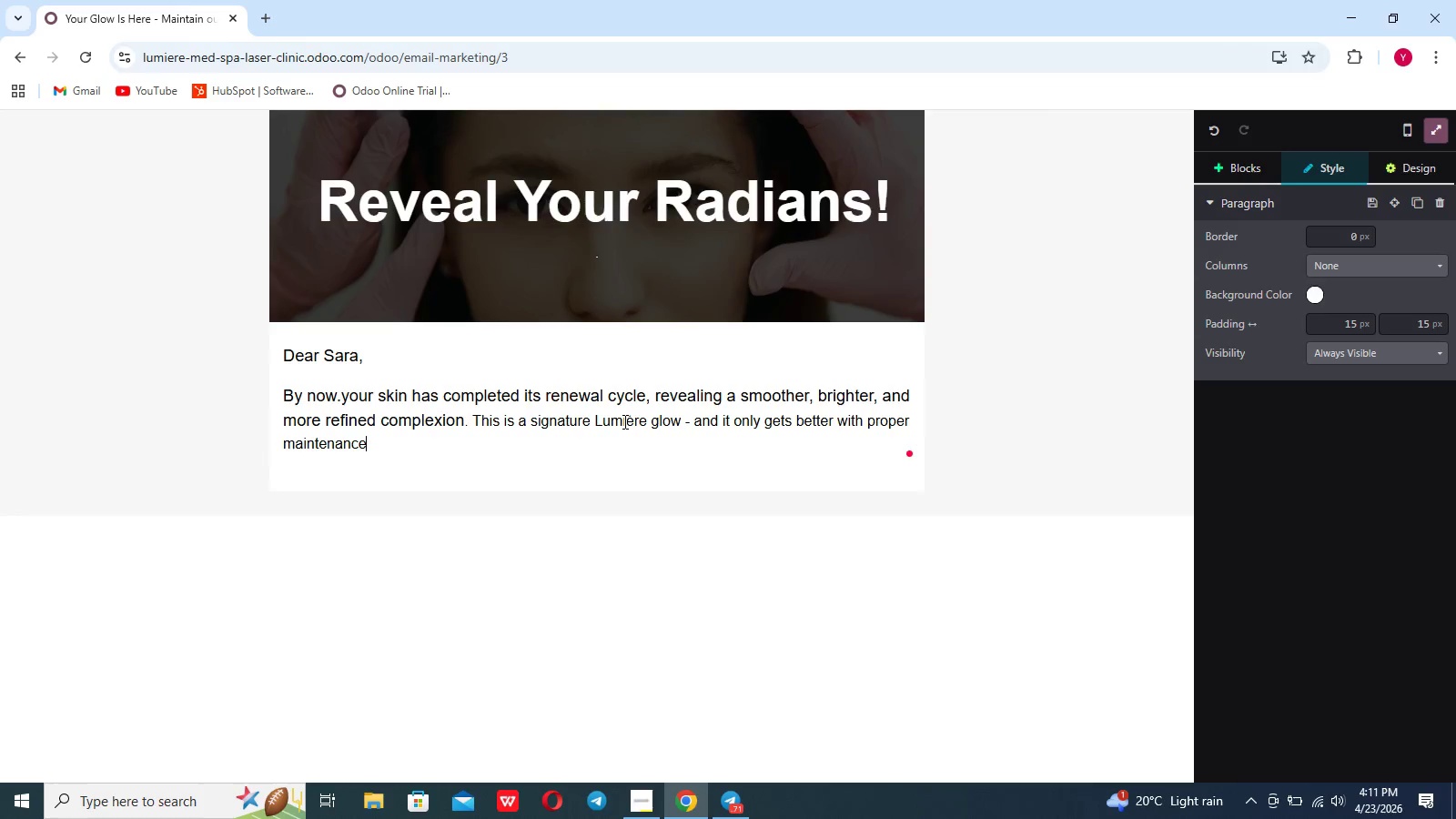 
left_click_drag(start_coordinate=[623, 421], to_coordinate=[489, 455])
 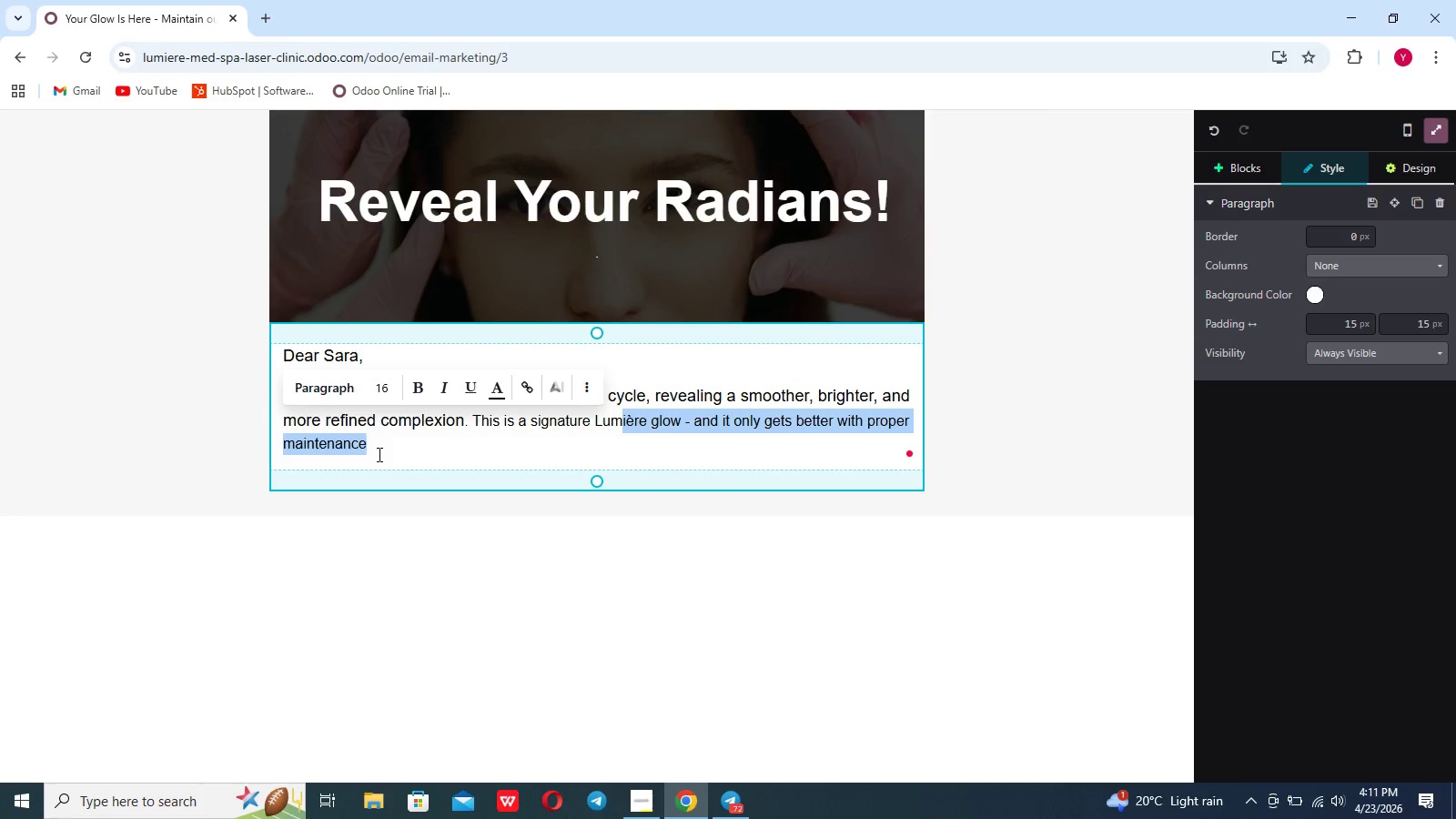 
left_click_drag(start_coordinate=[372, 448], to_coordinate=[367, 440])
 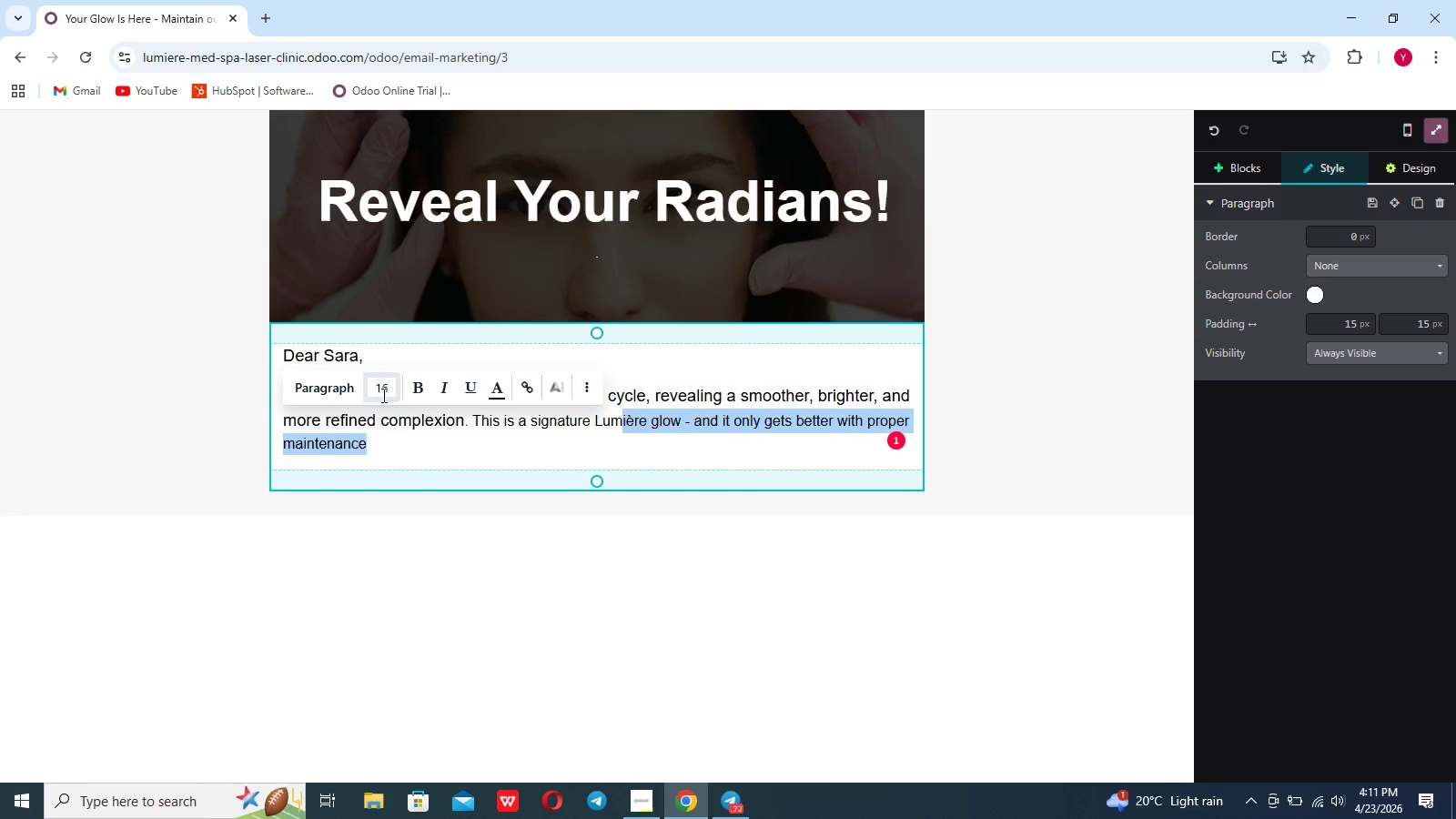 
left_click([385, 383])
 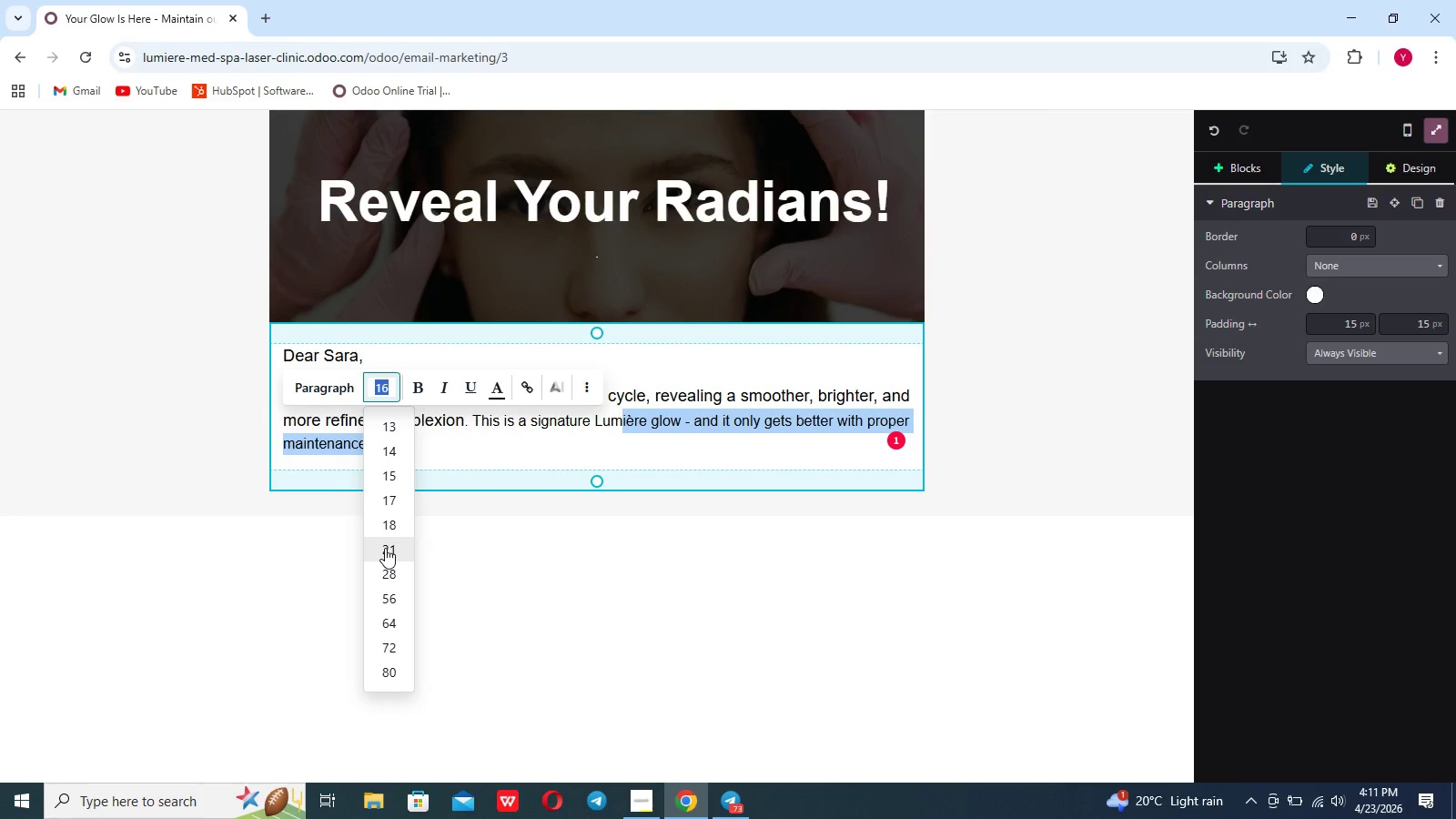 
left_click([386, 521])
 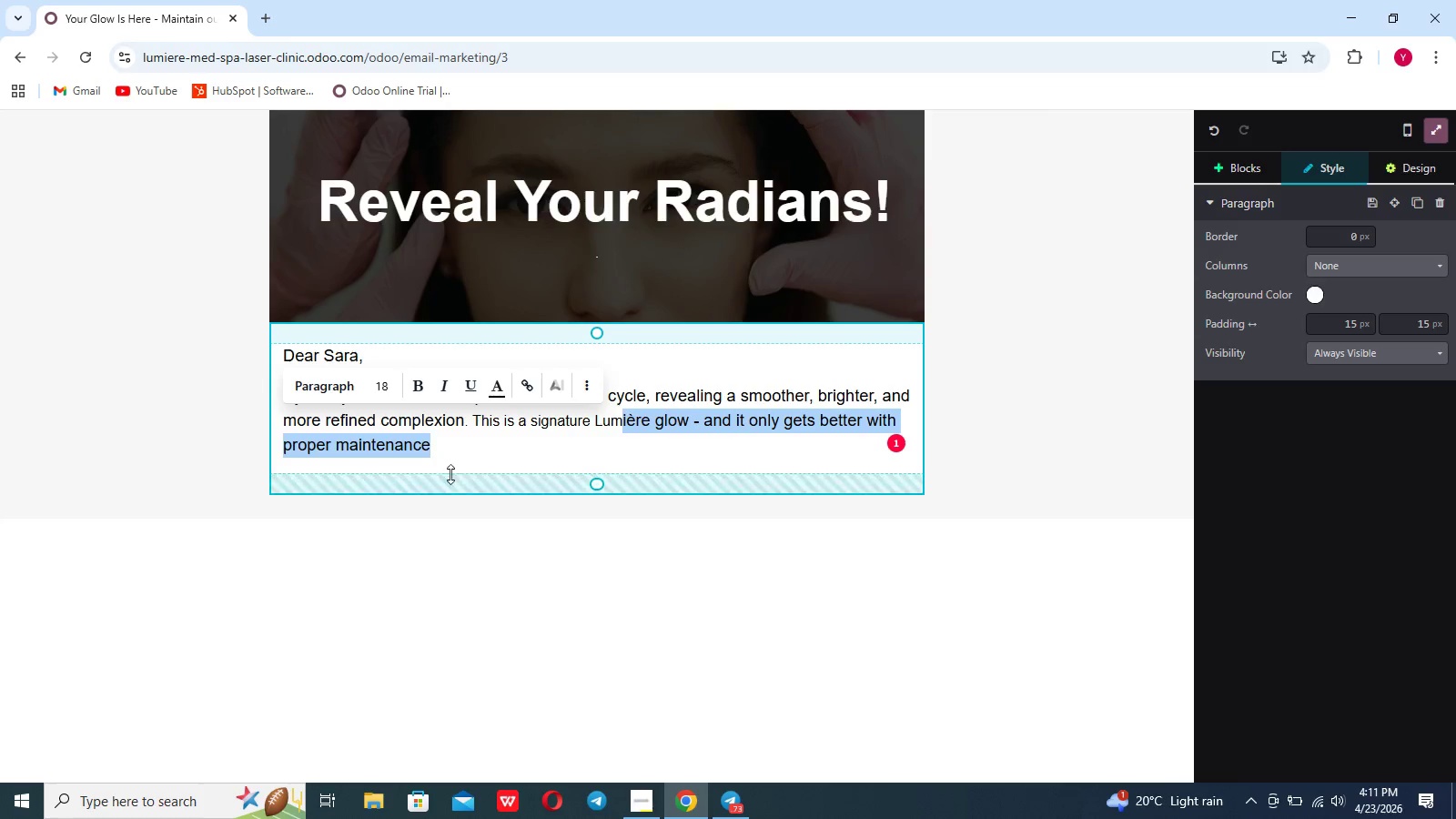 
left_click([472, 445])
 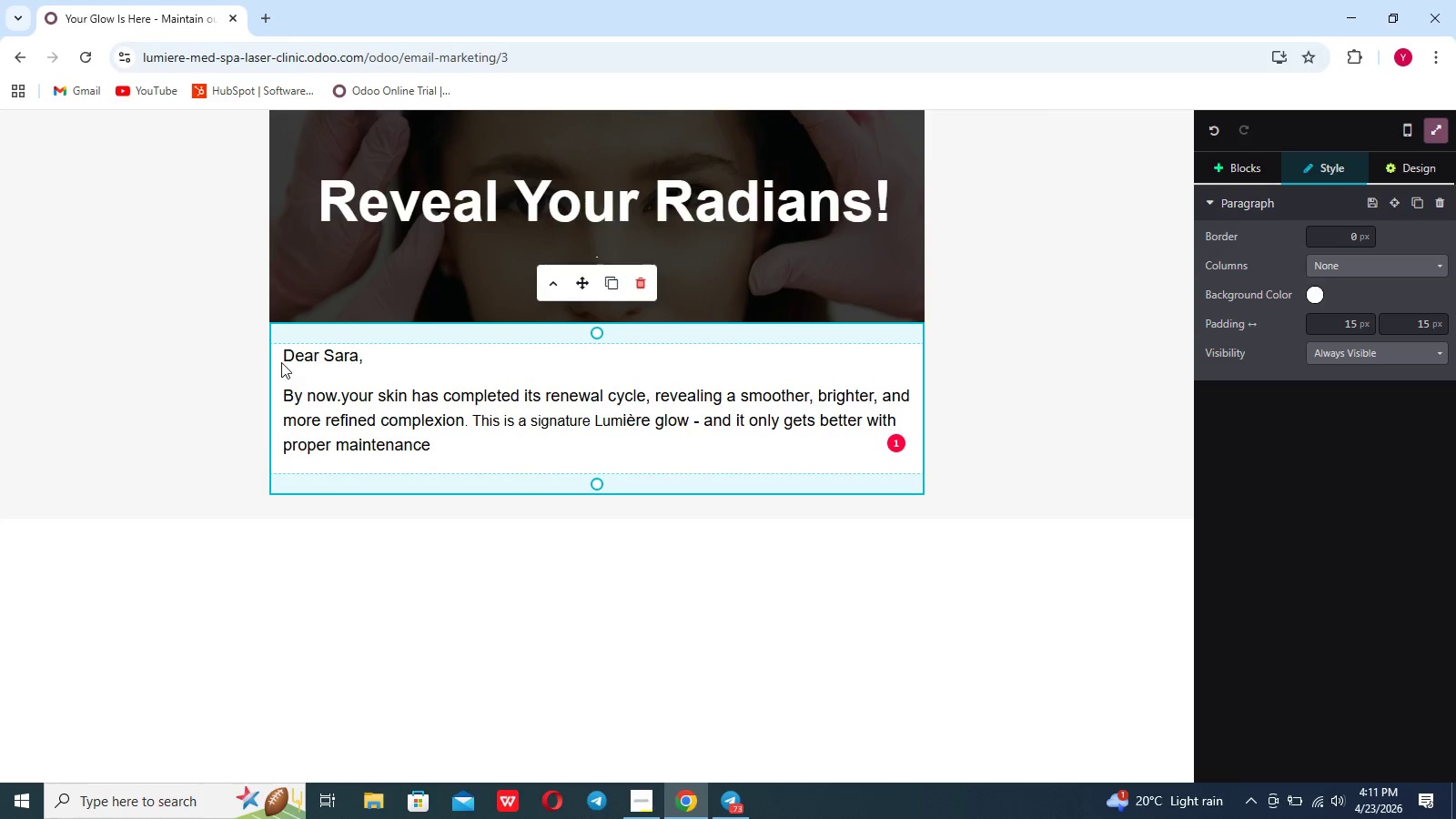 
left_click([284, 357])
 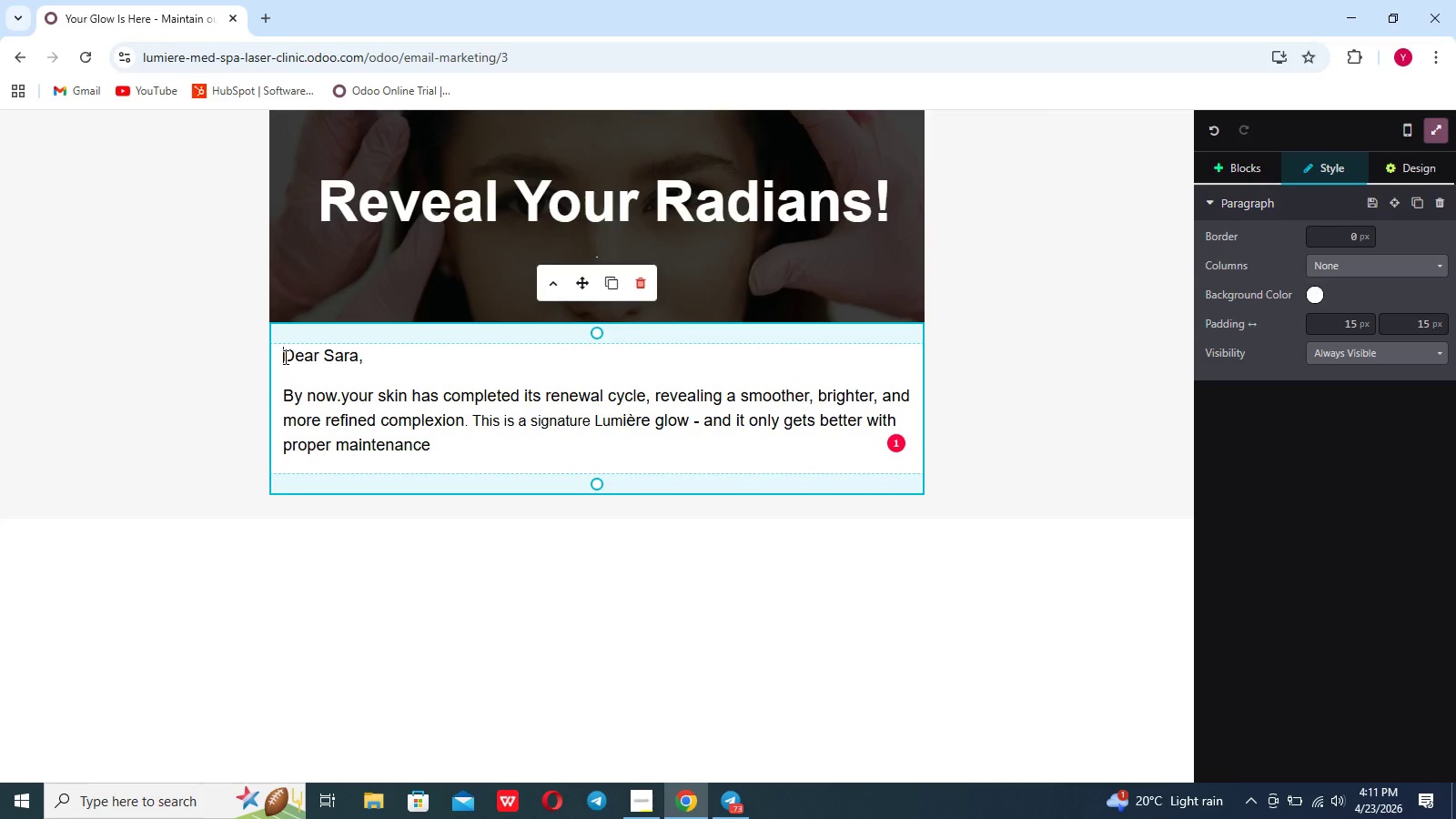 
double_click([284, 357])
 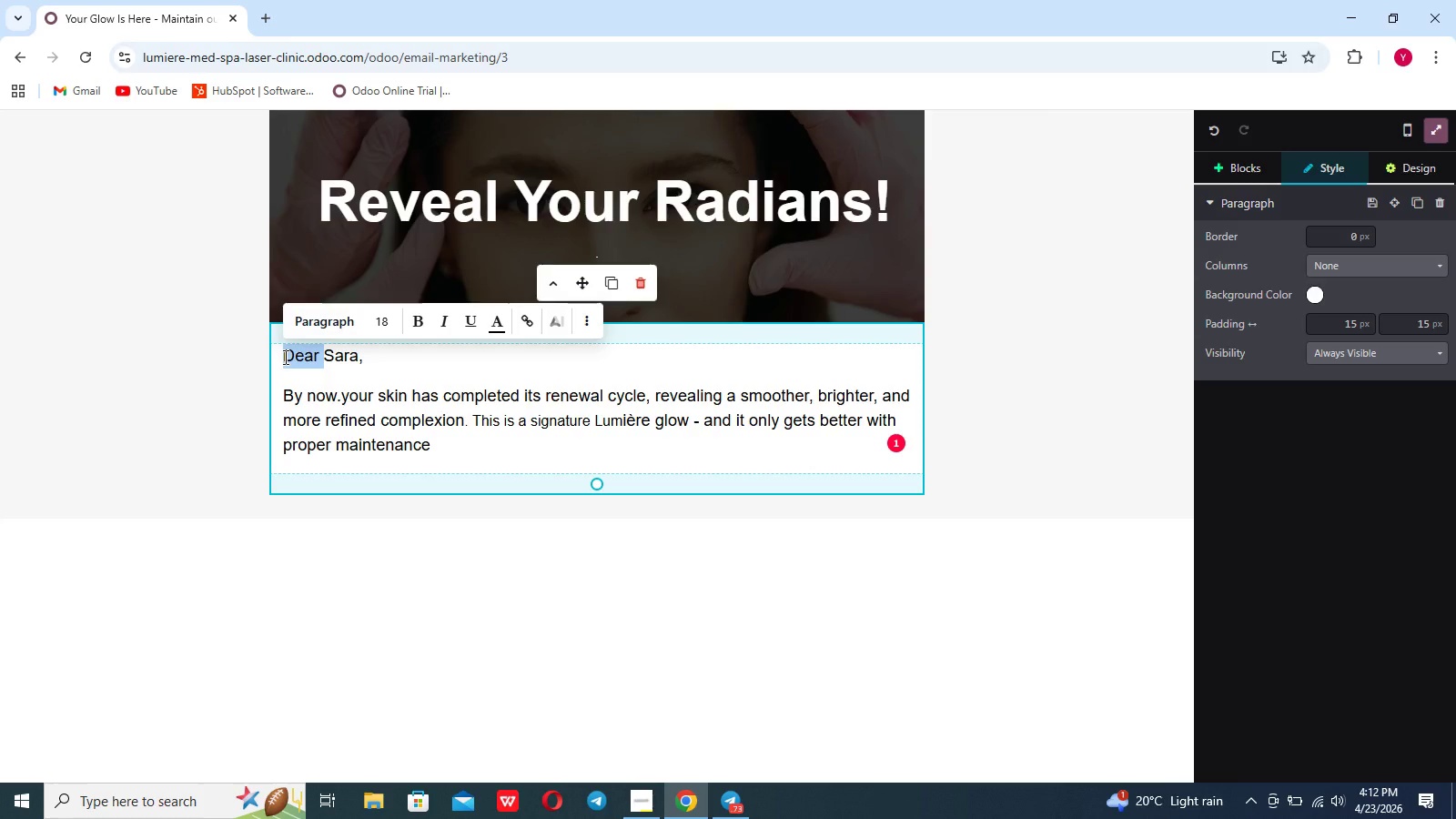 
left_click([284, 357])
 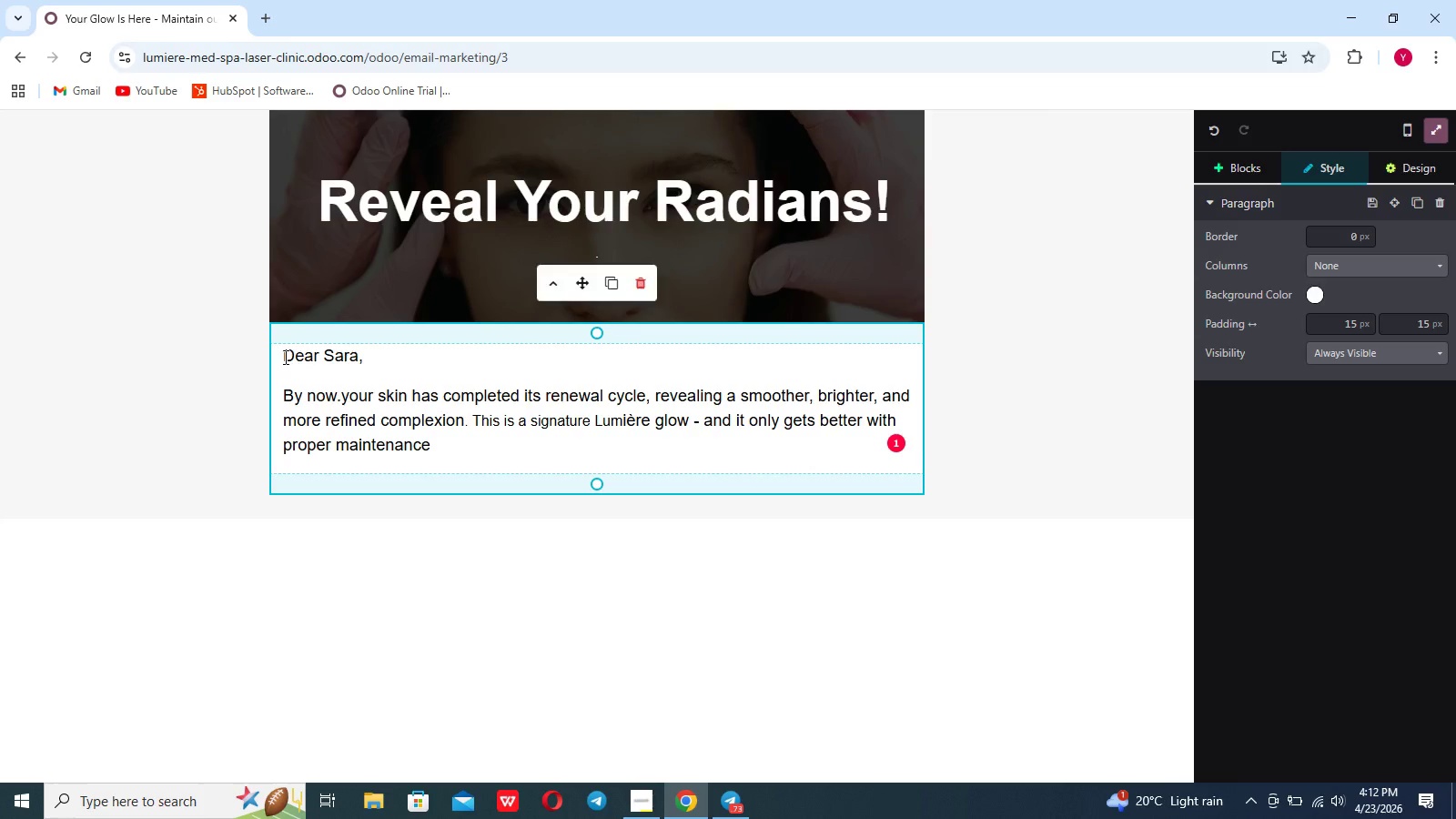 
key(Enter)
 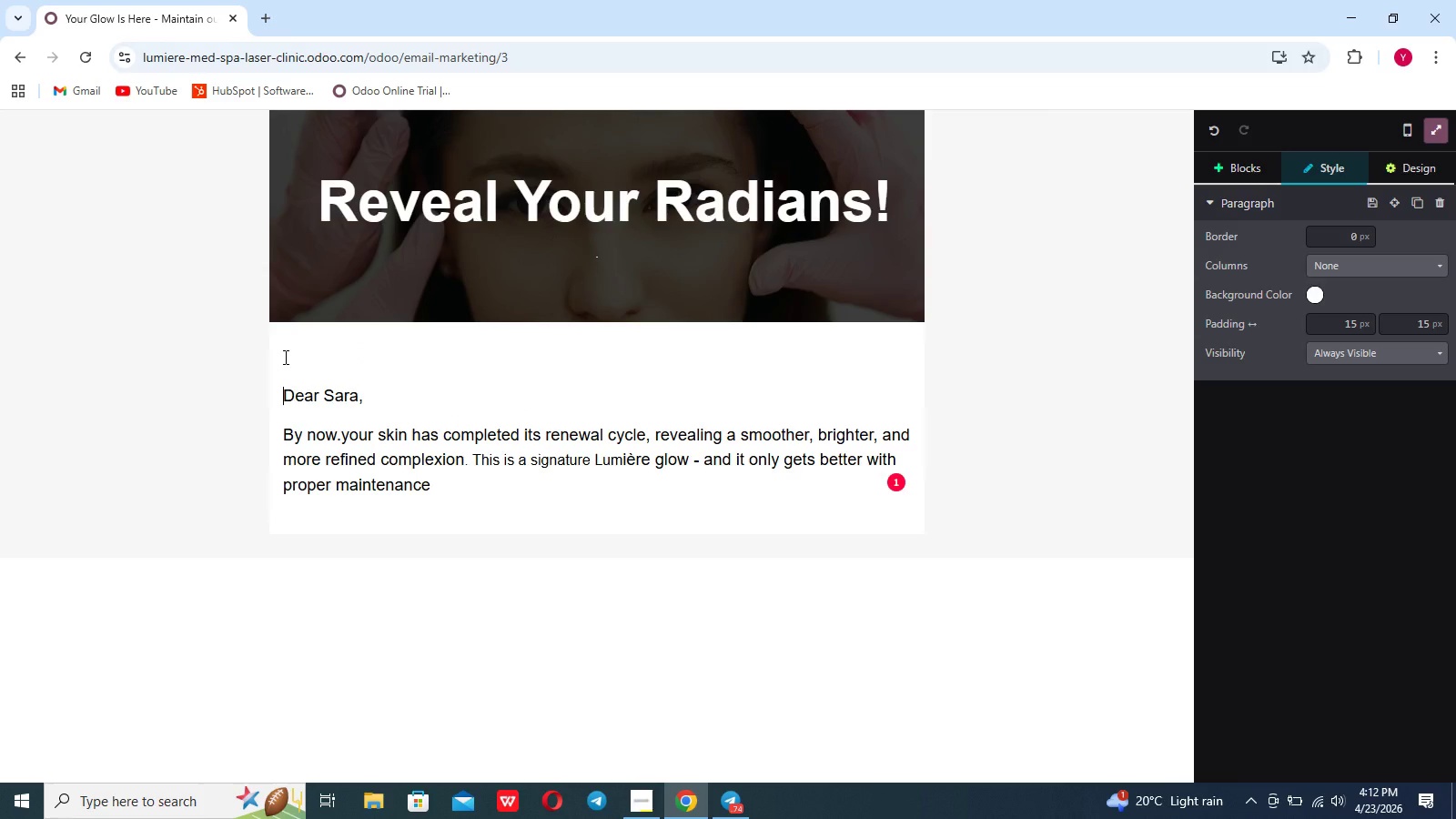 
wait(7.39)
 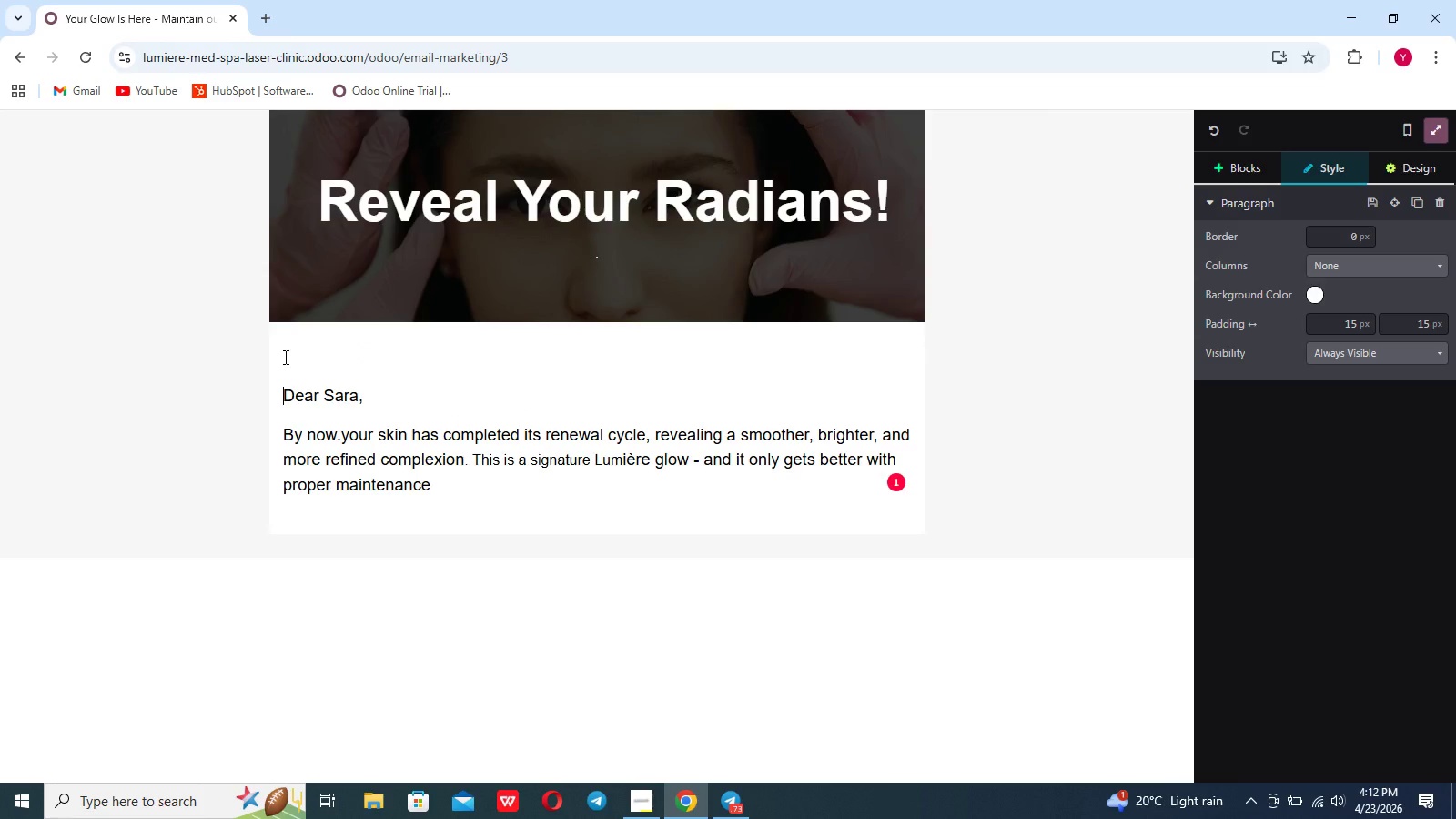 
left_click([394, 545])
 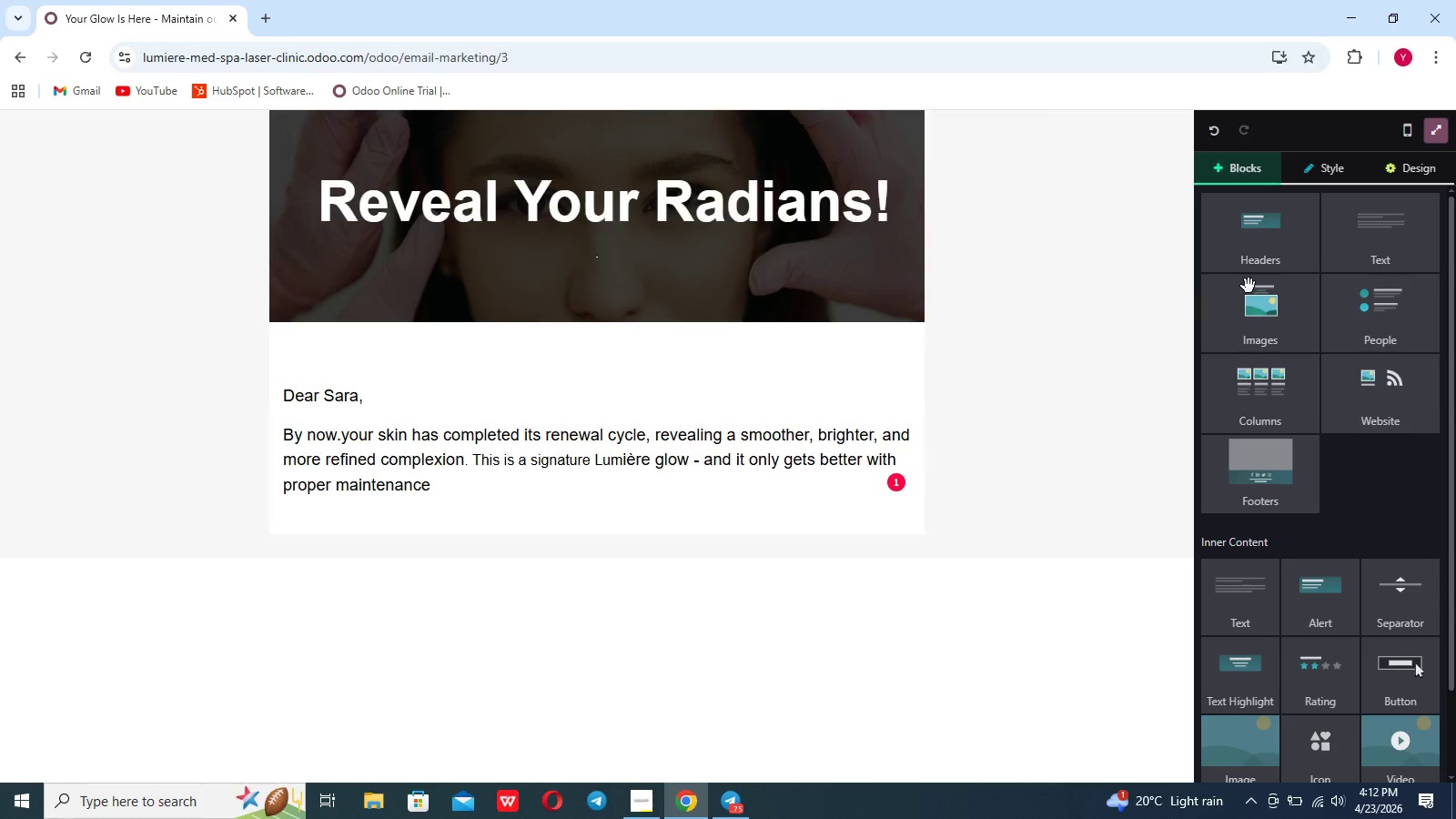 
left_click([1289, 335])
 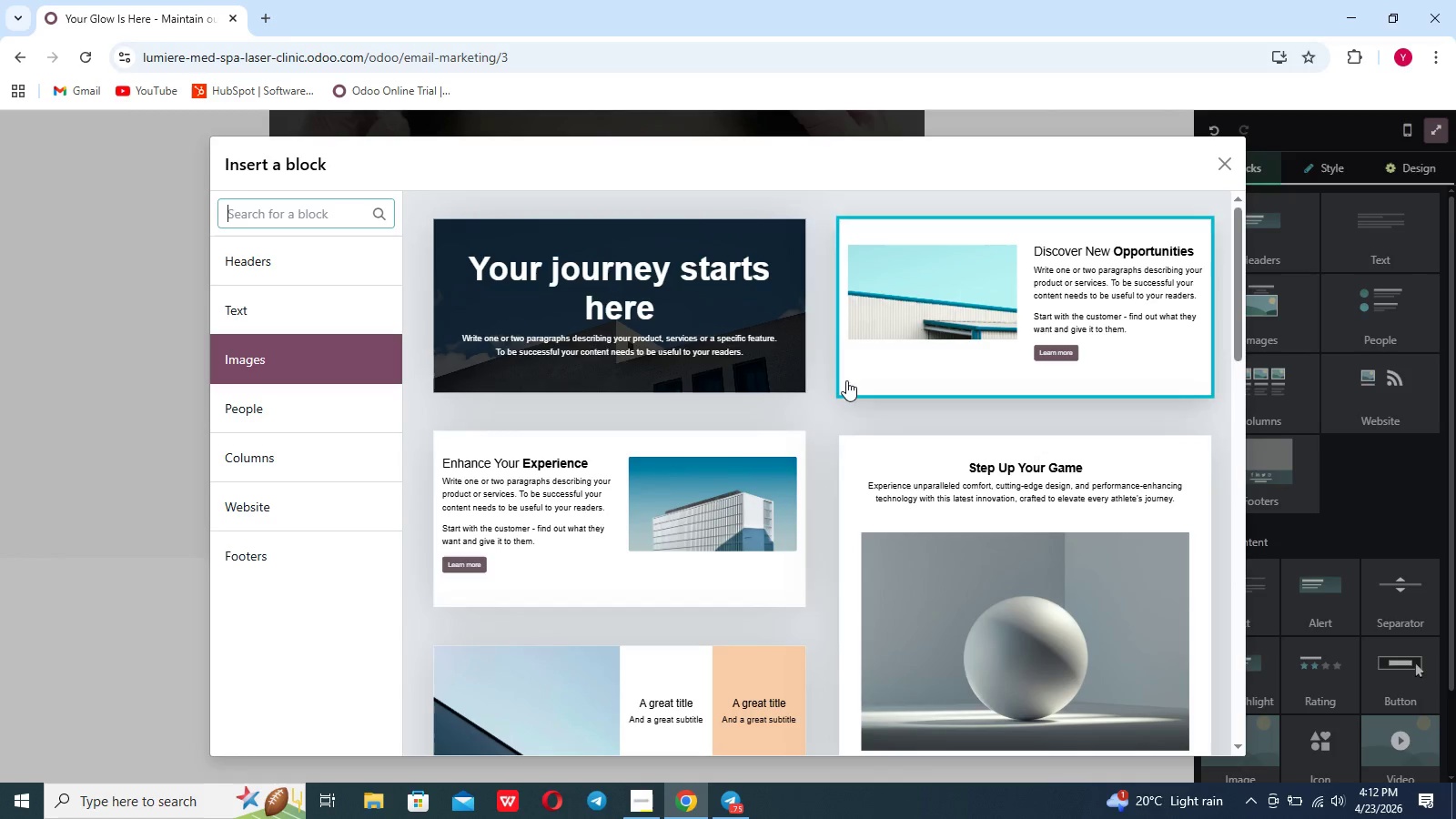 
scroll: coordinate [730, 476], scroll_direction: down, amount: 49.0
 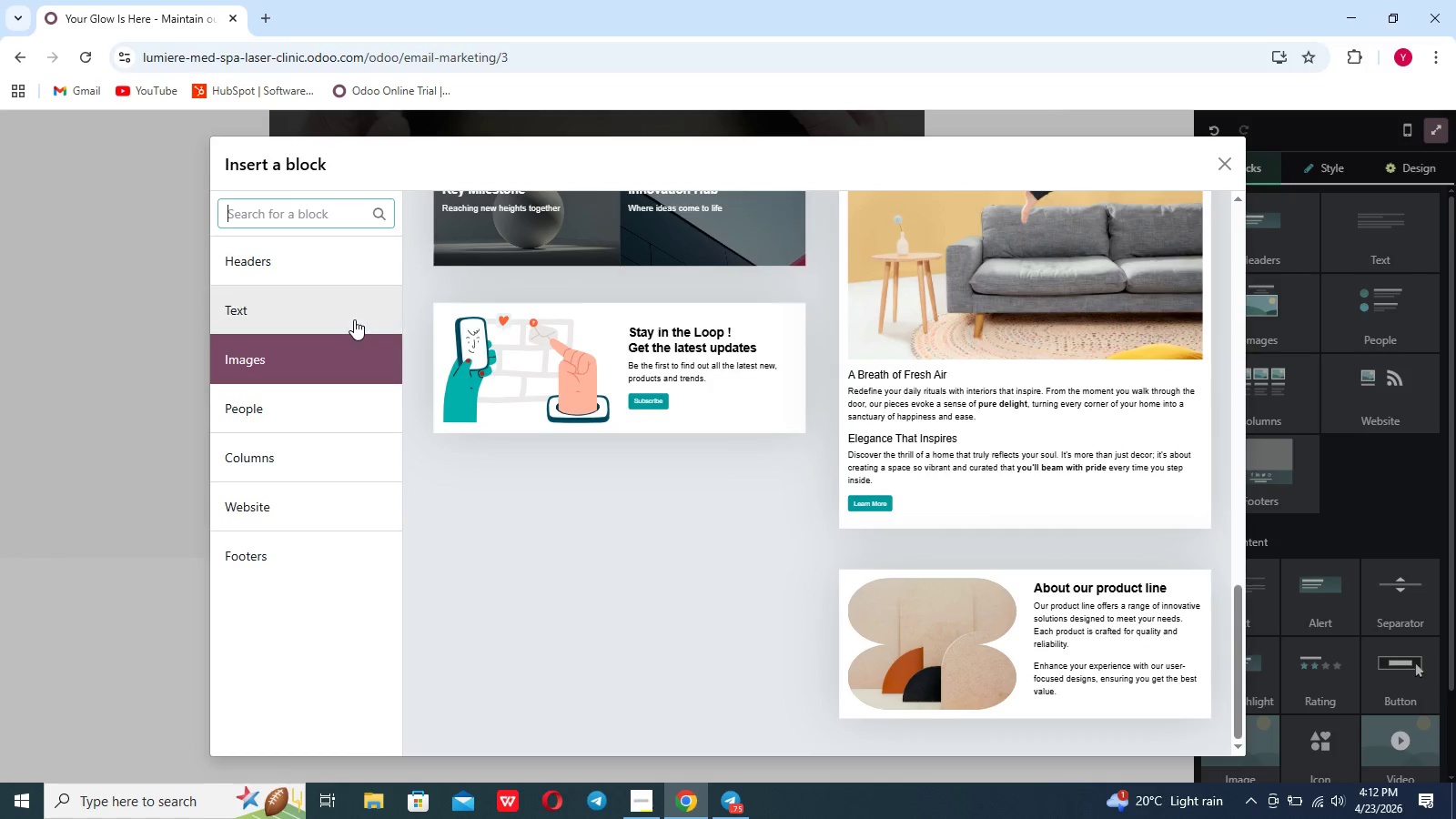 
left_click([335, 321])
 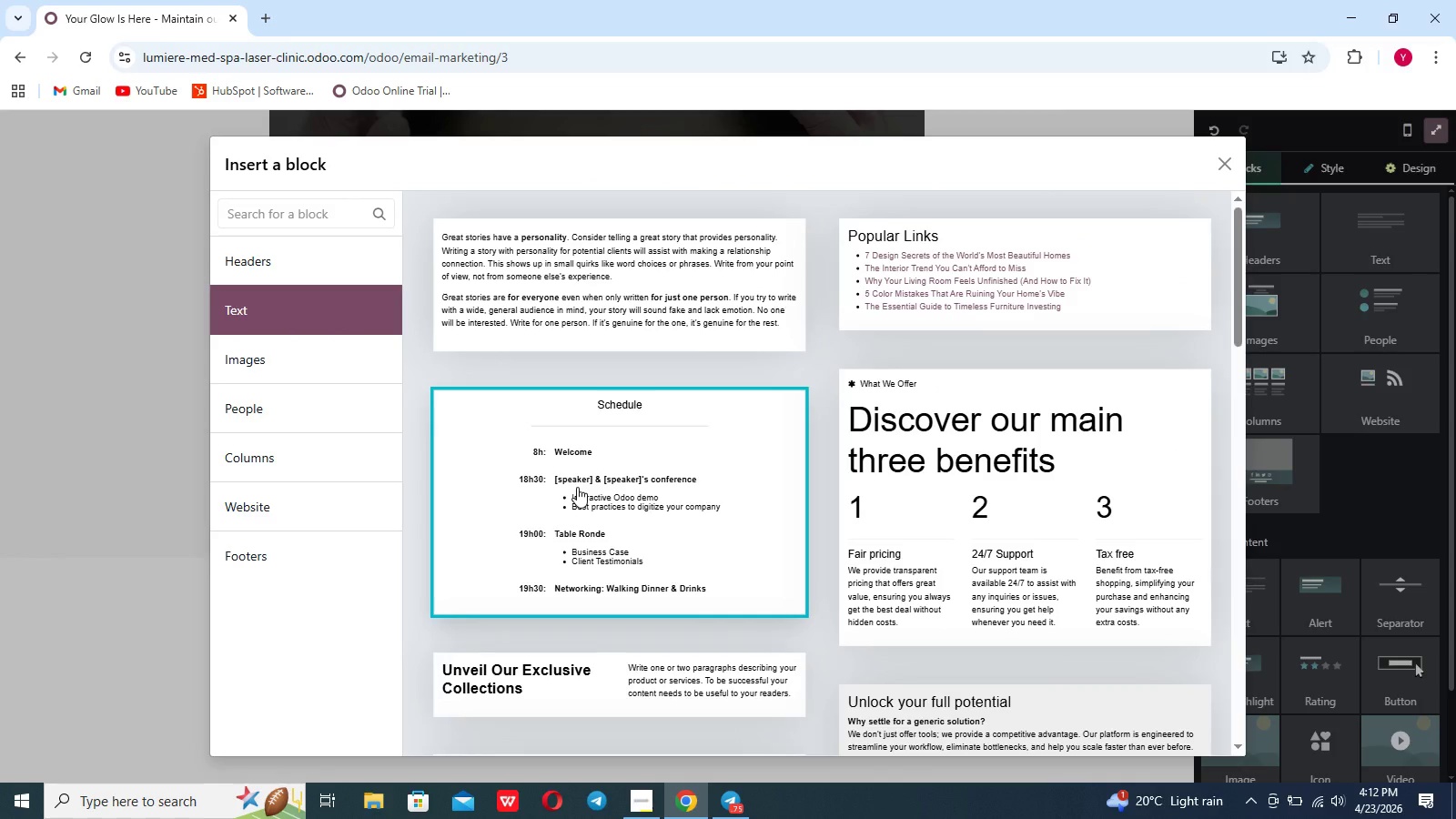 
scroll: coordinate [577, 487], scroll_direction: down, amount: 13.0
 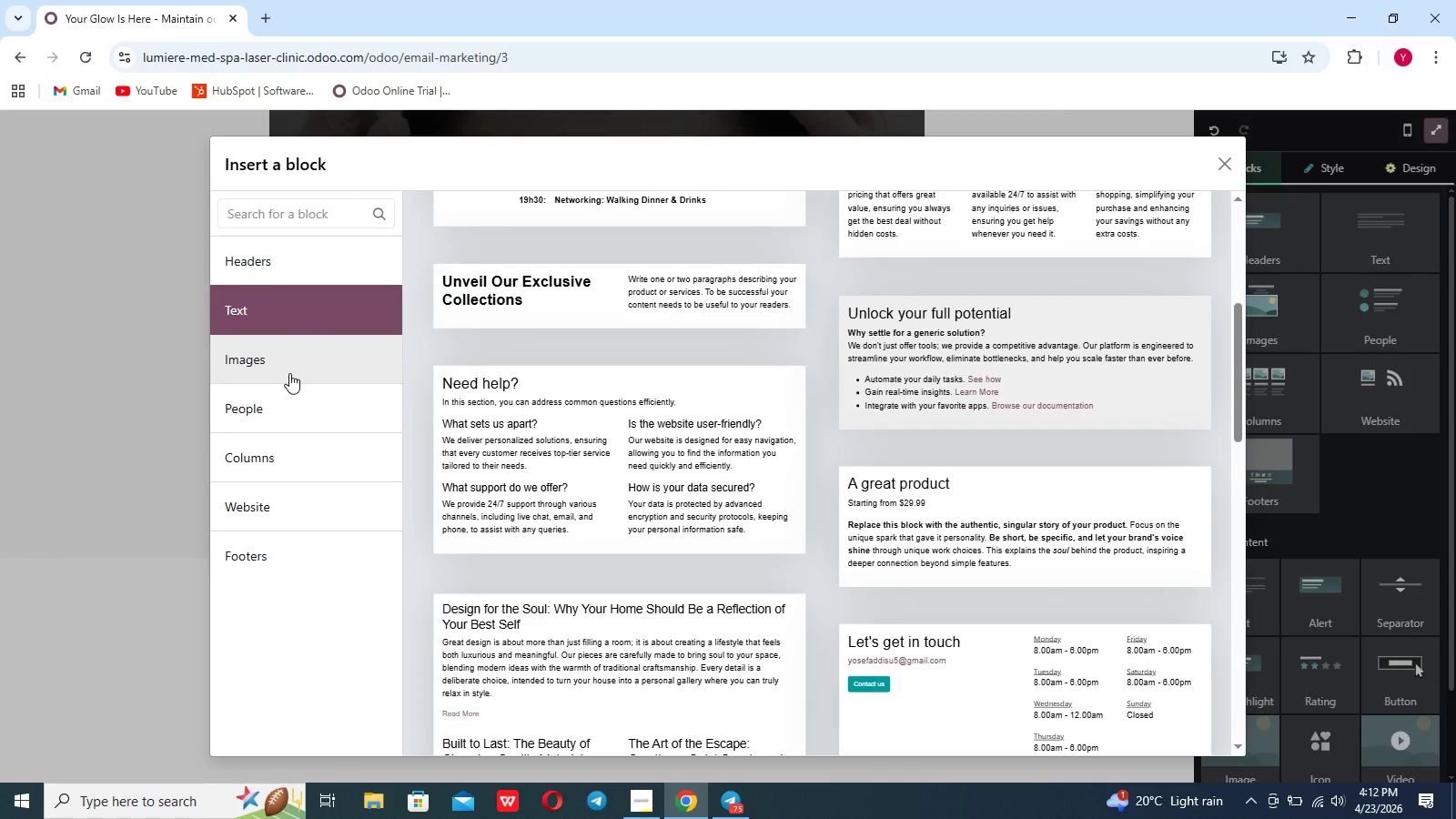 
left_click([287, 400])
 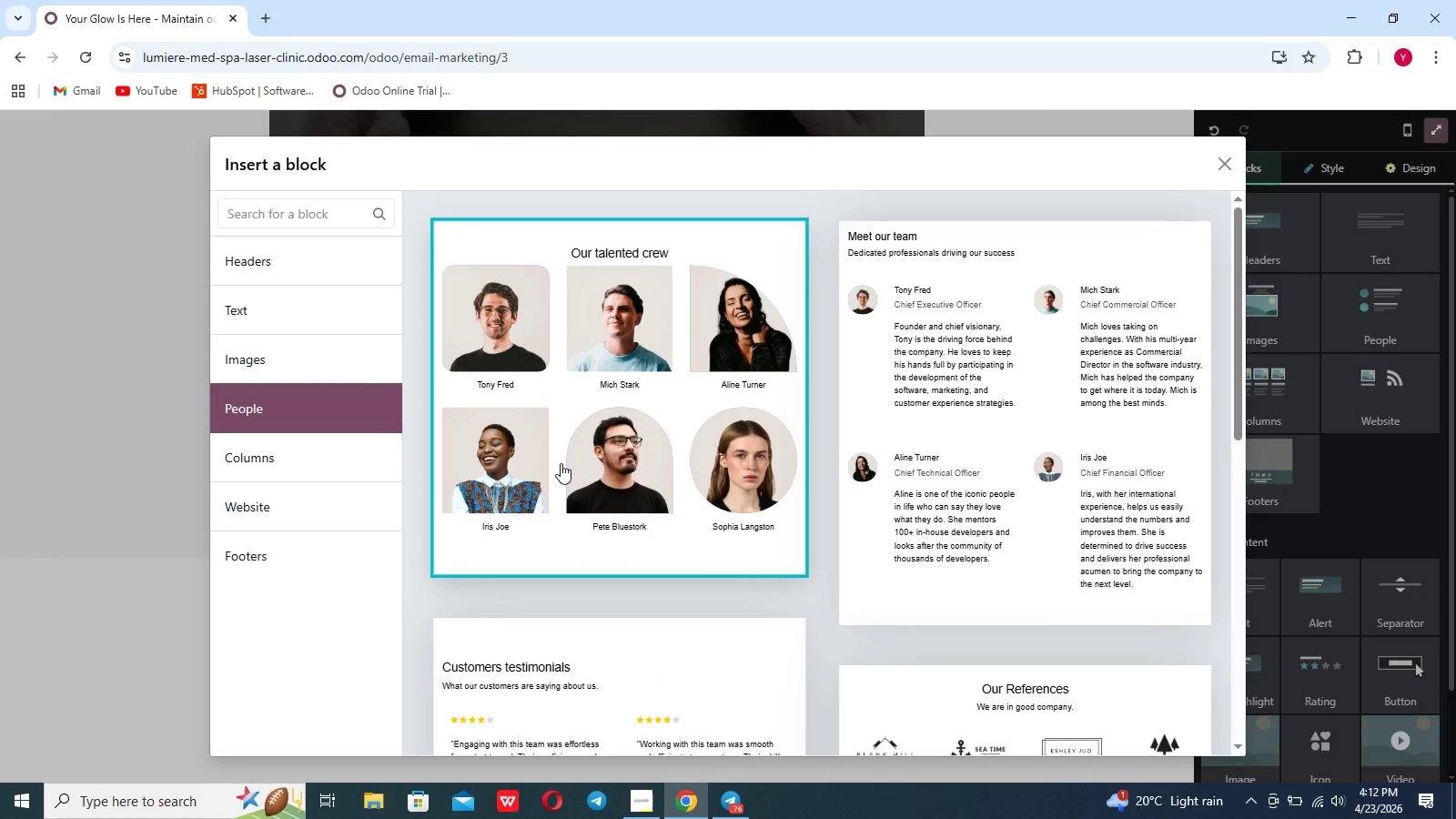 
scroll: coordinate [561, 463], scroll_direction: down, amount: 9.0
 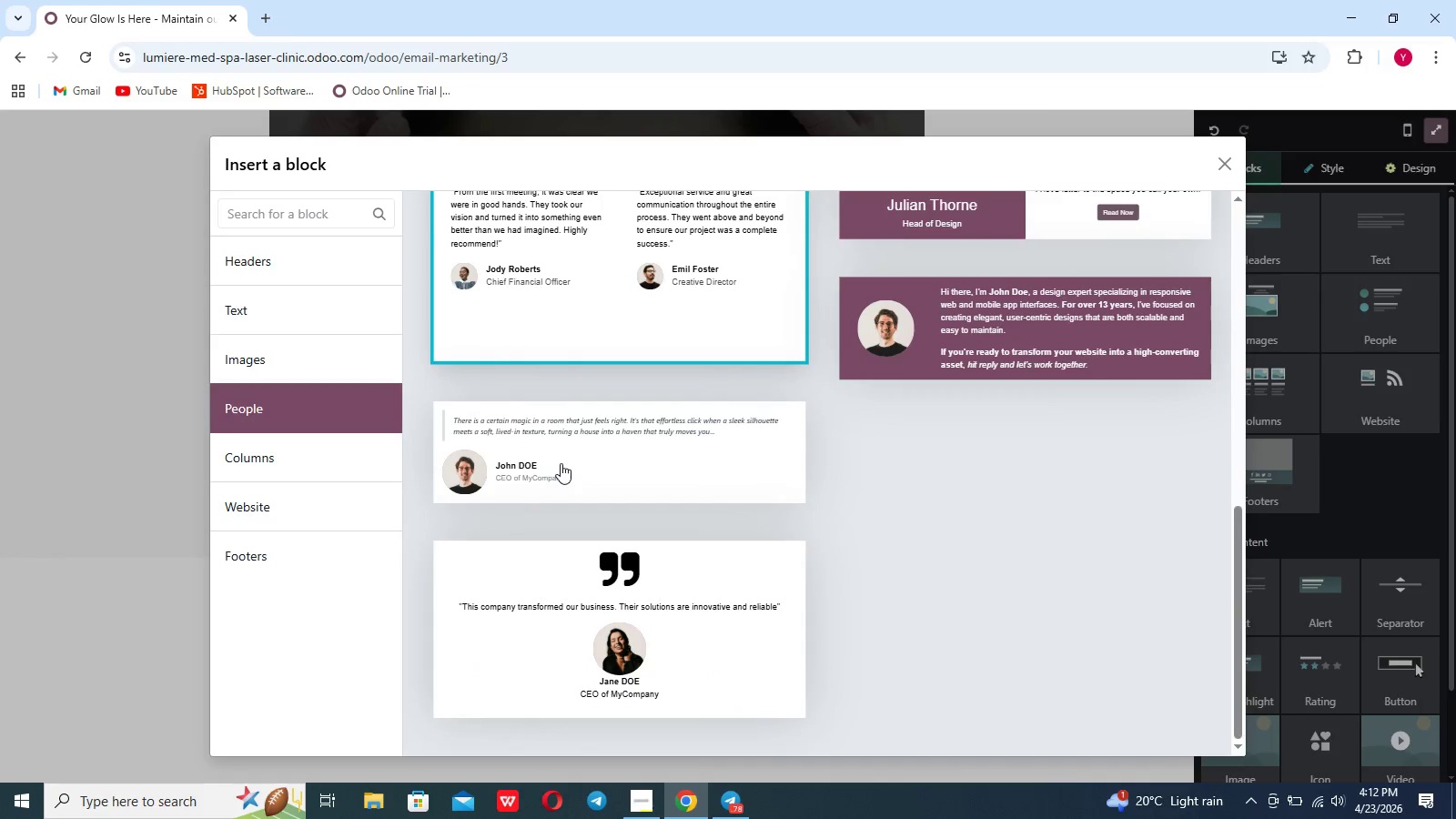 
left_click([308, 450])
 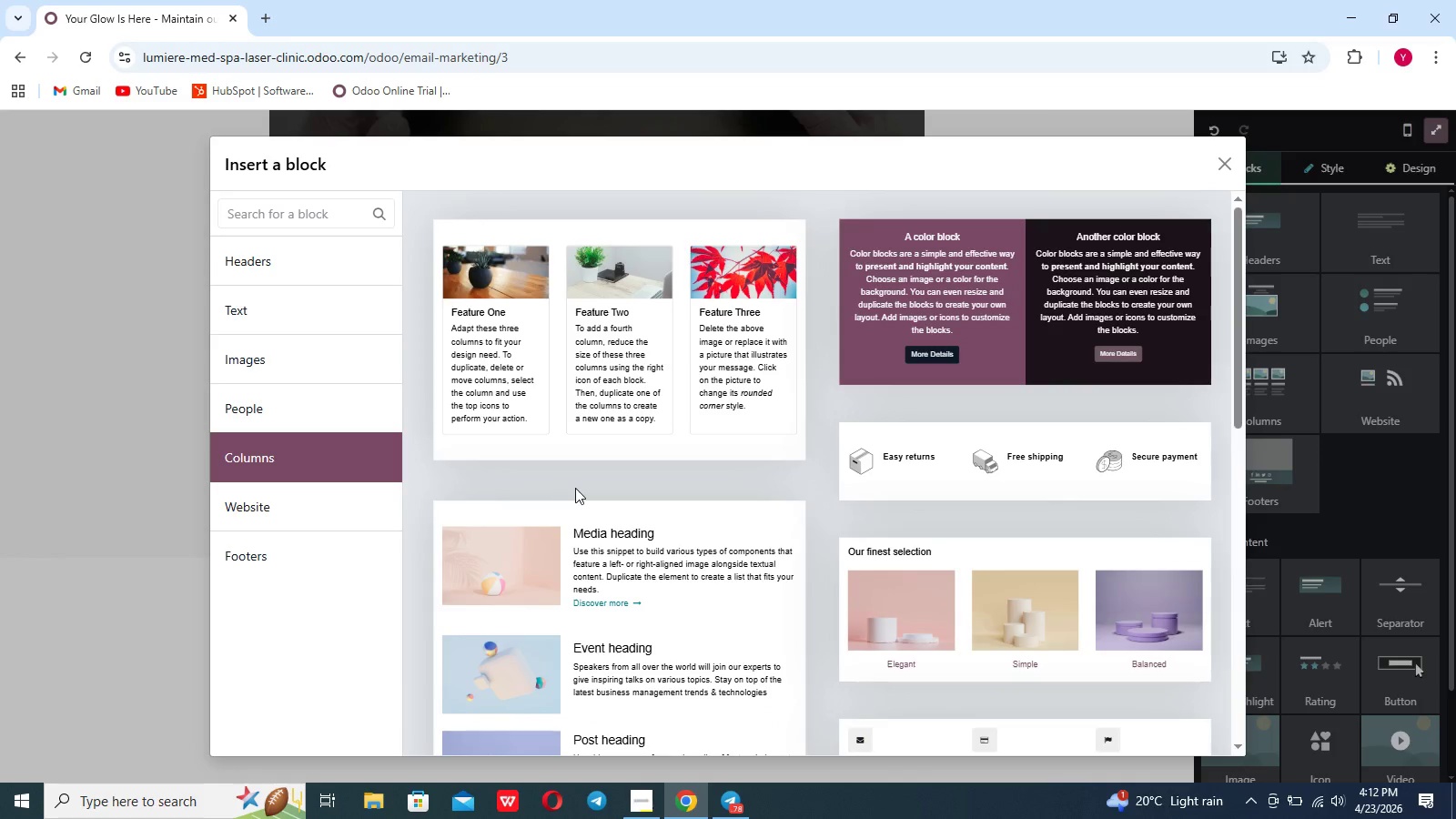 
scroll: coordinate [575, 488], scroll_direction: down, amount: 21.0
 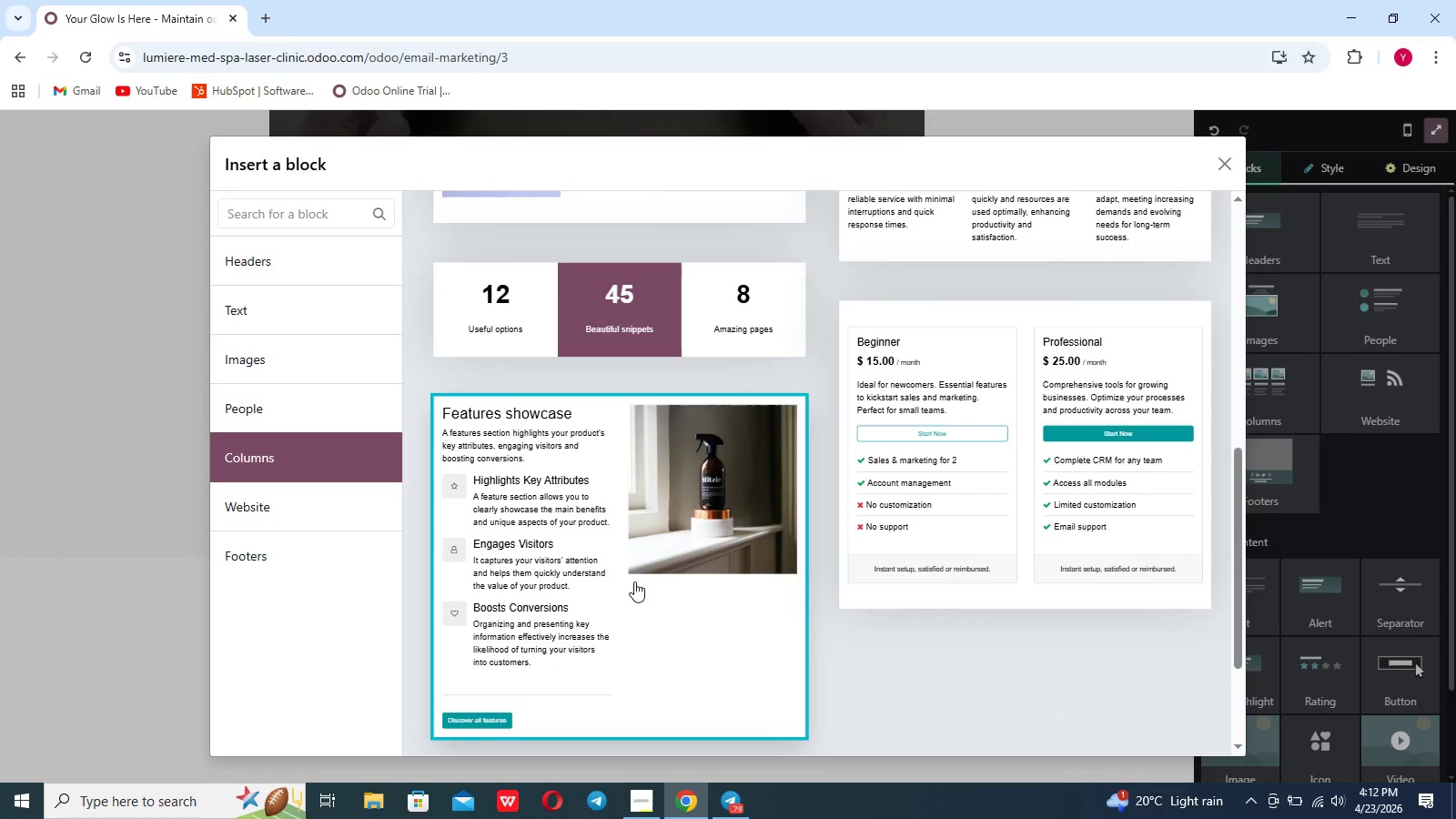 
left_click([640, 603])
 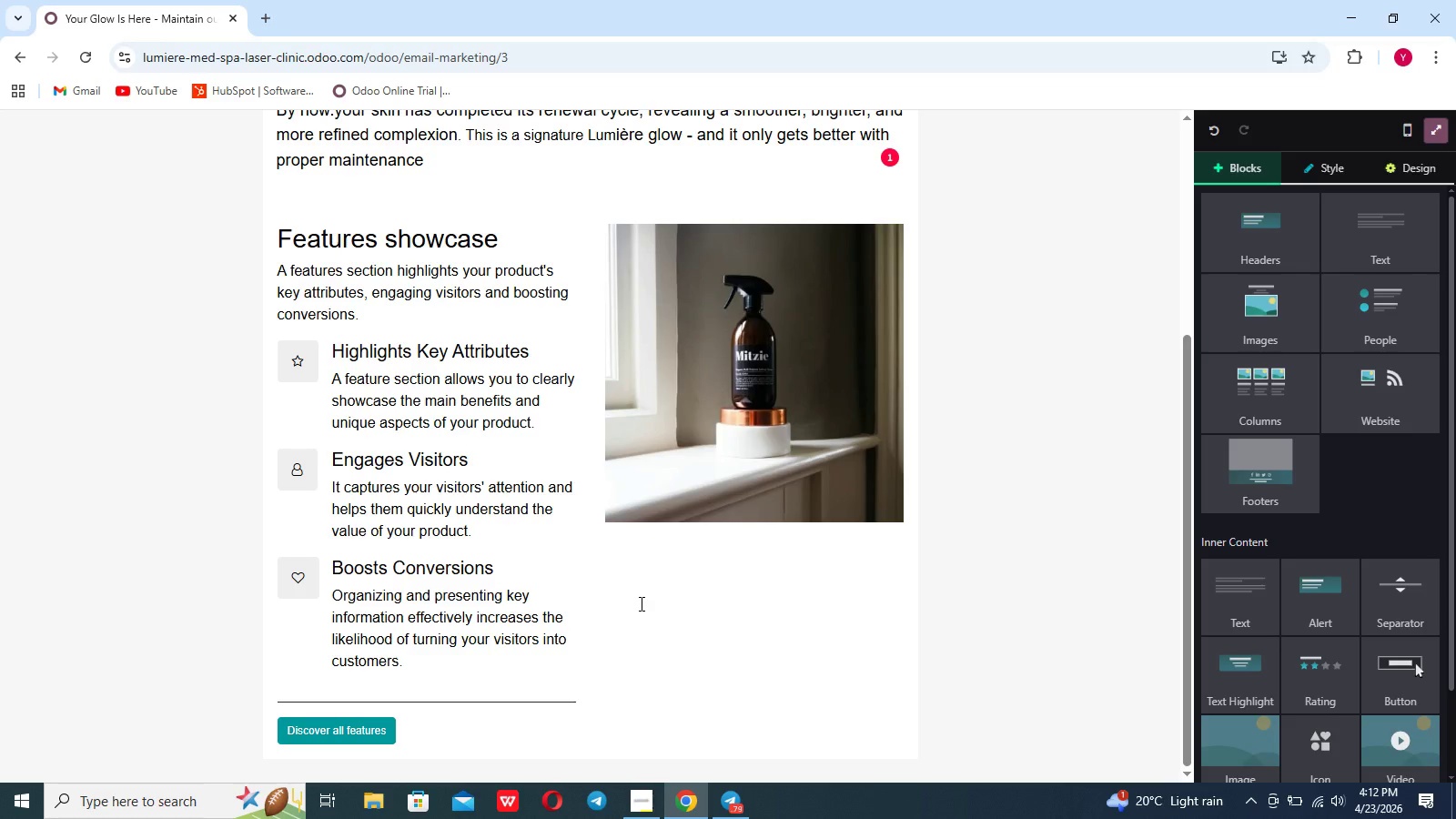 
scroll: coordinate [640, 603], scroll_direction: down, amount: 7.0
 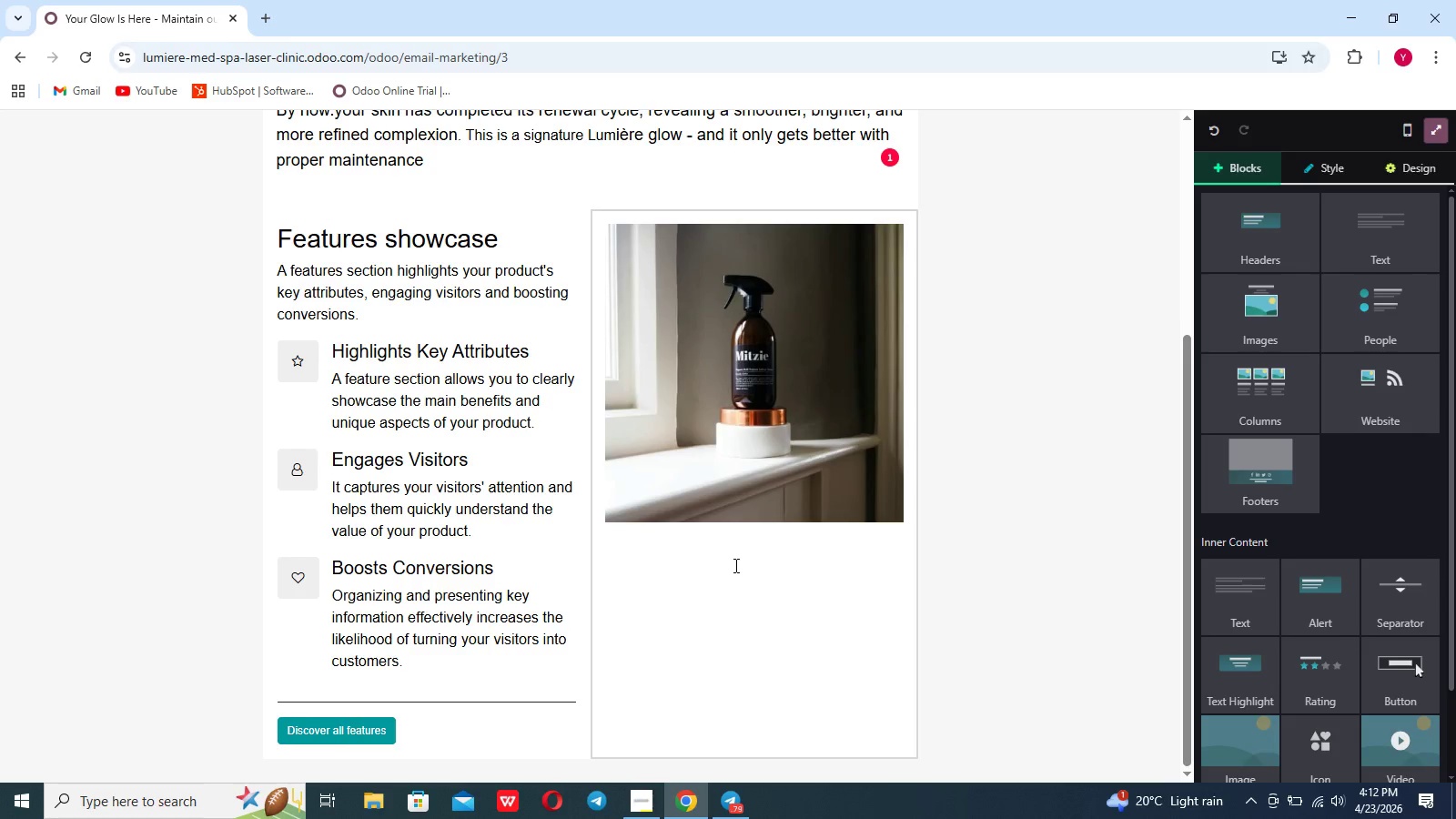 
scroll: coordinate [734, 565], scroll_direction: up, amount: 10.0
 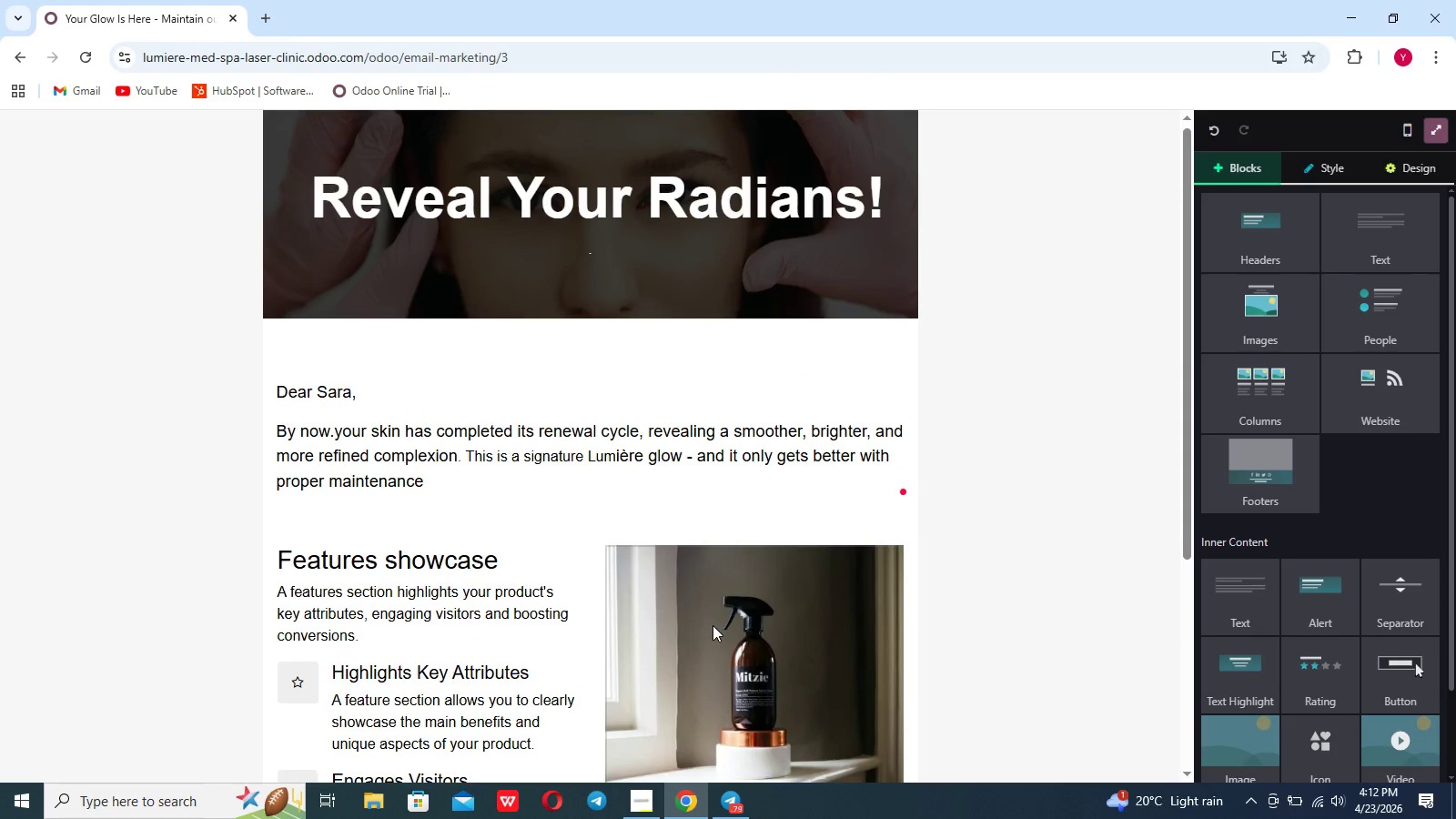 
scroll: coordinate [713, 625], scroll_direction: down, amount: 11.0
 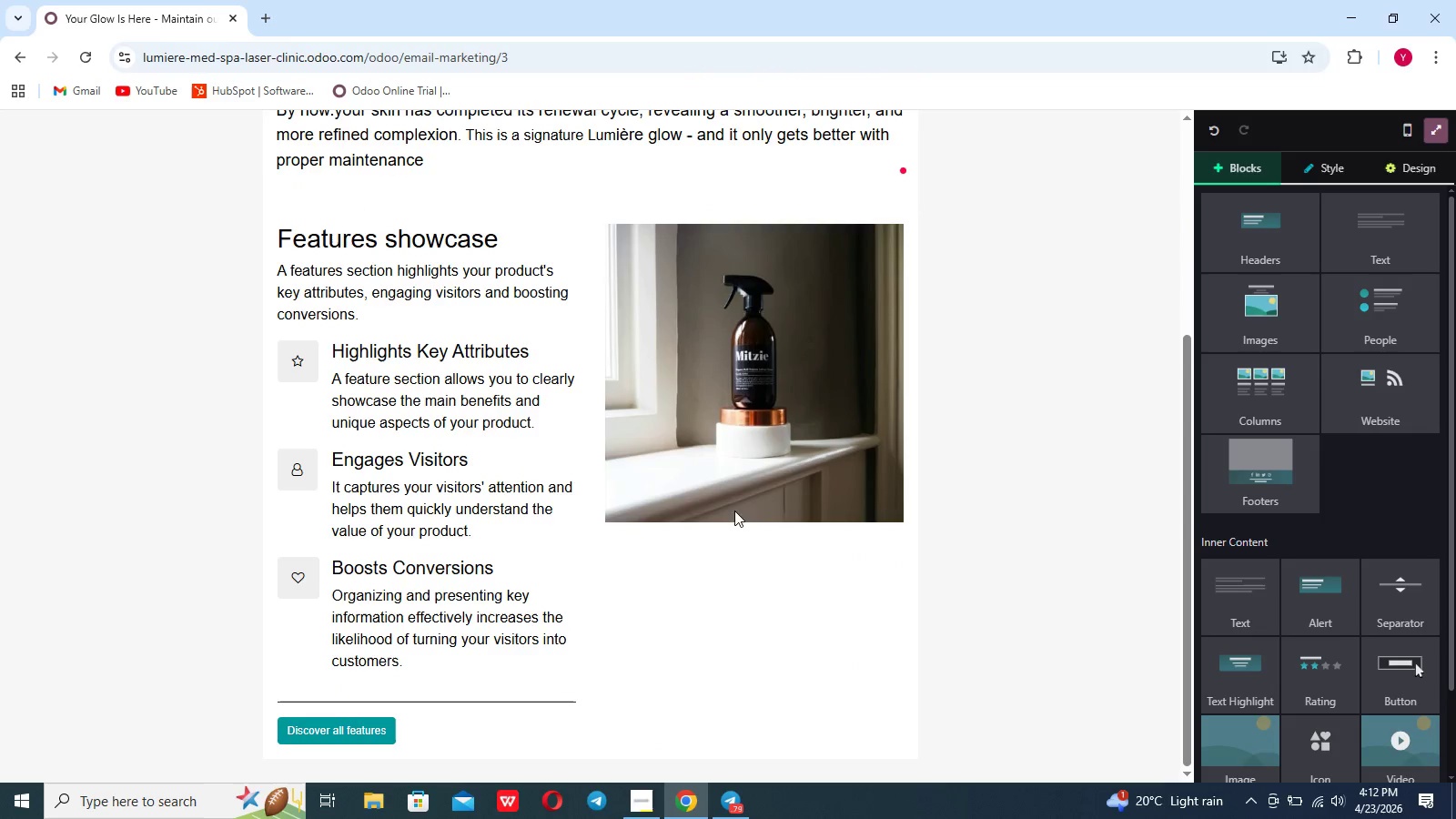 
double_click([735, 492])
 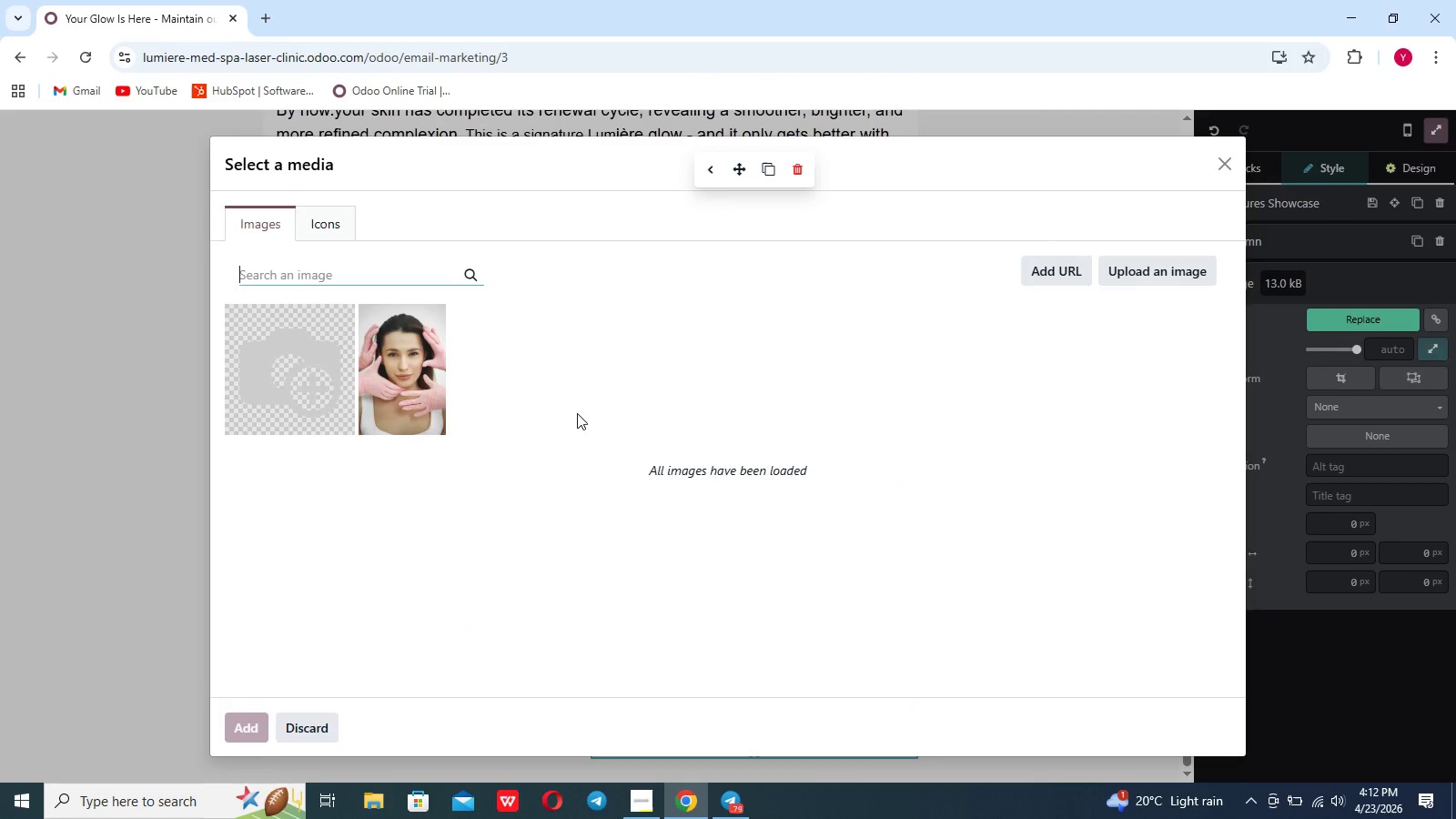 
left_click([393, 364])
 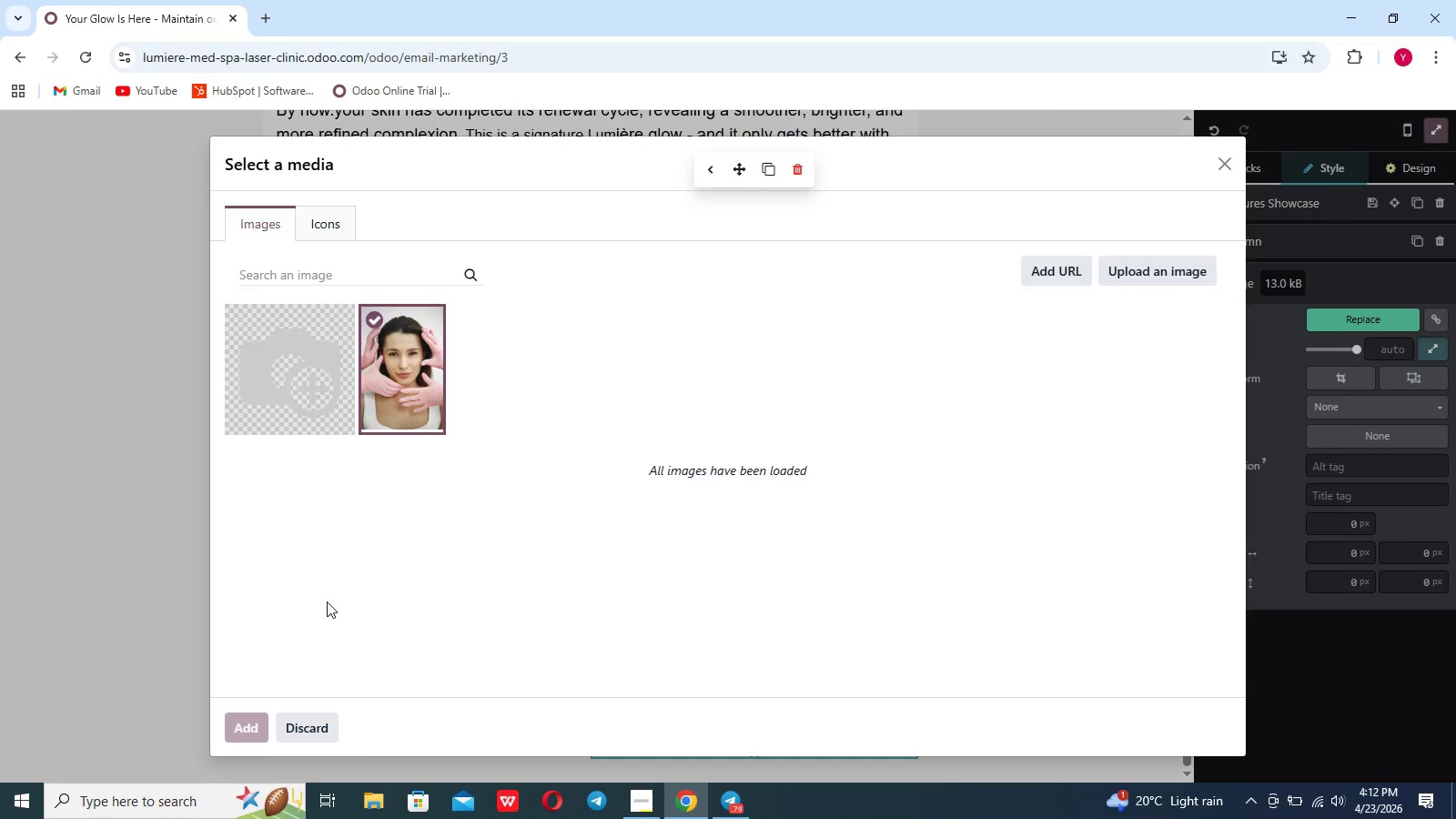 
left_click([401, 399])
 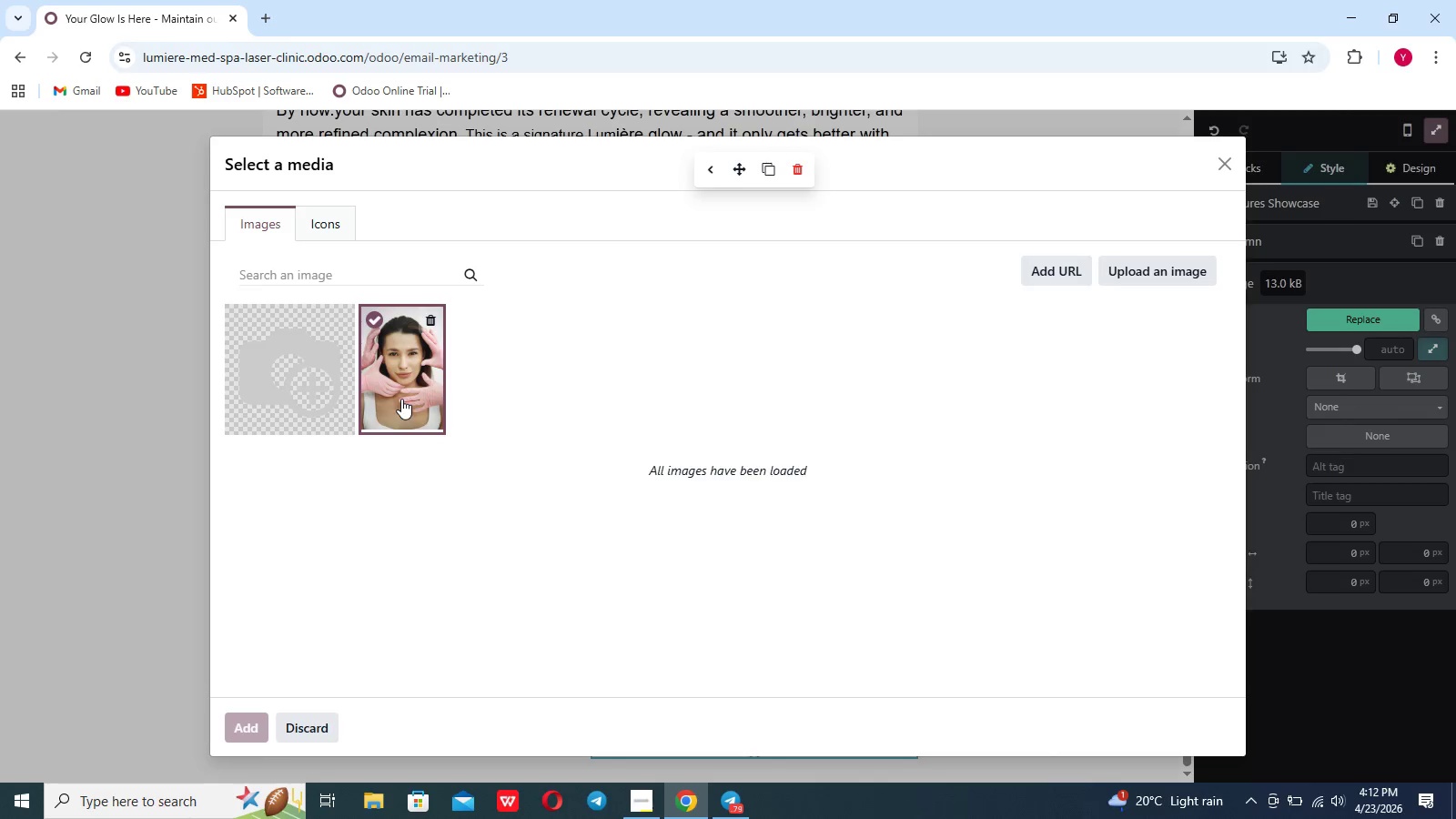 
left_click([401, 399])
 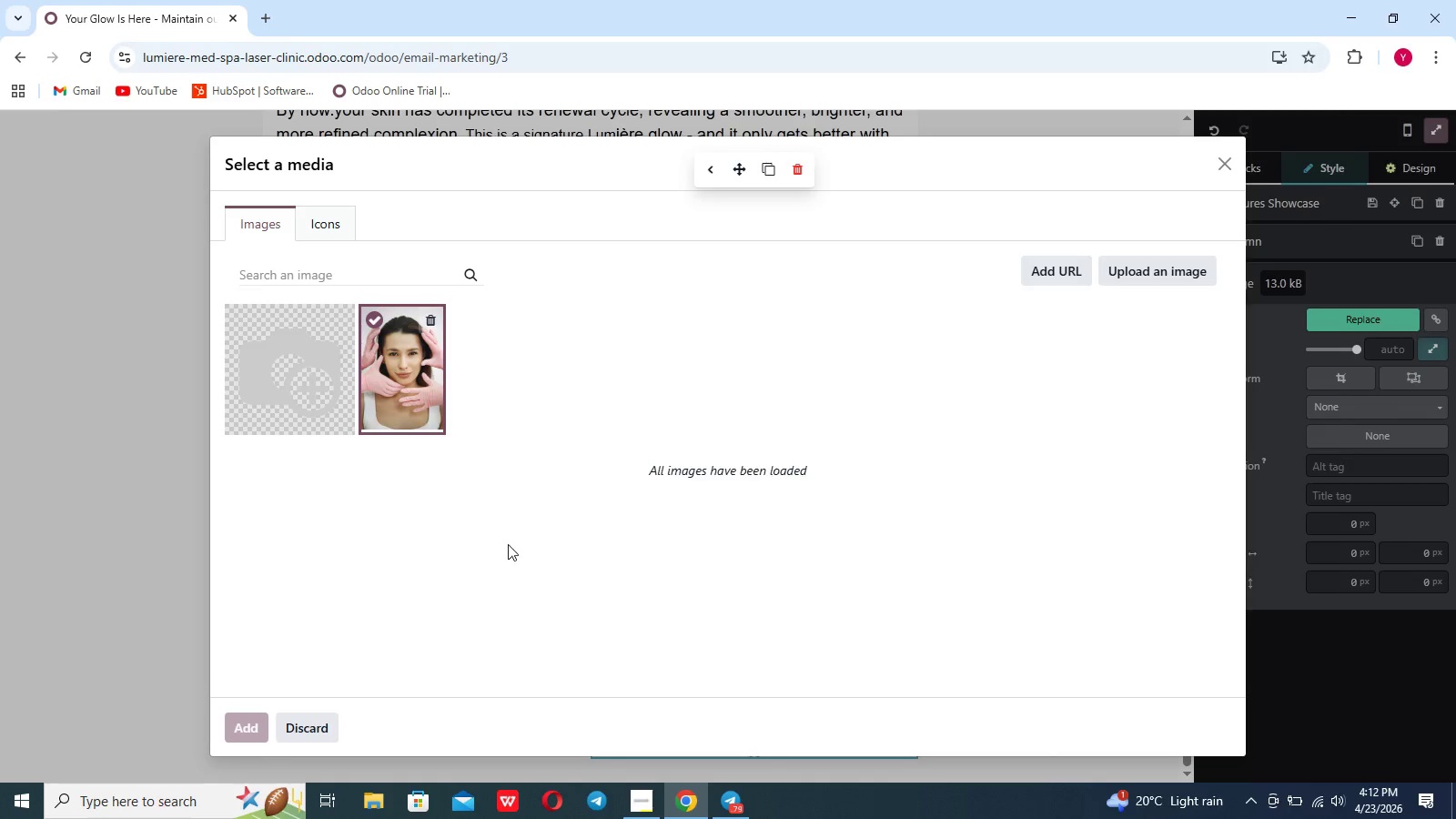 
left_click([508, 545])
 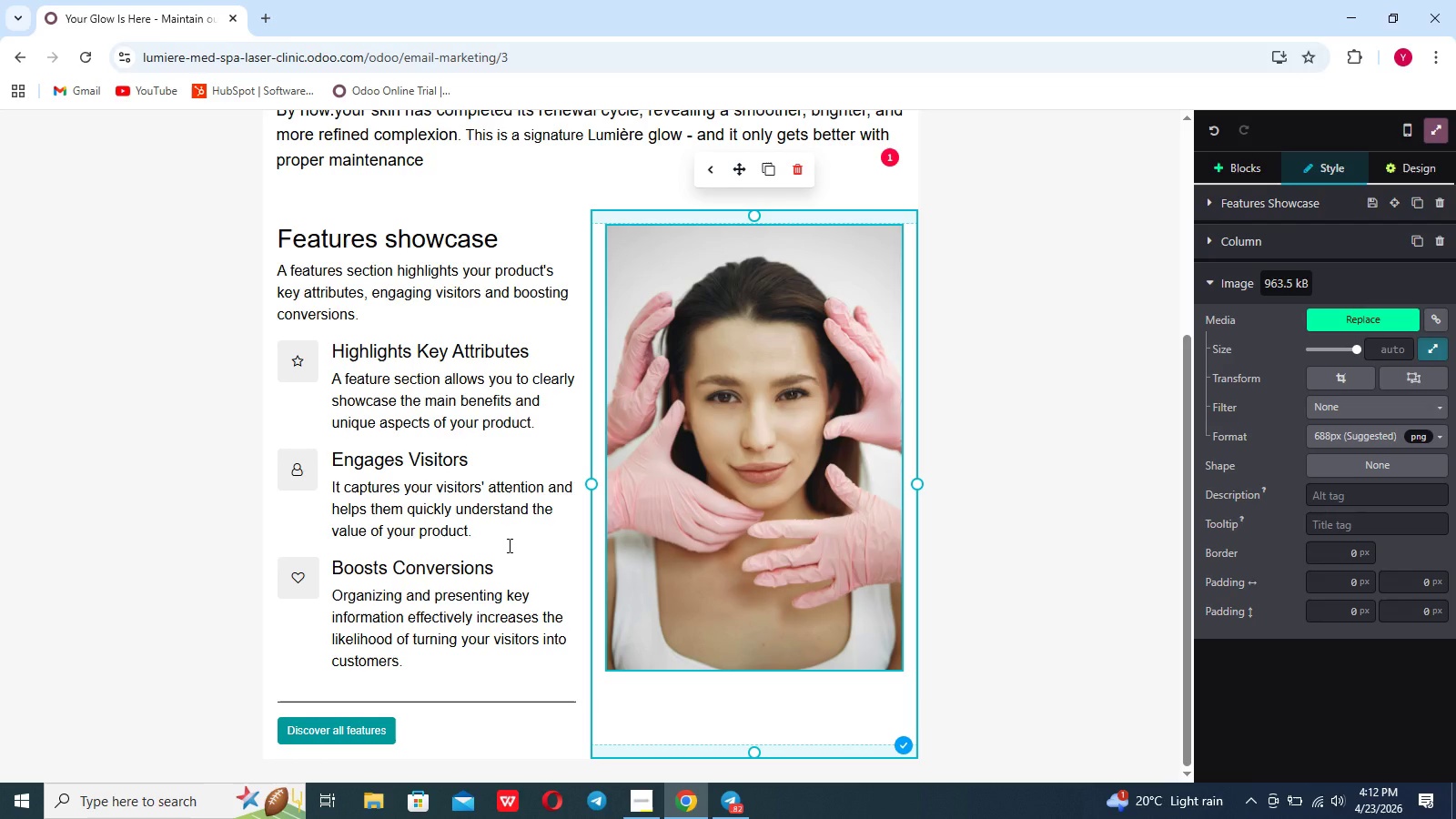 
wait(9.52)
 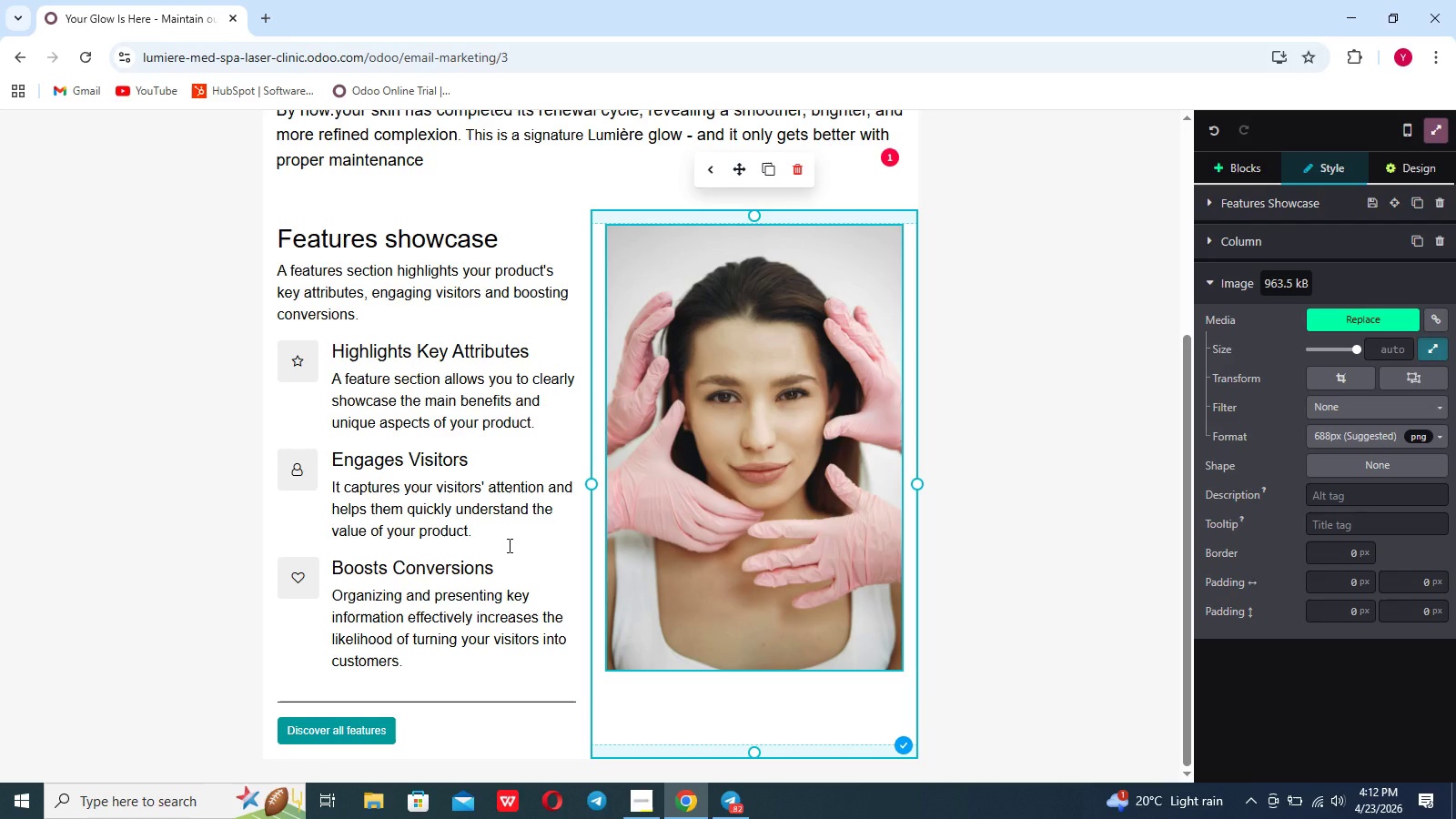 
left_click_drag(start_coordinate=[367, 318], to_coordinate=[275, 274])
 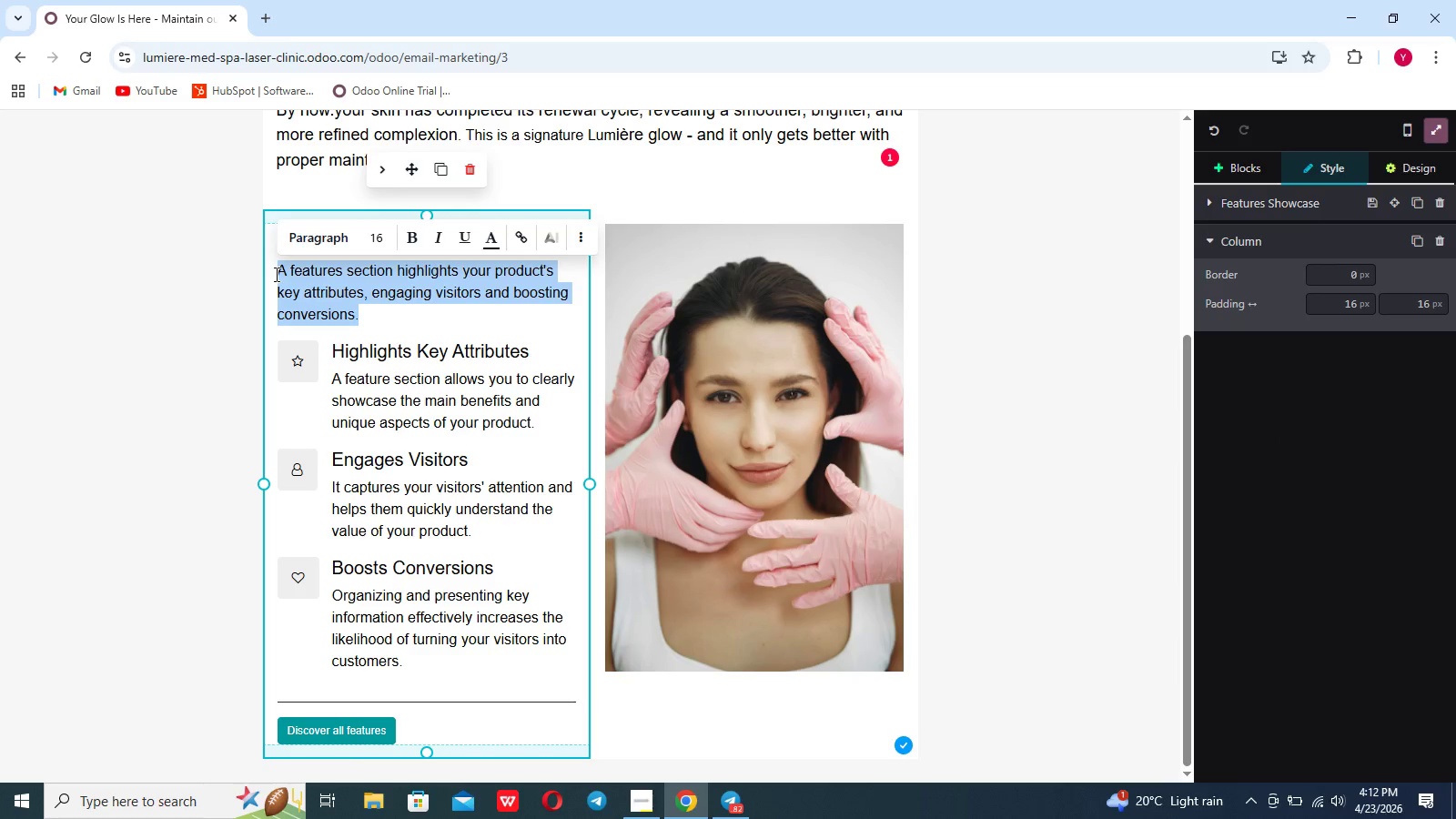 
key(Backspace)
 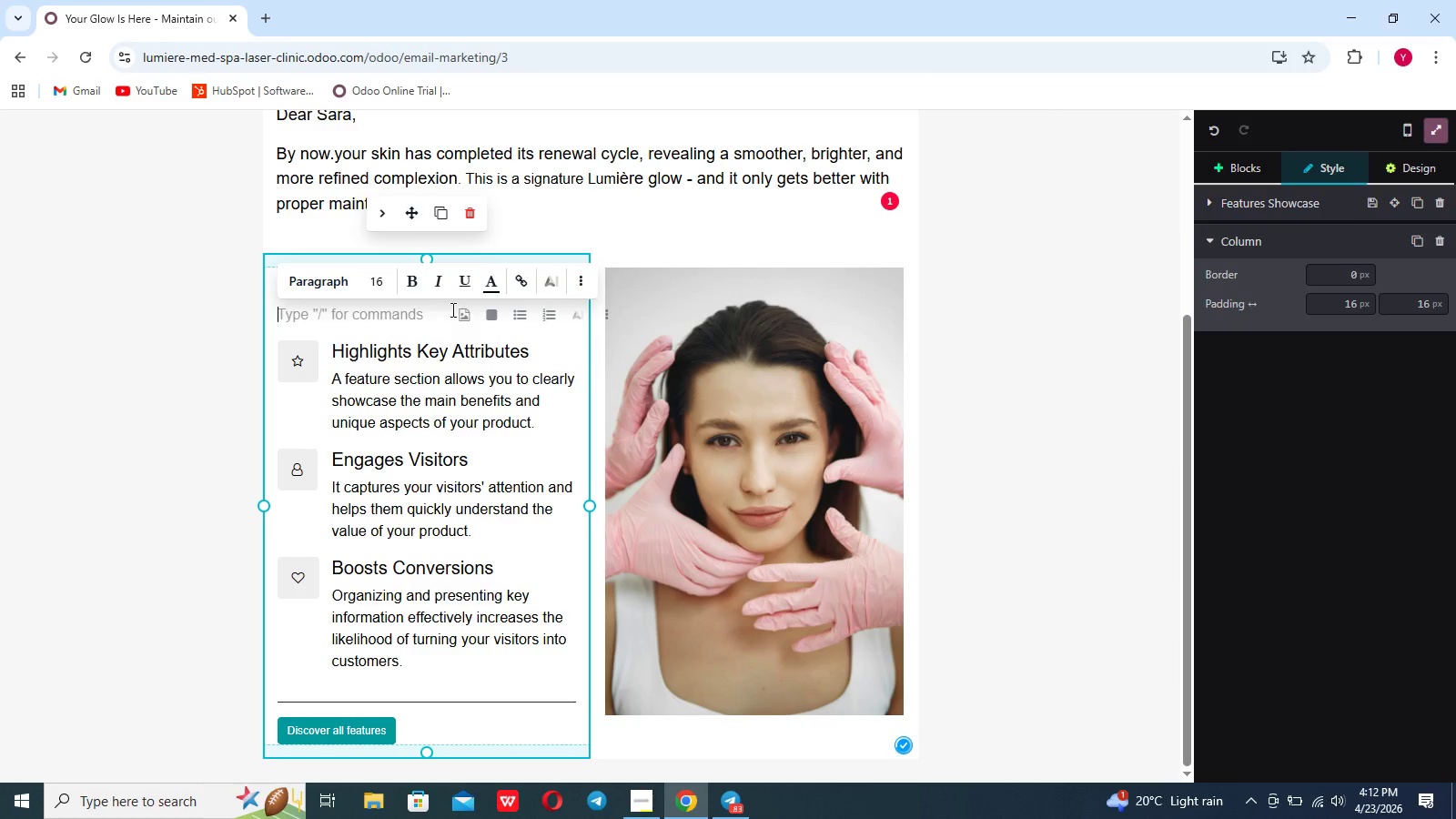 
left_click([413, 319])
 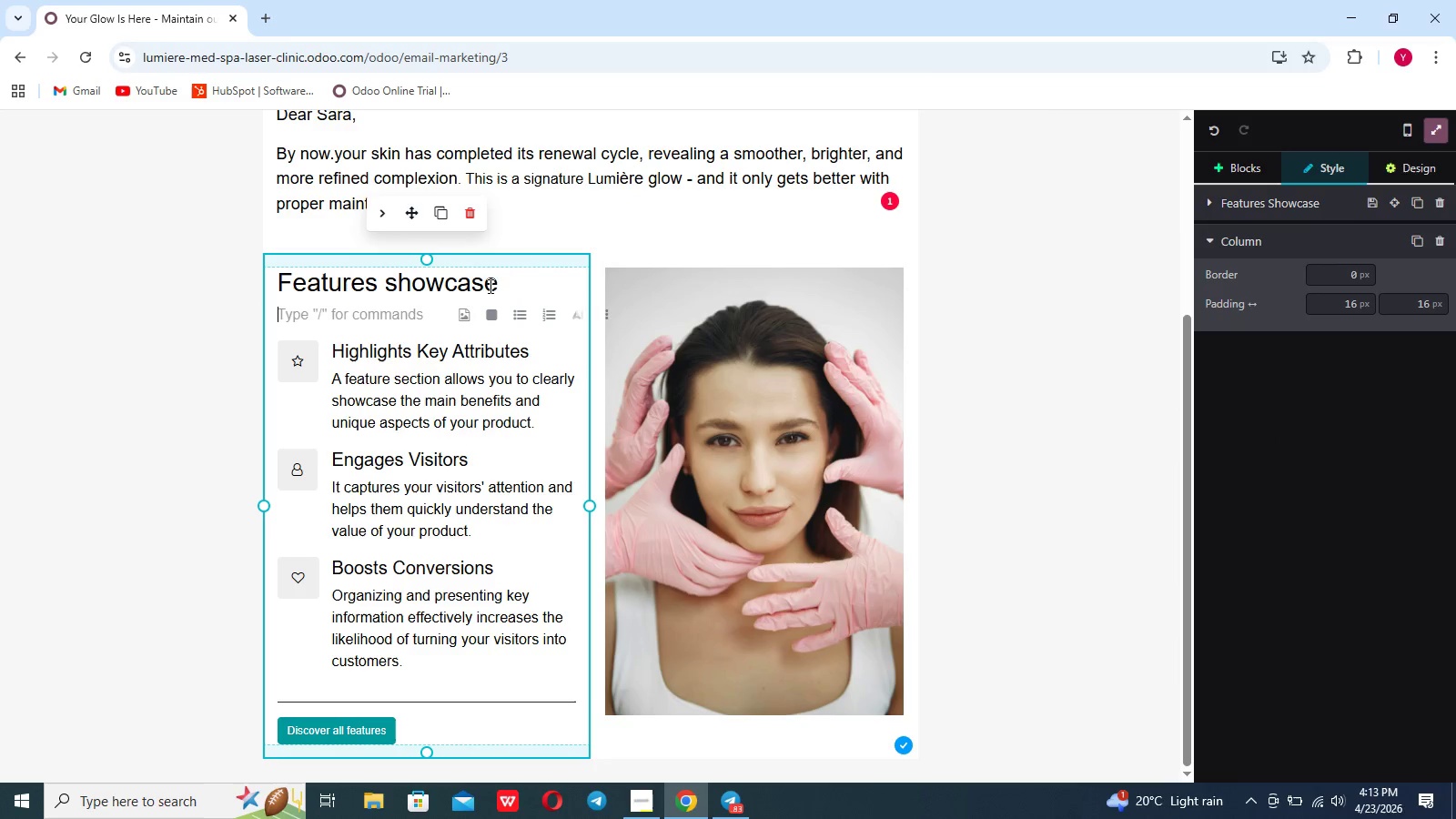 
left_click_drag(start_coordinate=[499, 278], to_coordinate=[283, 283])
 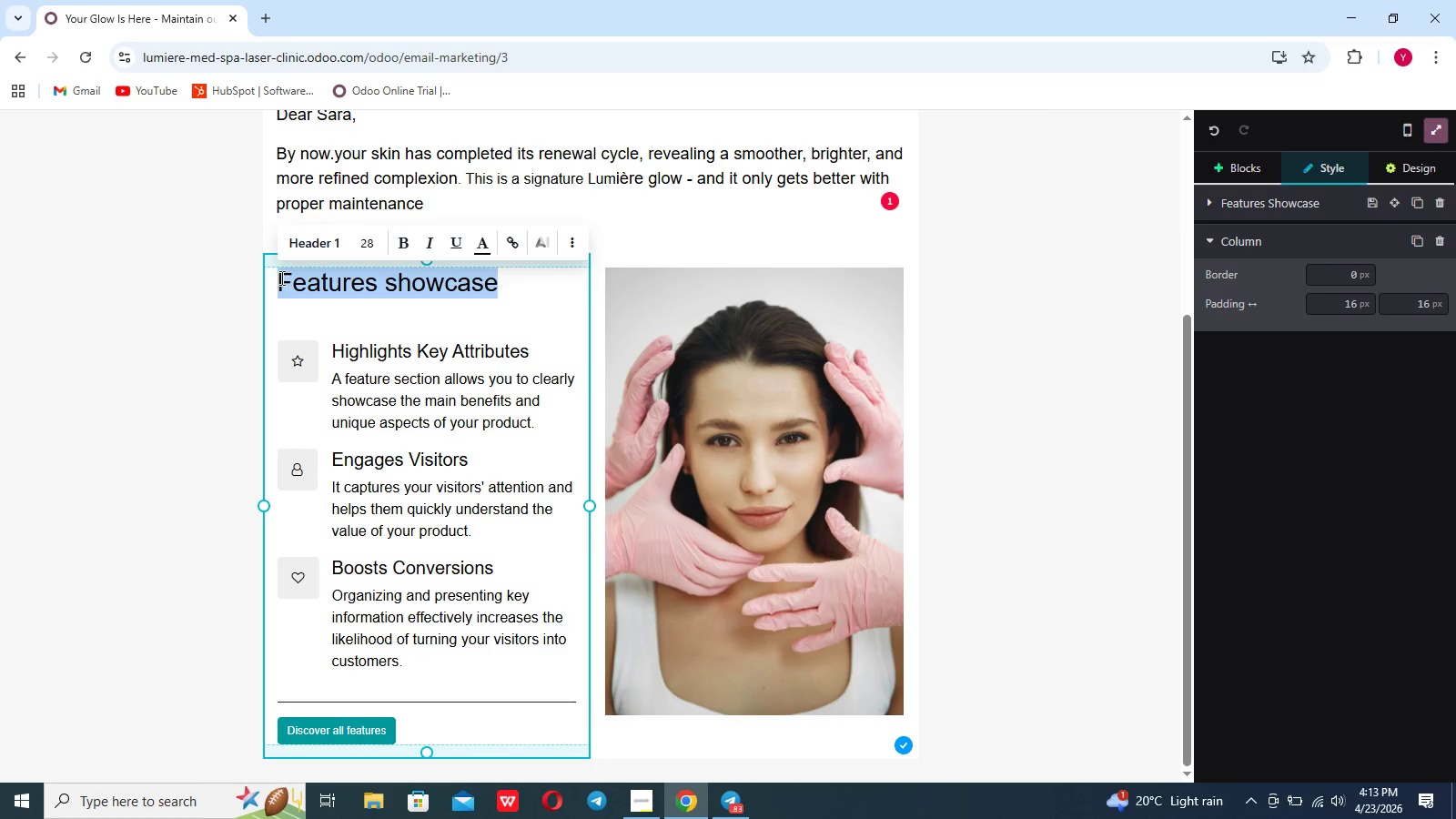 
key(Backspace)
type(Your Results)
 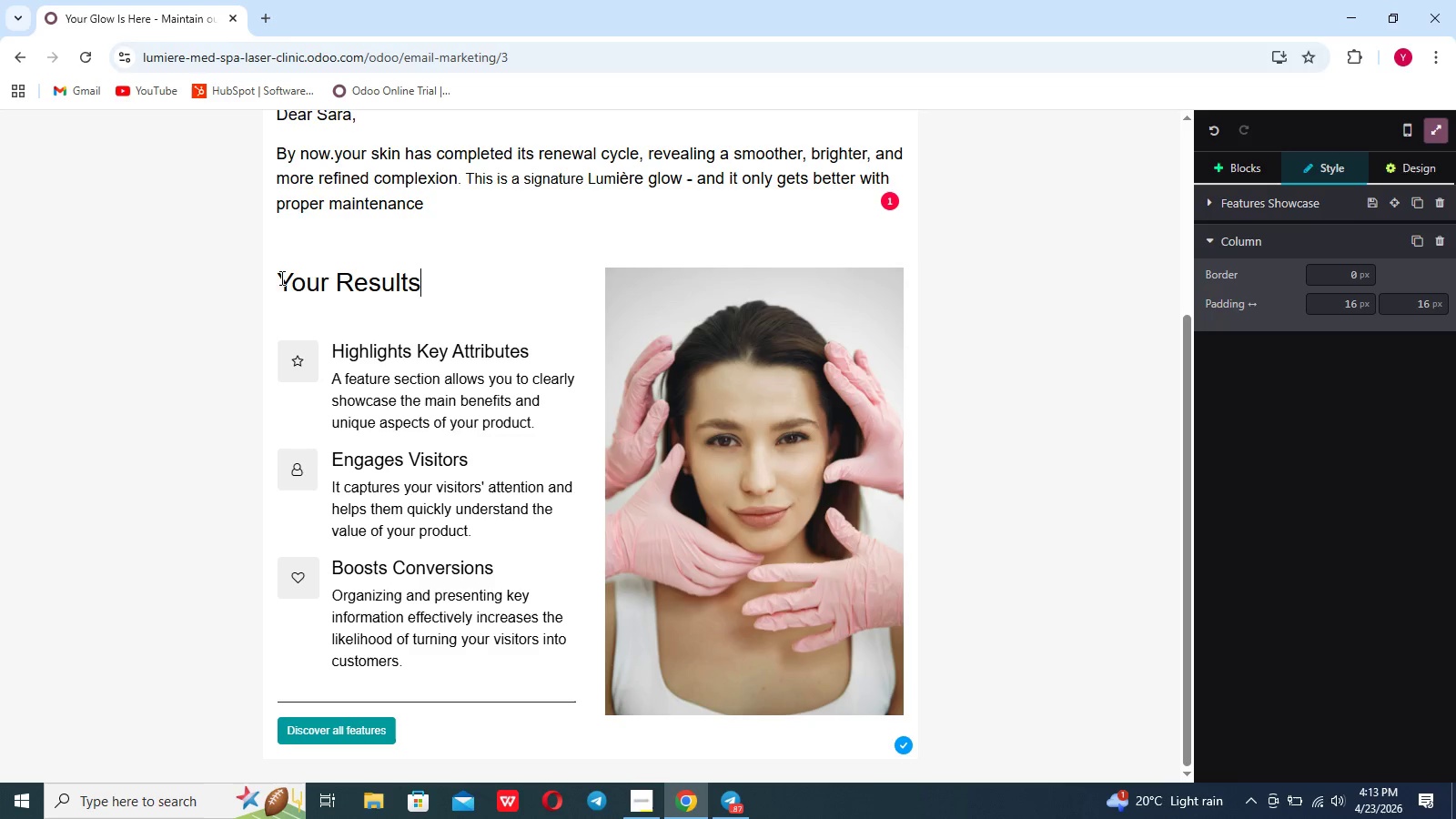 
left_click_drag(start_coordinate=[541, 425], to_coordinate=[332, 379])
 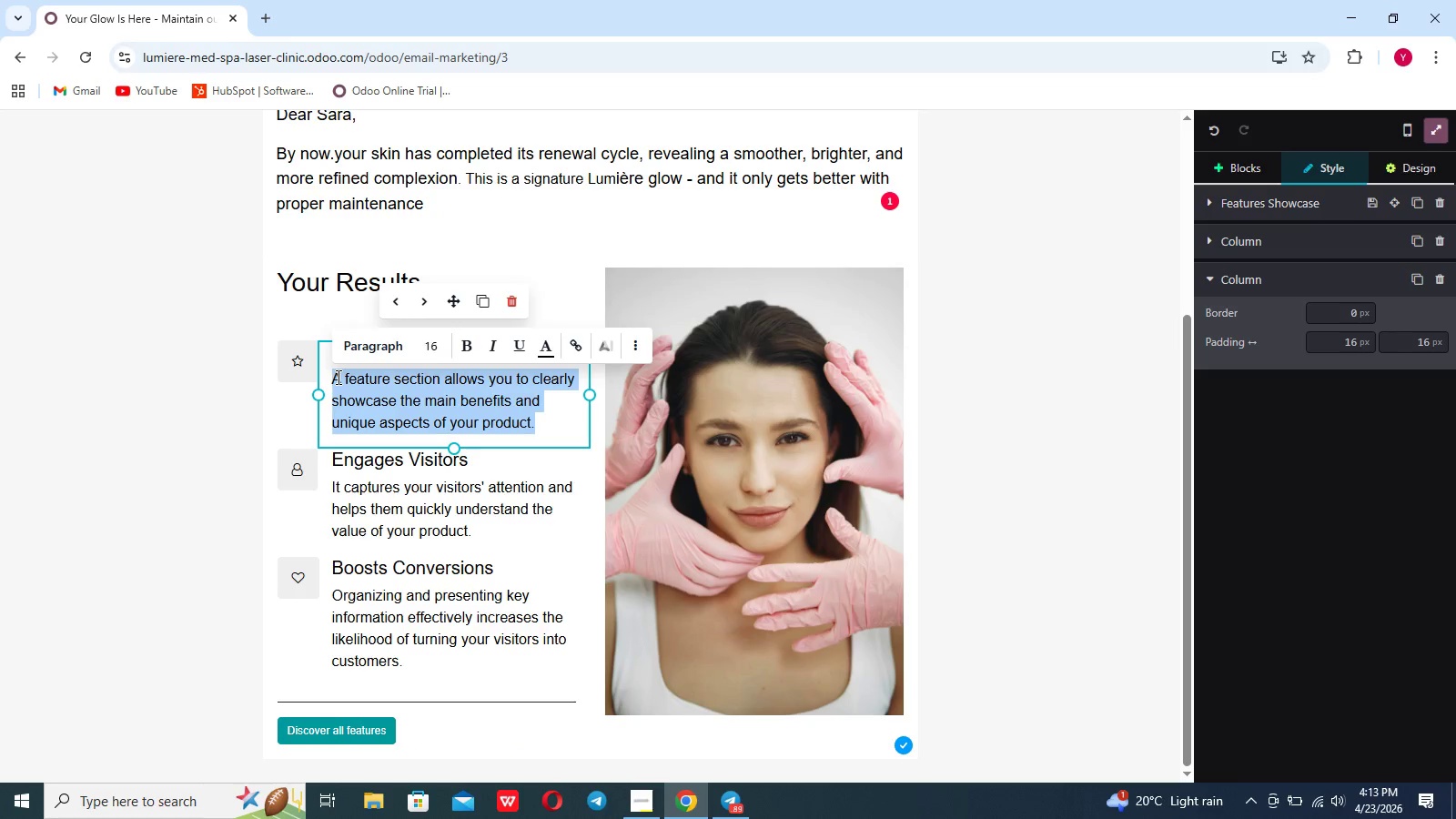 
key(Backspace)
 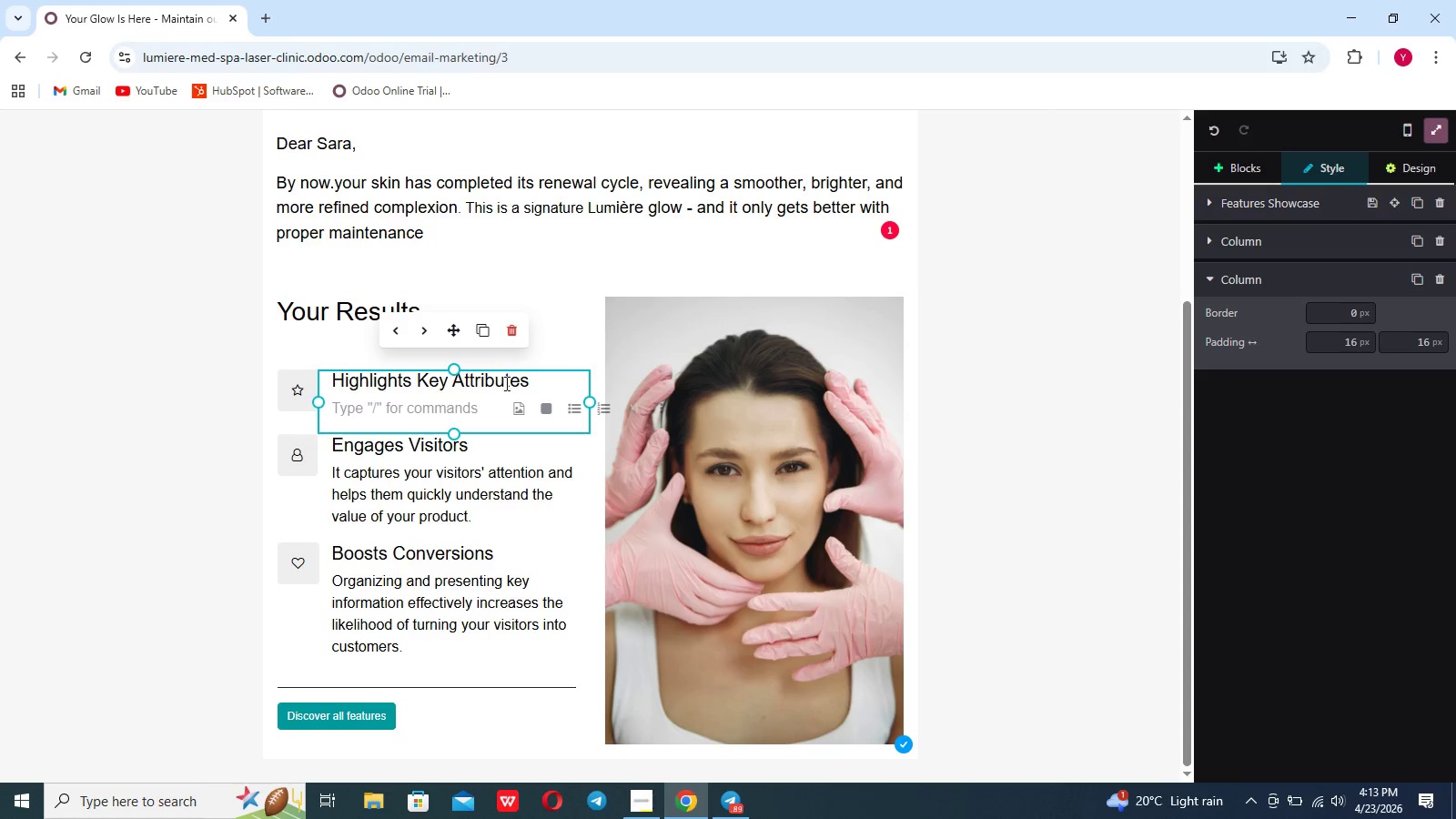 
wait(5.34)
 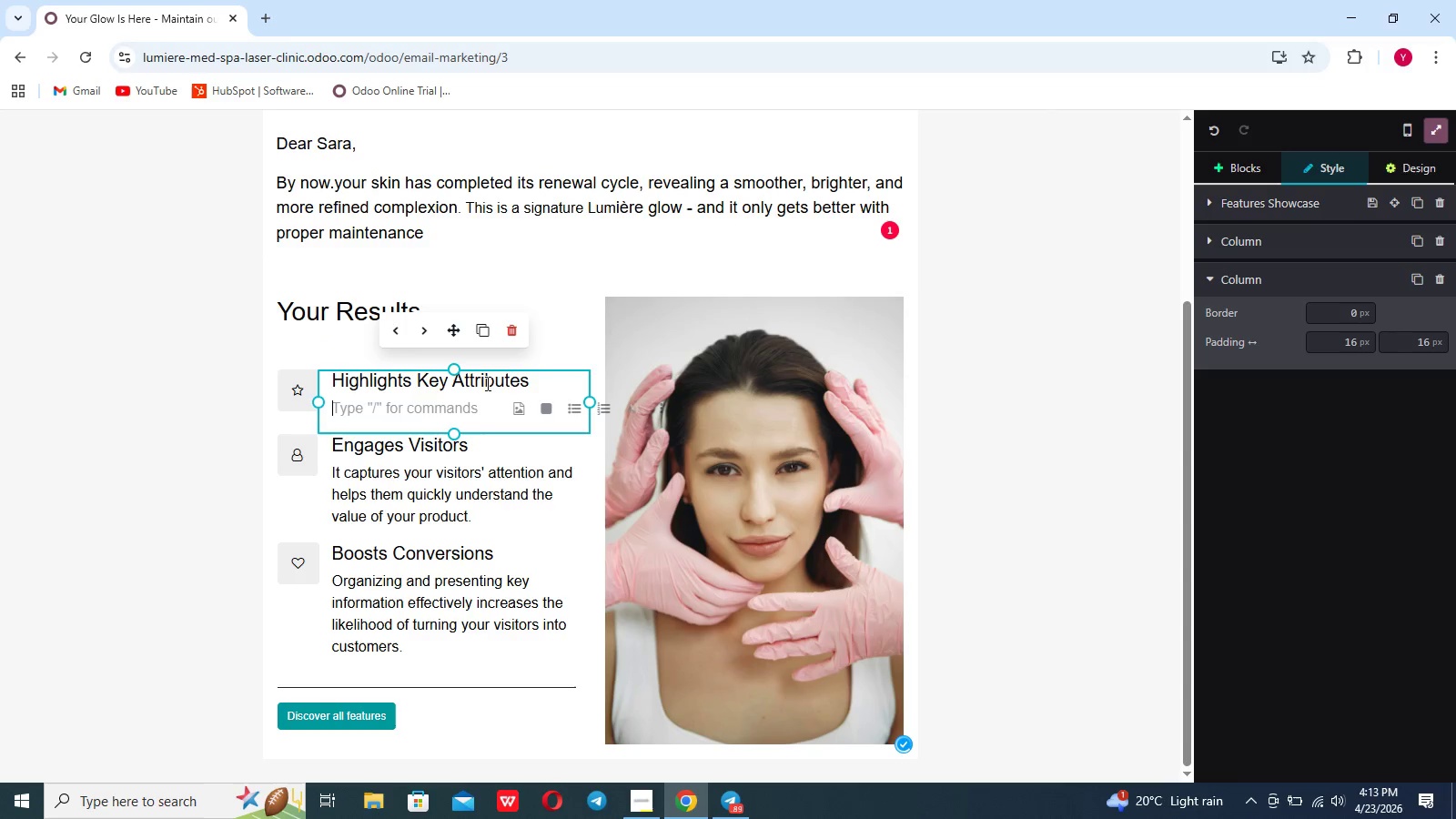 
key(Backspace)
key(Backspace)
key(Backspace)
key(Backspace)
key(Backspace)
key(Backspace)
key(Backspace)
key(Backspace)
key(Backspace)
key(Backspace)
key(Backspace)
key(Backspace)
key(Backspace)
key(Backspace)
key(Backspace)
key(Backspace)
type(Improved skin texture and tone)
 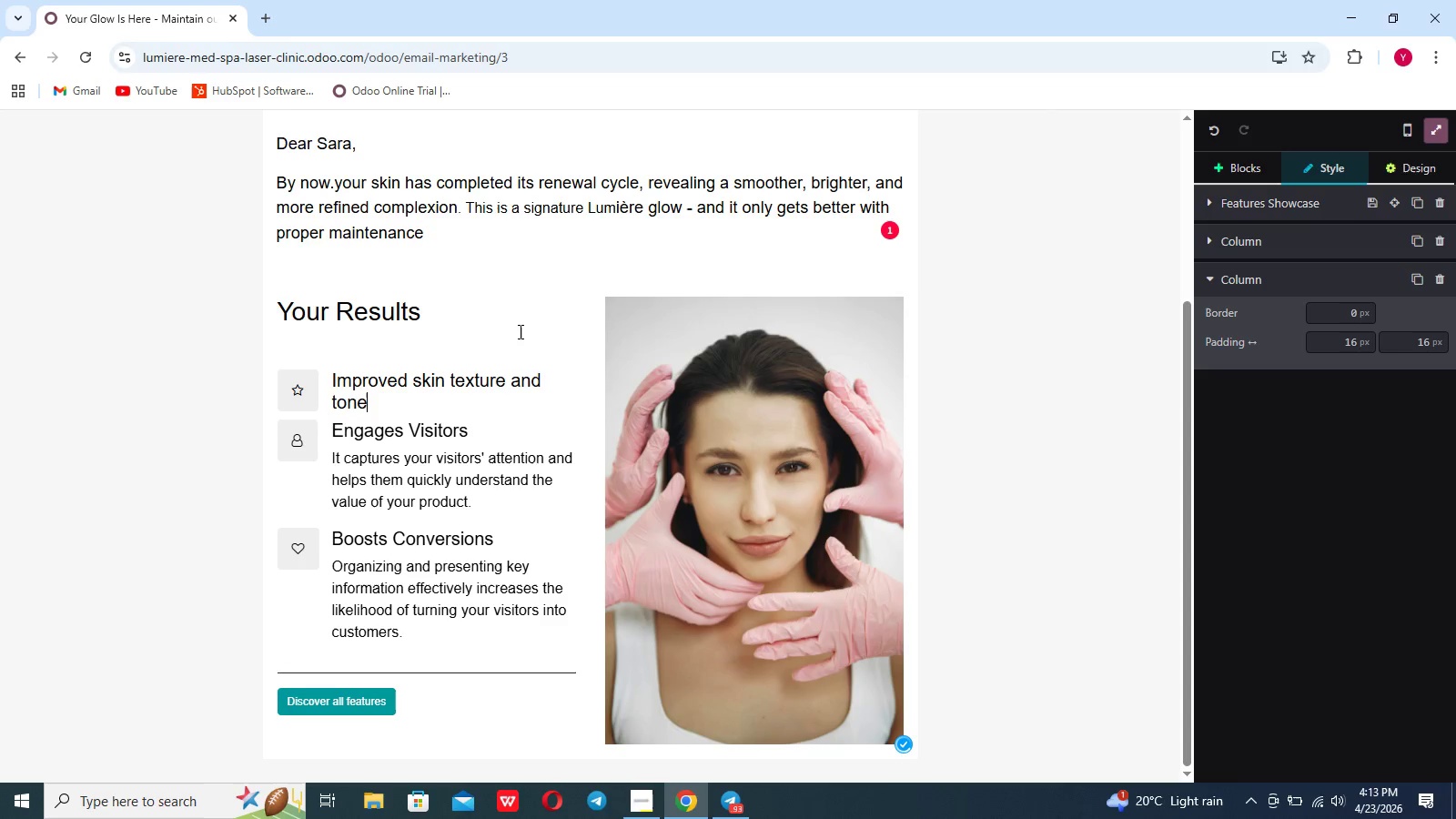 
left_click([473, 453])
 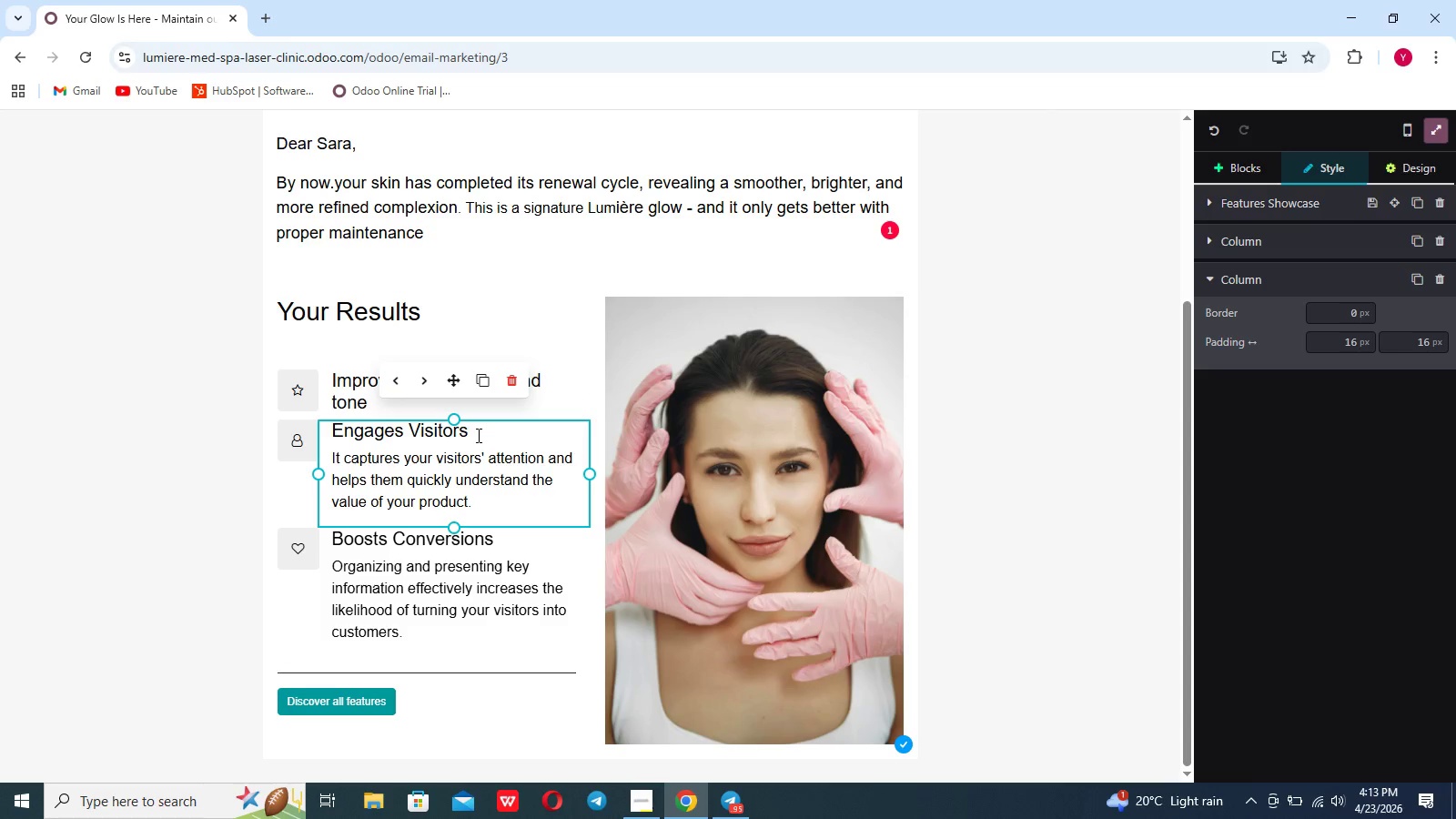 
left_click([477, 435])
 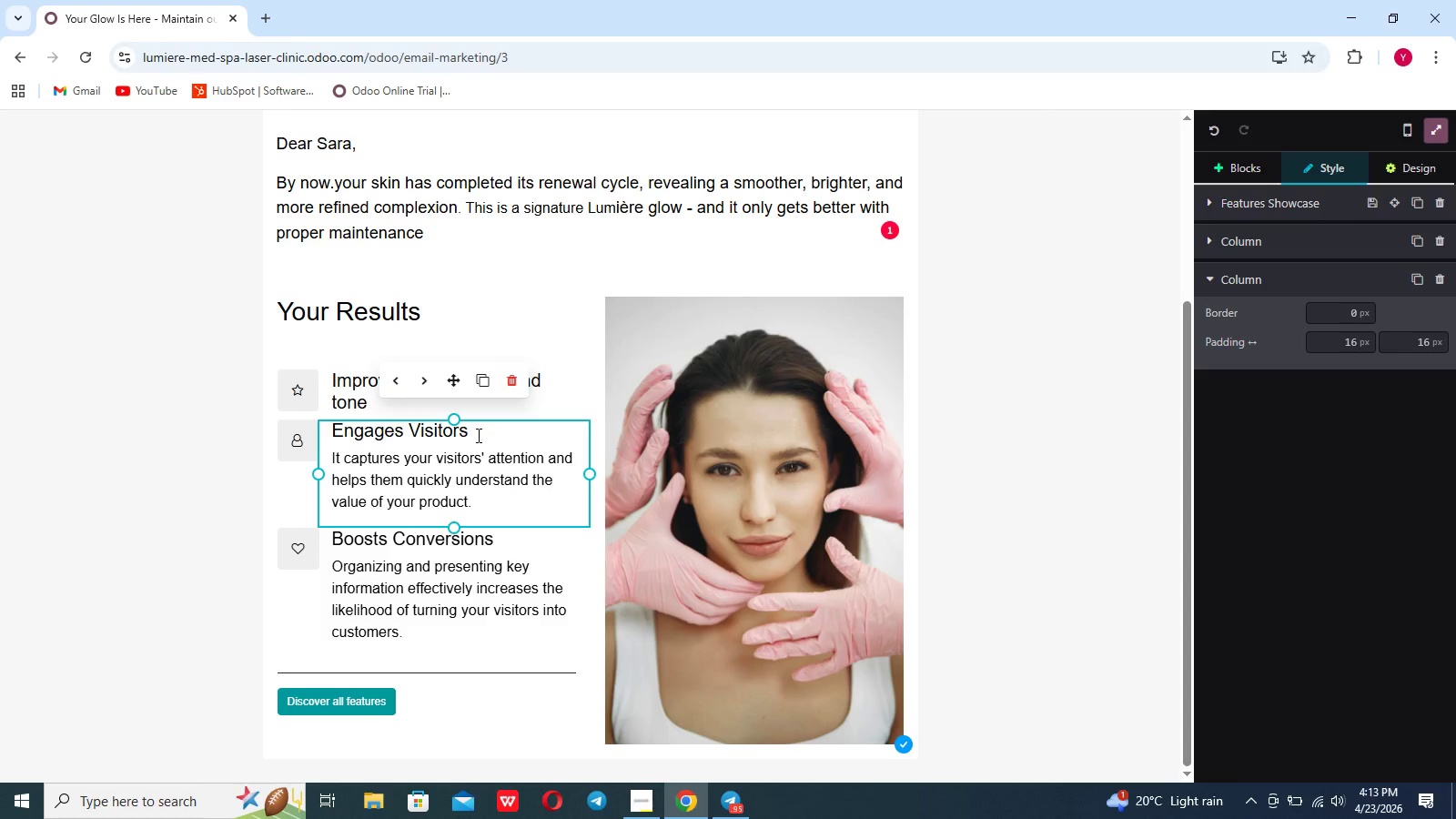 
key(Backspace)
key(Backspace)
key(Backspace)
key(Backspace)
key(Backspace)
key(Backspace)
key(Backspace)
key(Backspace)
key(Backspace)
key(Backspace)
key(Backspace)
key(Backspace)
key(Backspace)
key(Backspace)
type(hsnced radiance and clarity)
 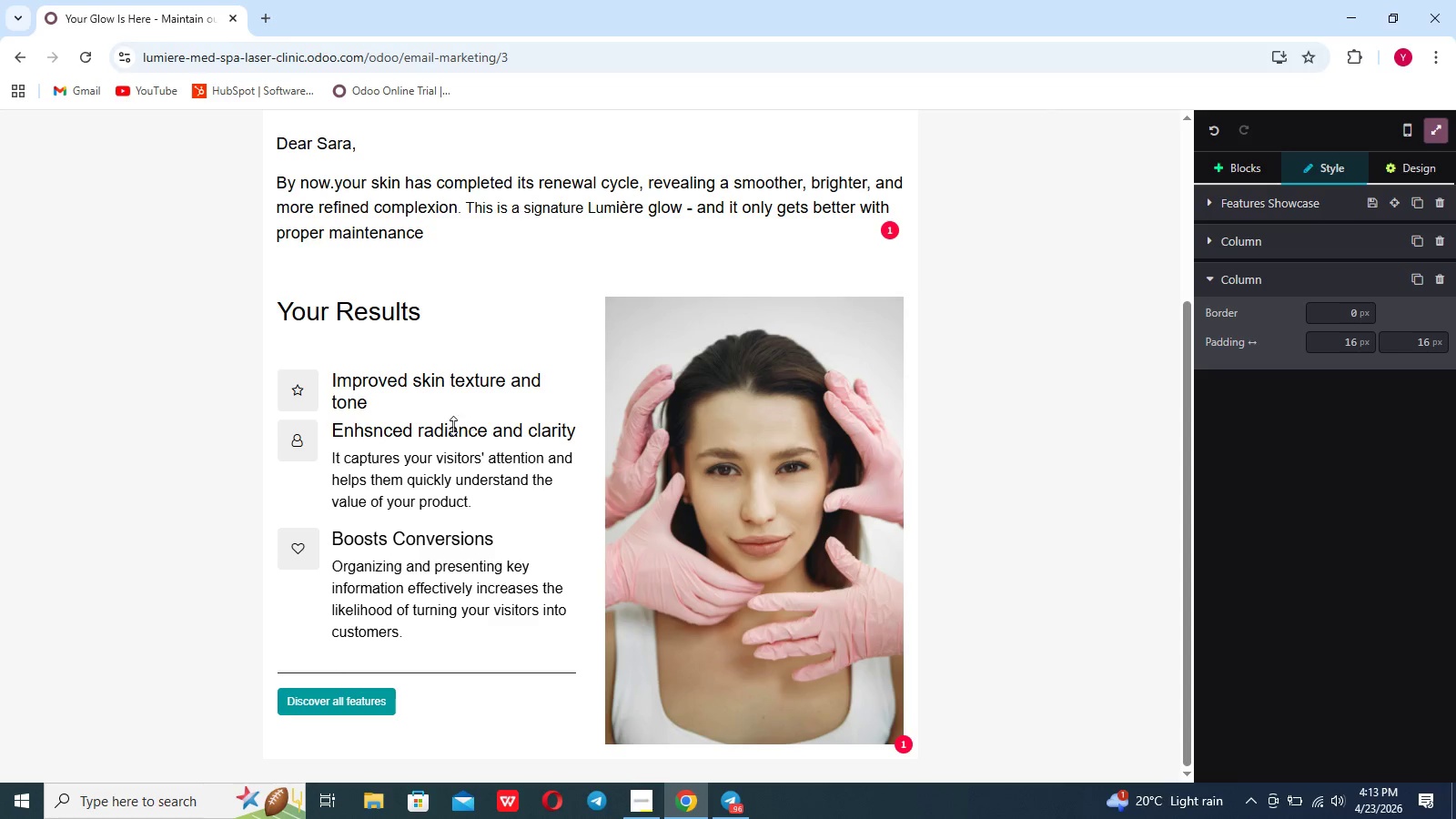 
left_click([374, 431])
 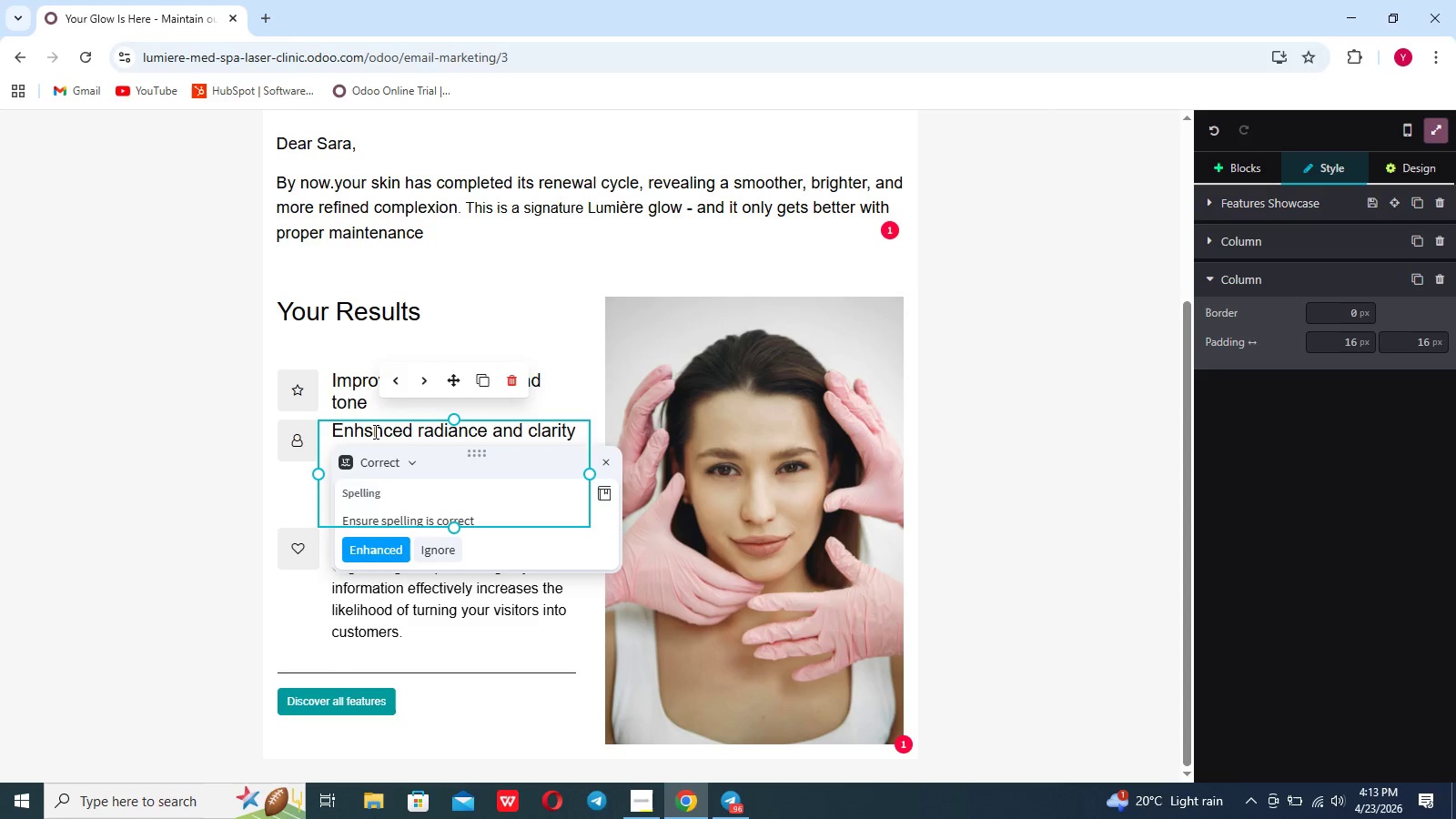 
key(Backspace)
 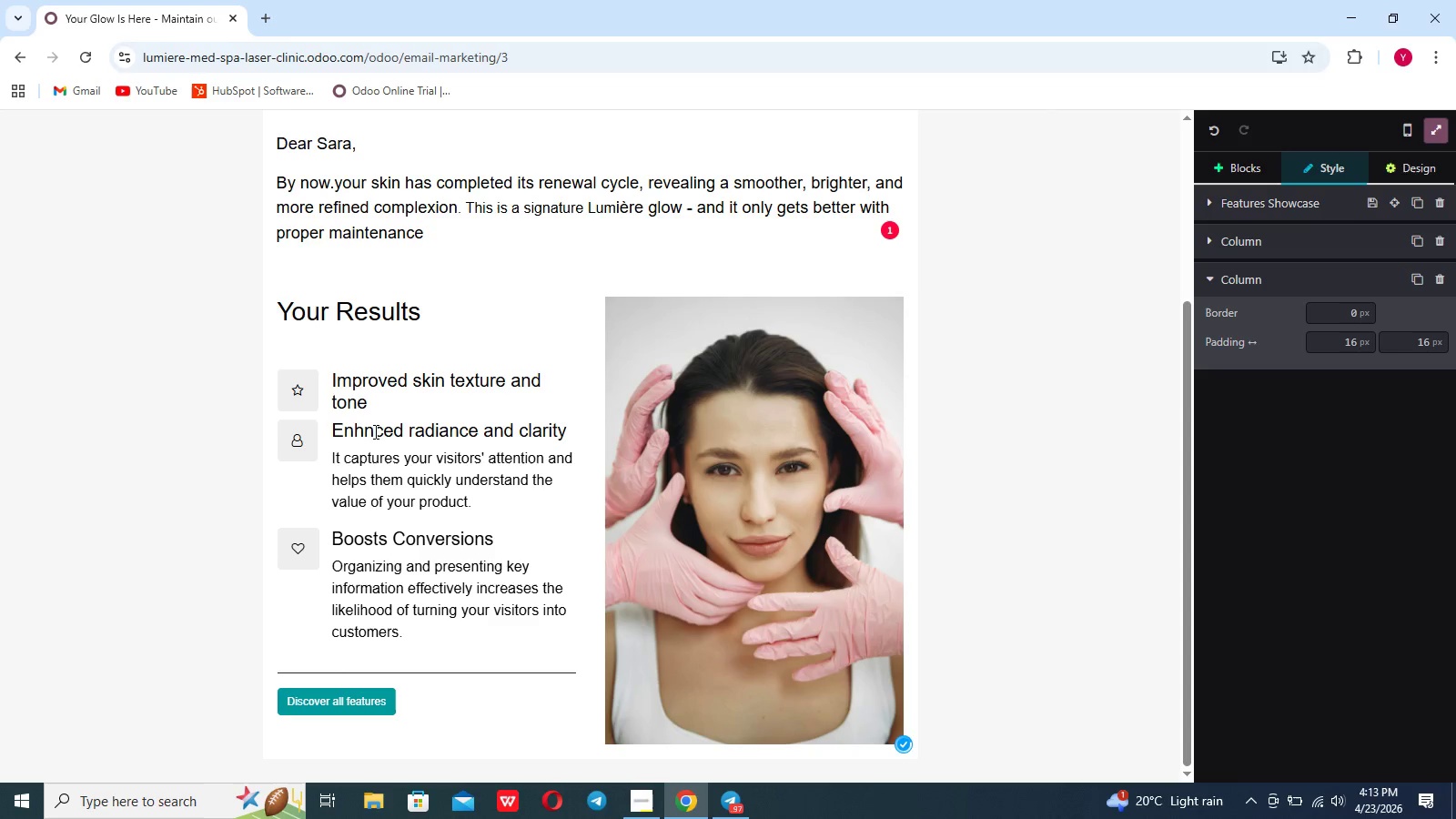 
key(A)
 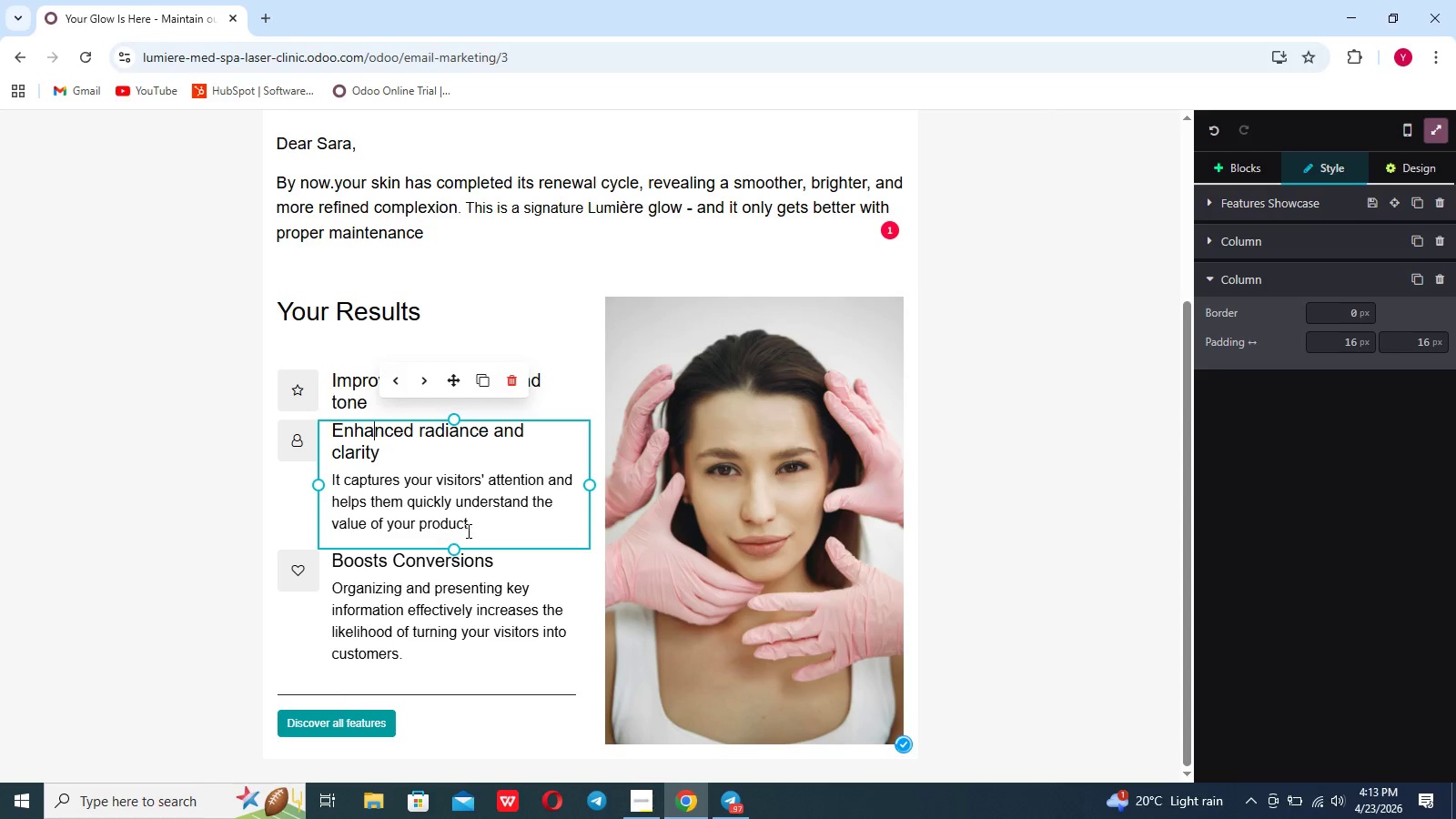 
left_click_drag(start_coordinate=[470, 531], to_coordinate=[332, 485])
 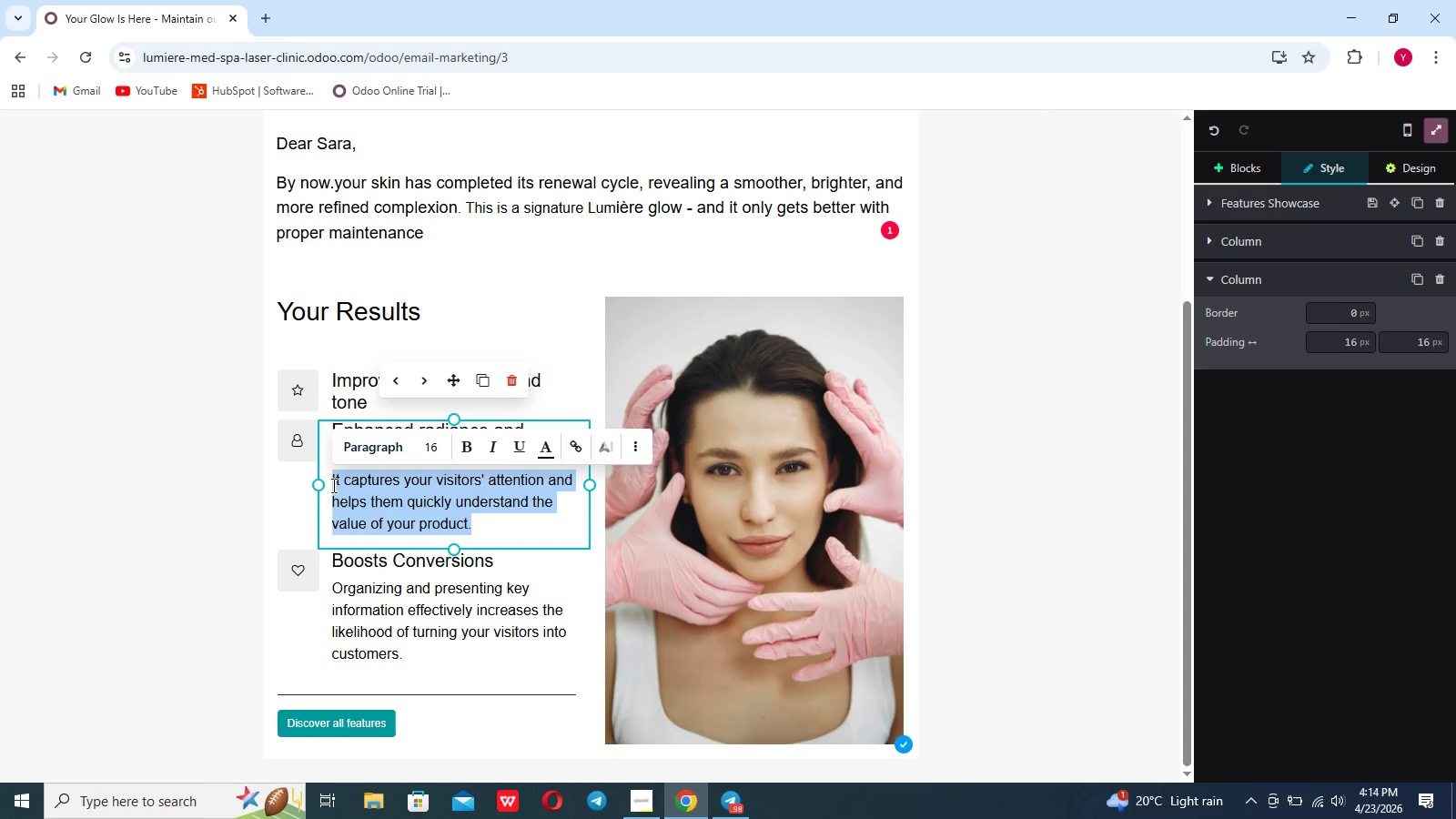 
key(Backspace)
 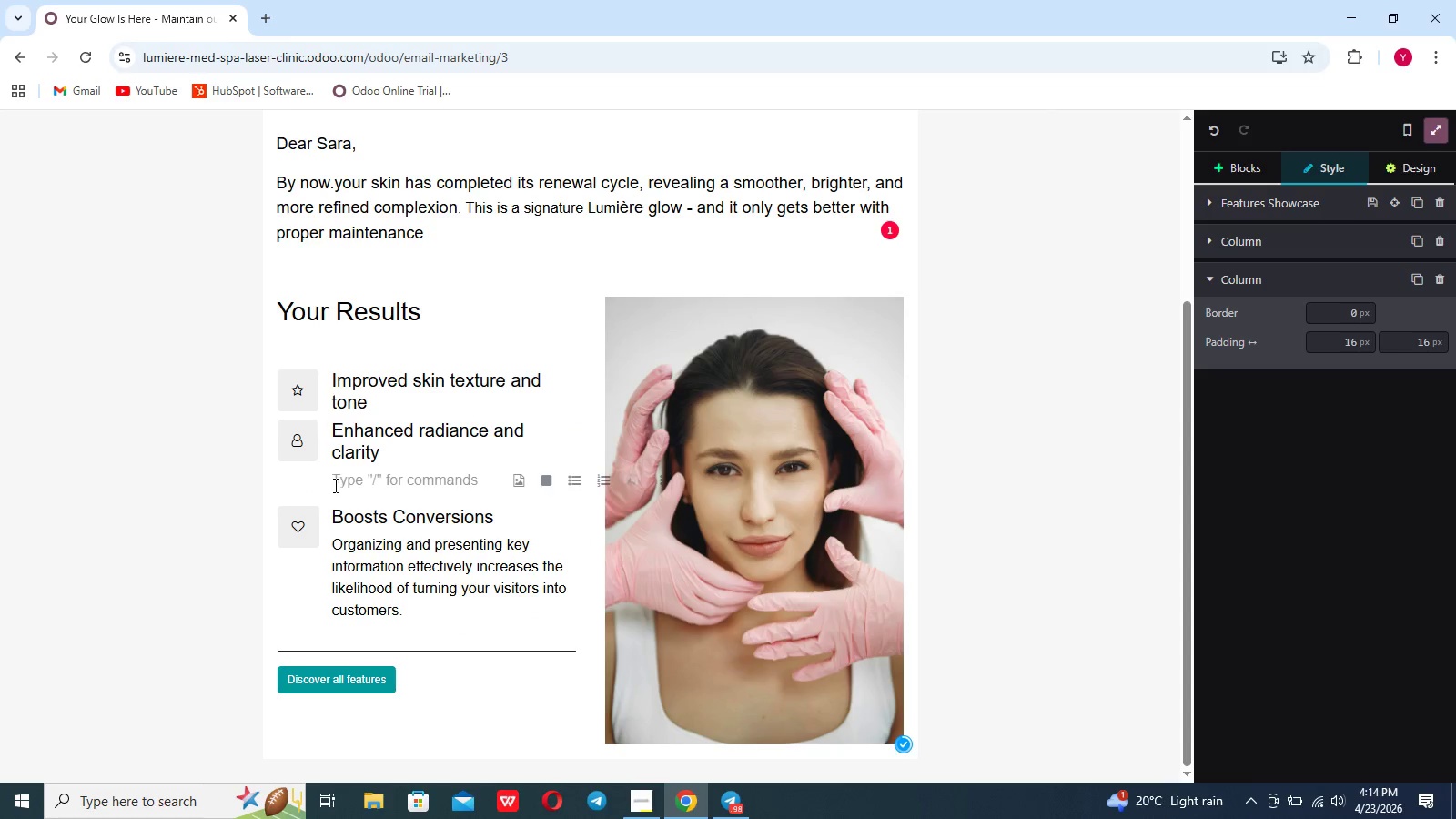 
left_click([385, 524])
 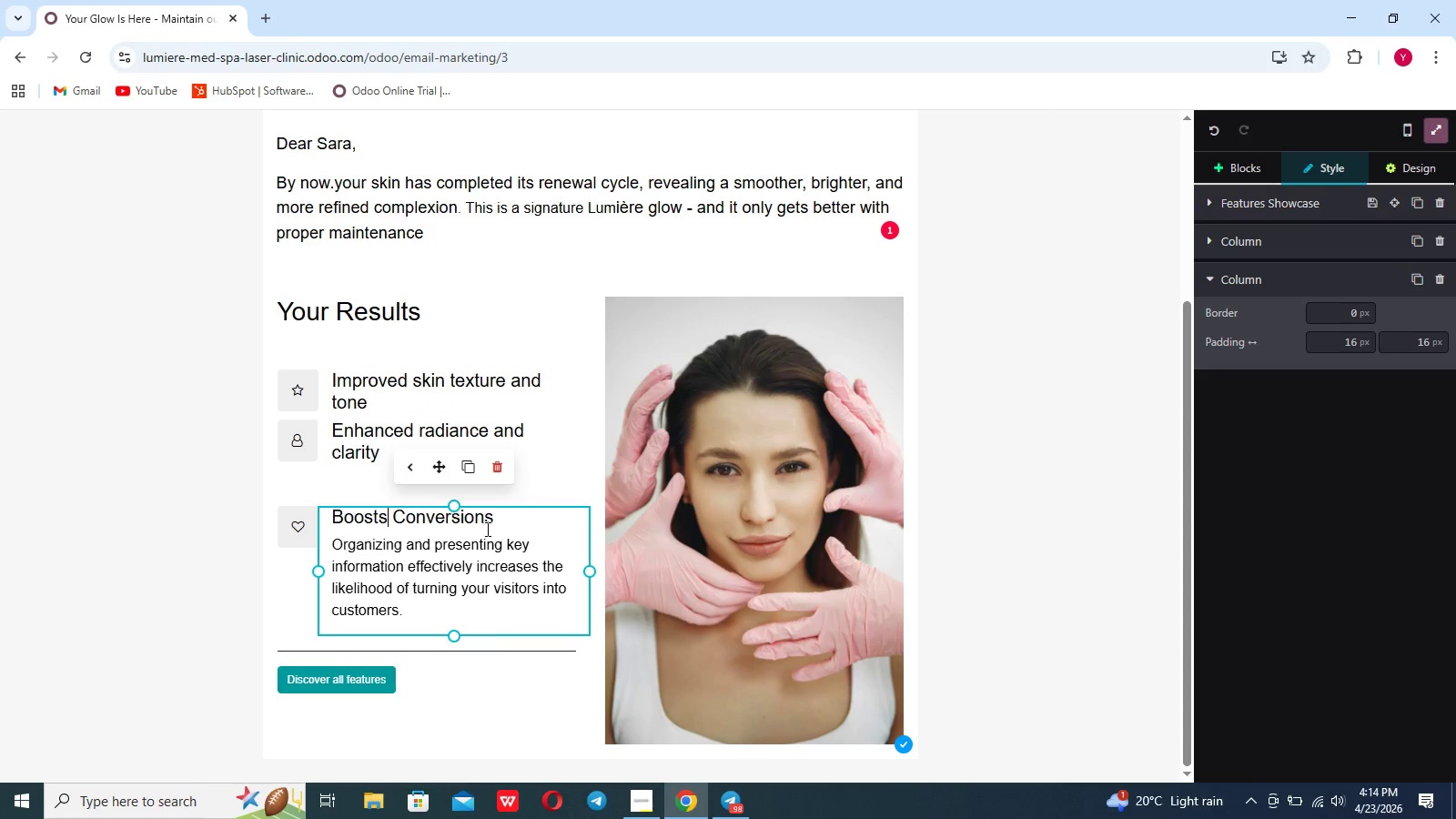 
left_click_drag(start_coordinate=[490, 523], to_coordinate=[442, 614])
 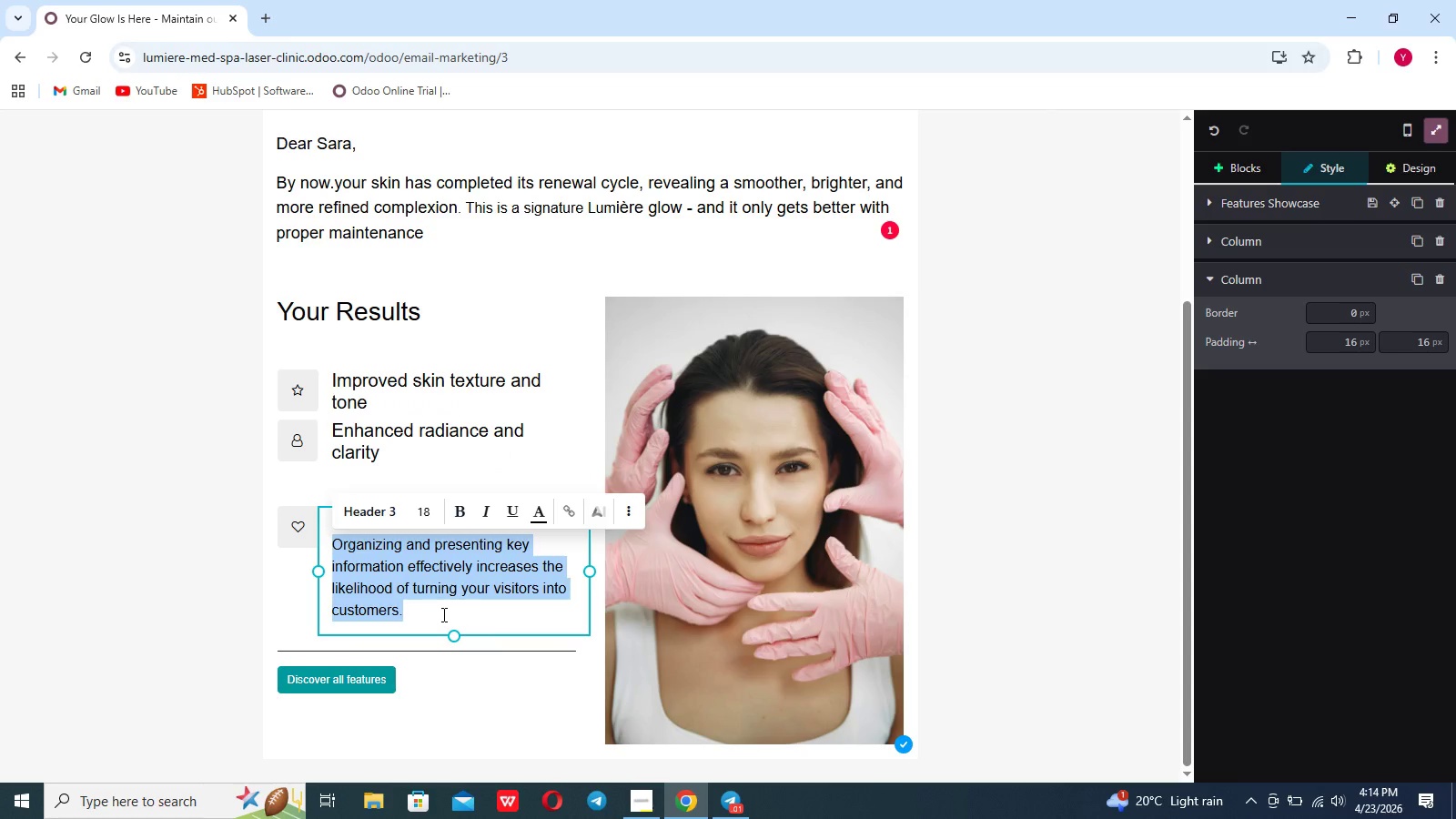 
key(Backspace)
 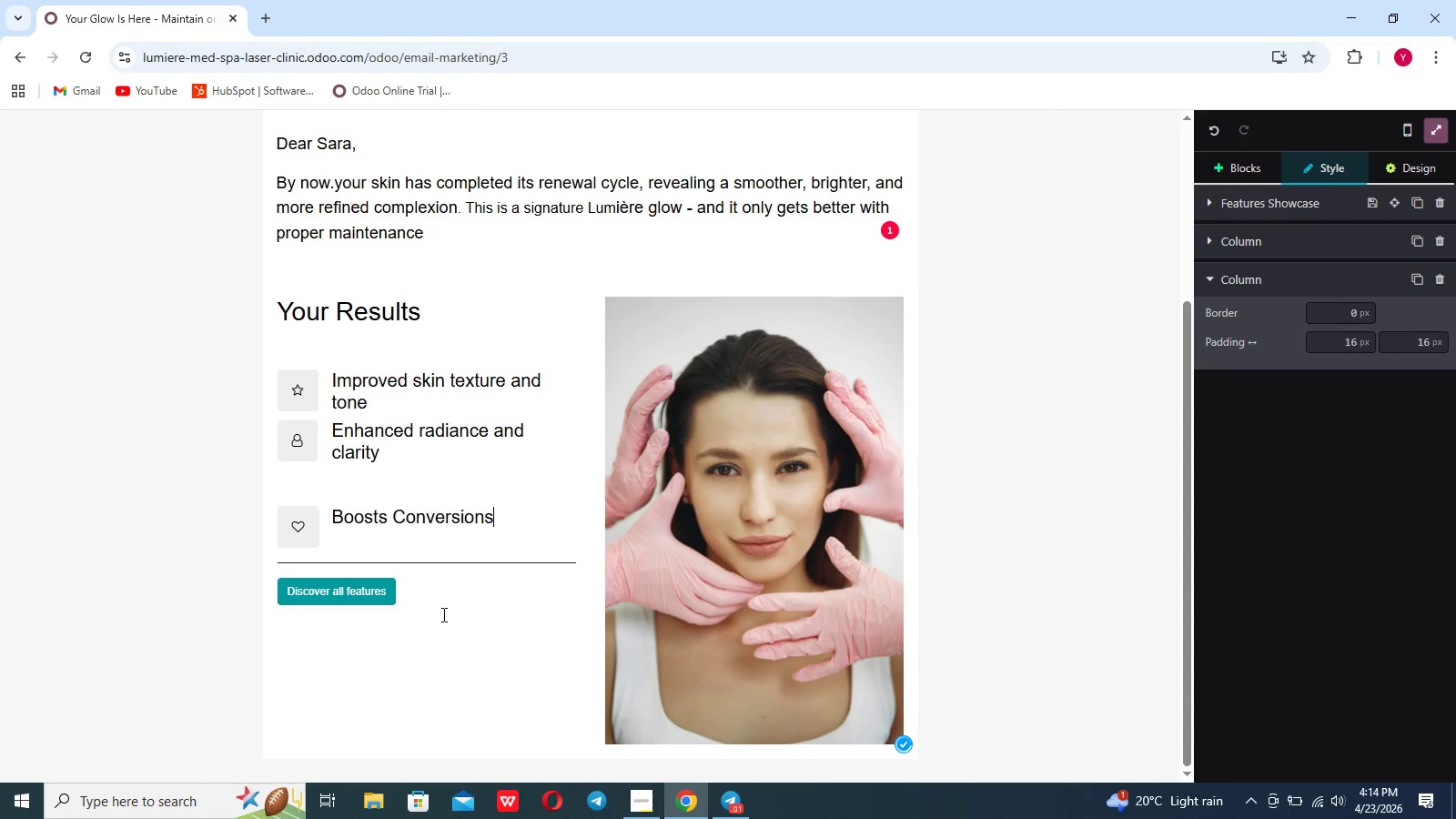 
key(Backspace)
 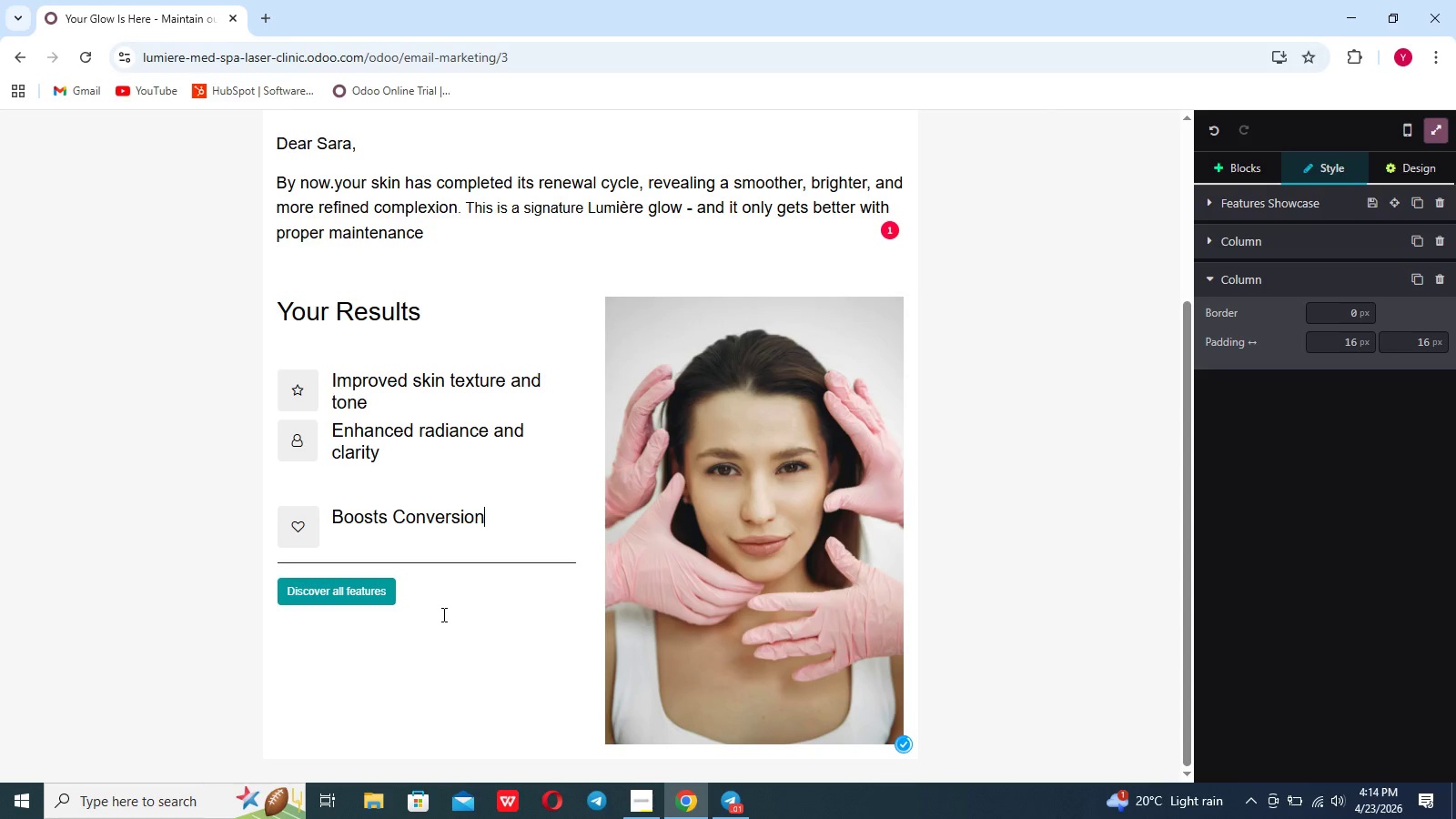 
key(Backspace)
 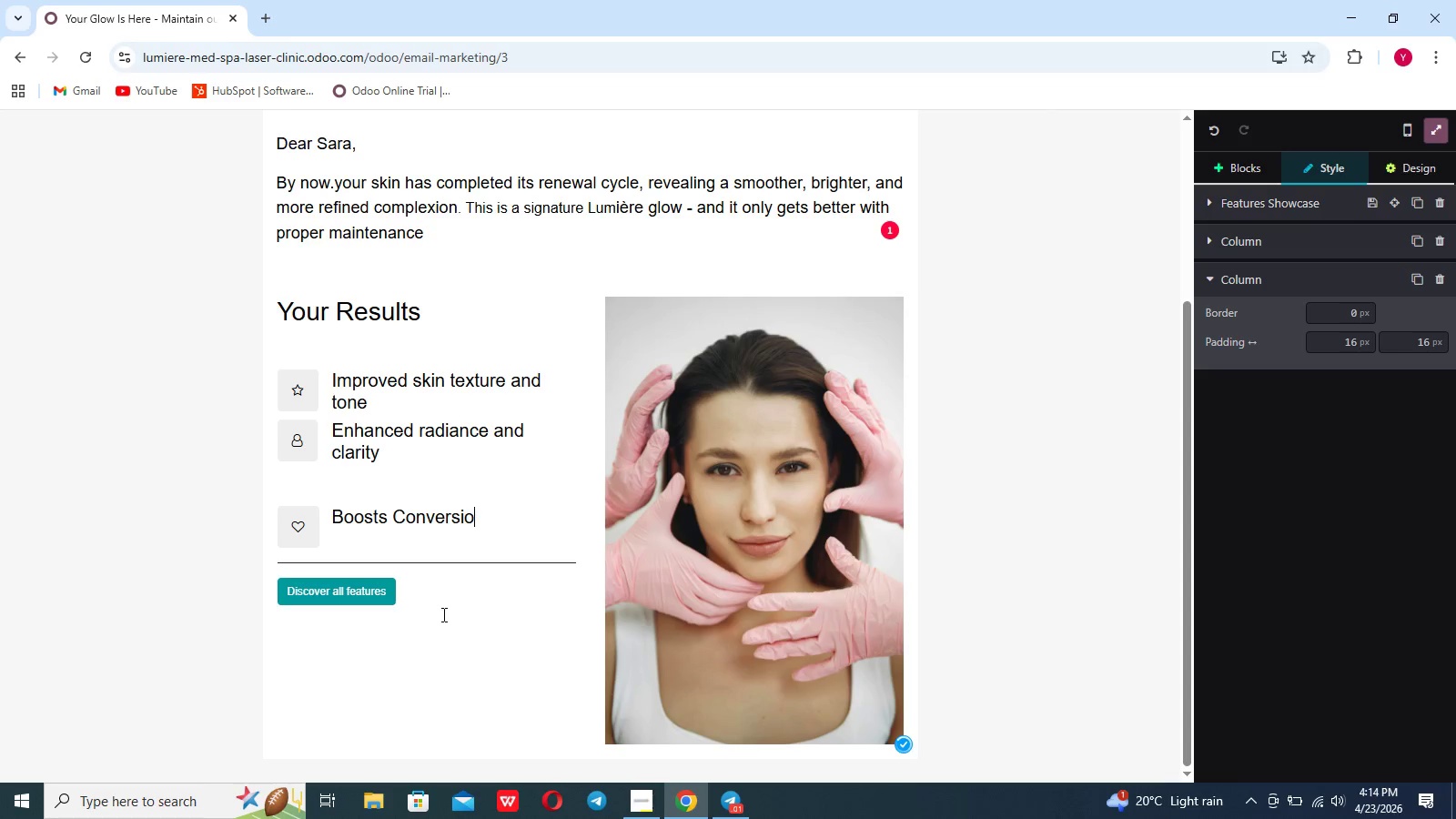 
key(Backspace)
 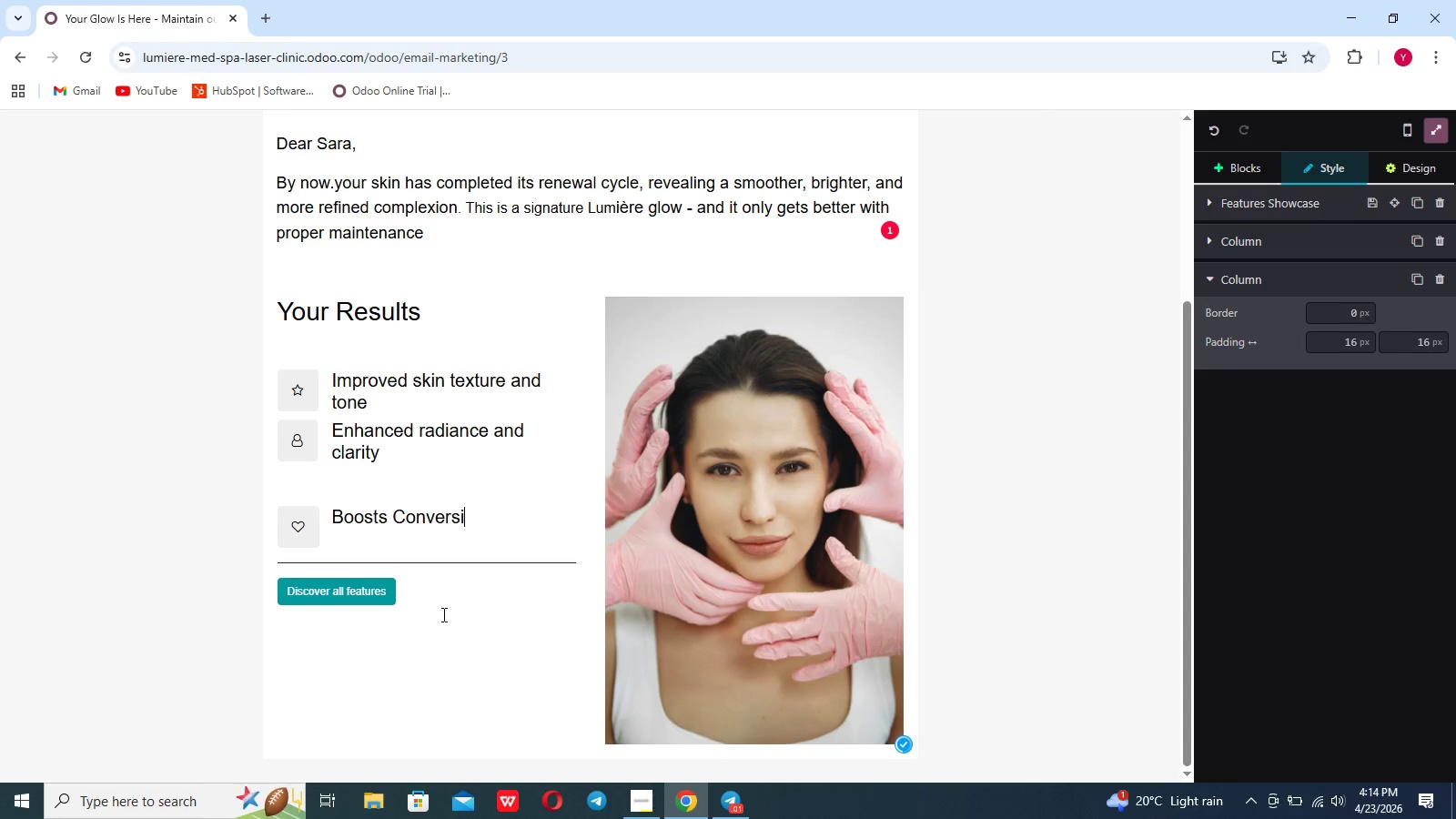 
key(Backspace)
 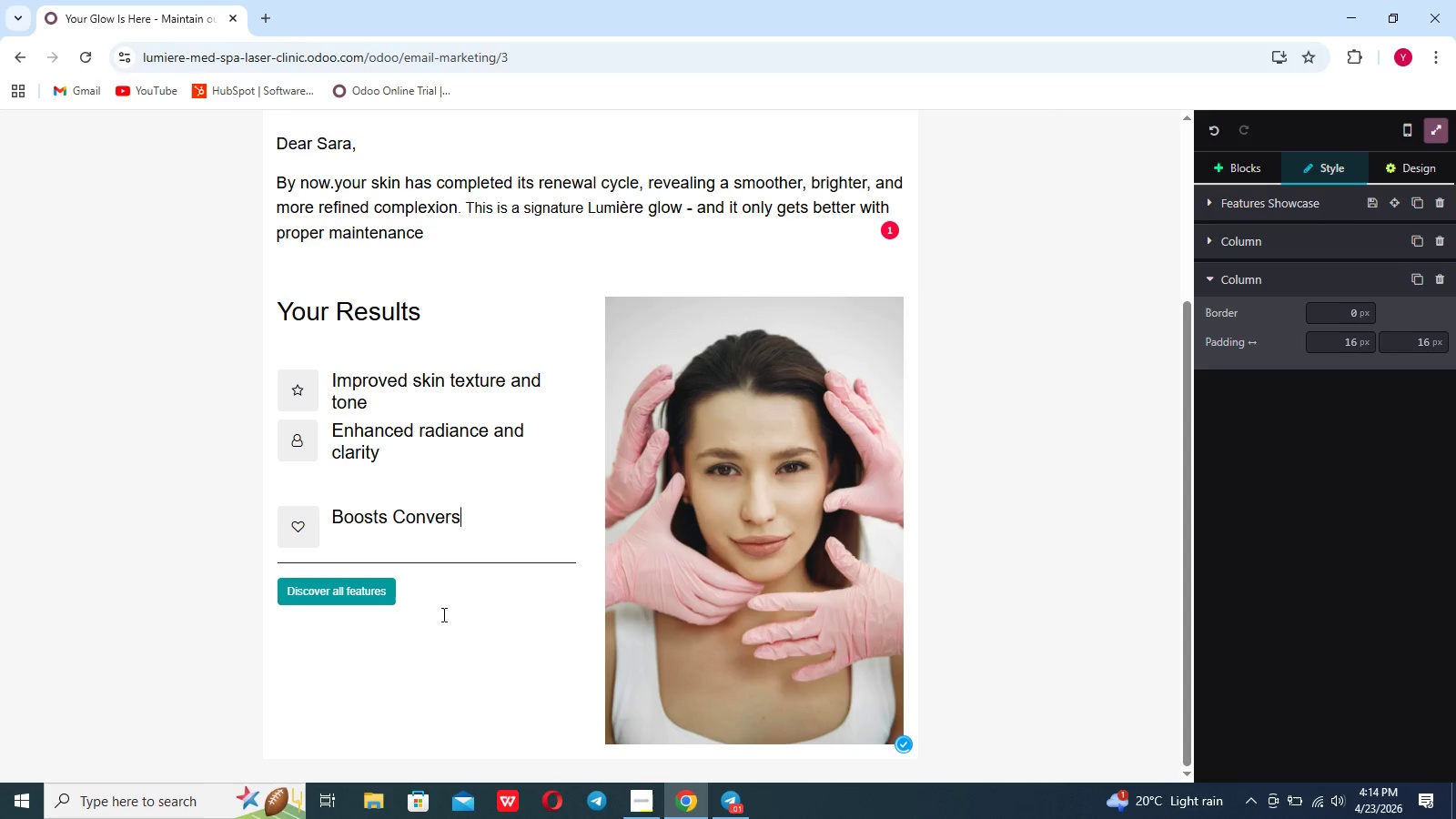 
key(Backspace)
 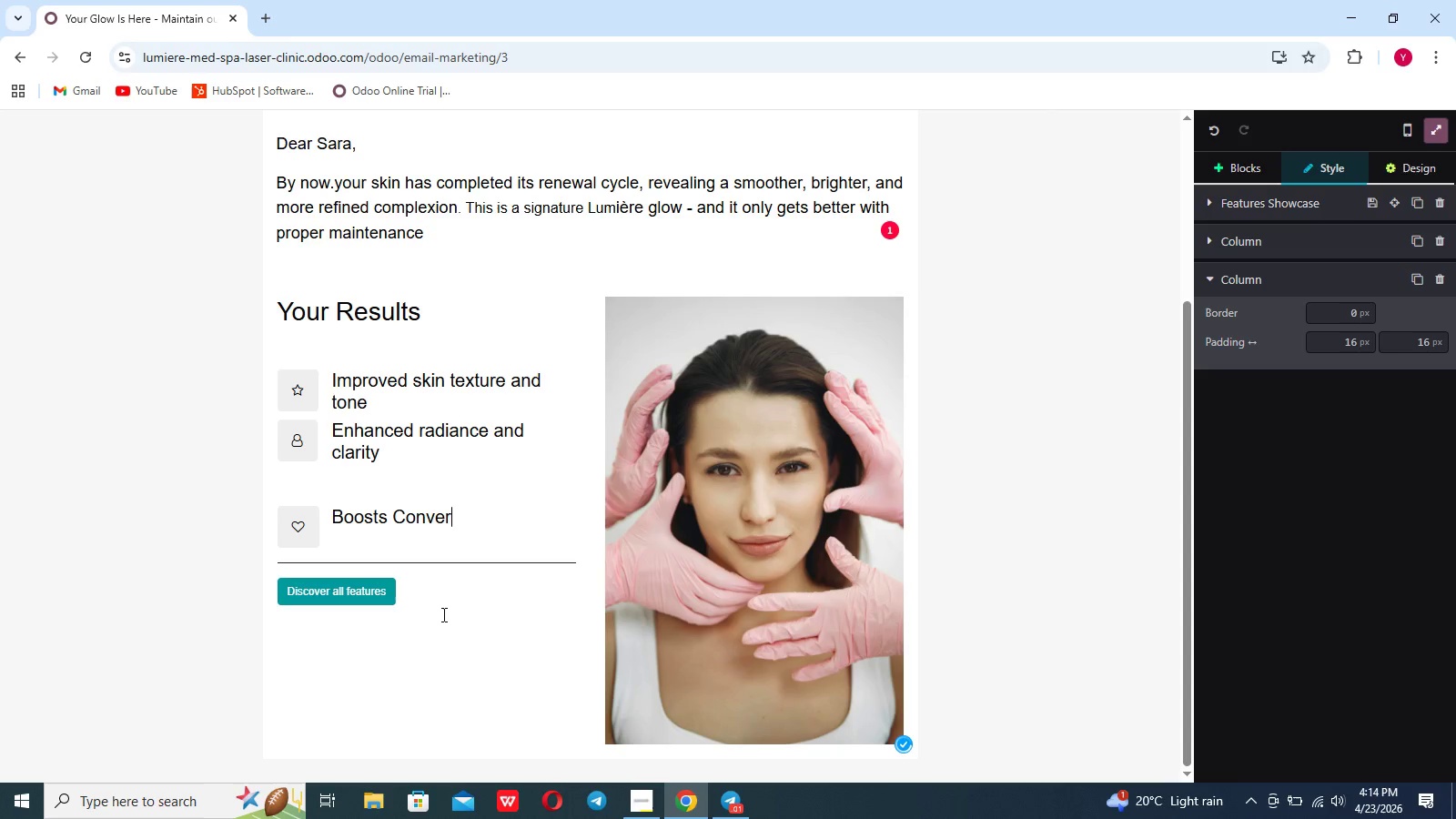 
key(Backspace)
 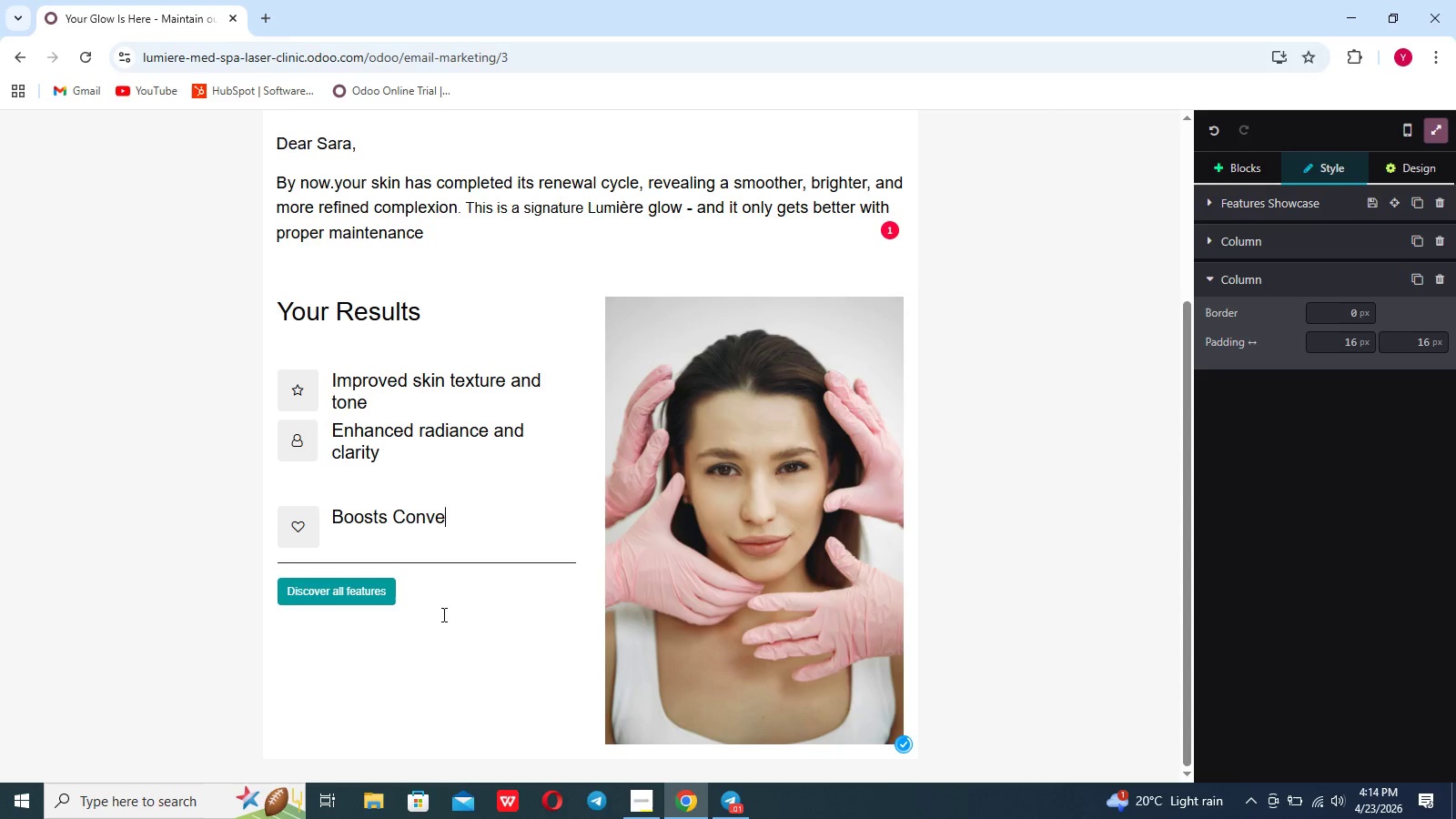 
key(Backspace)
 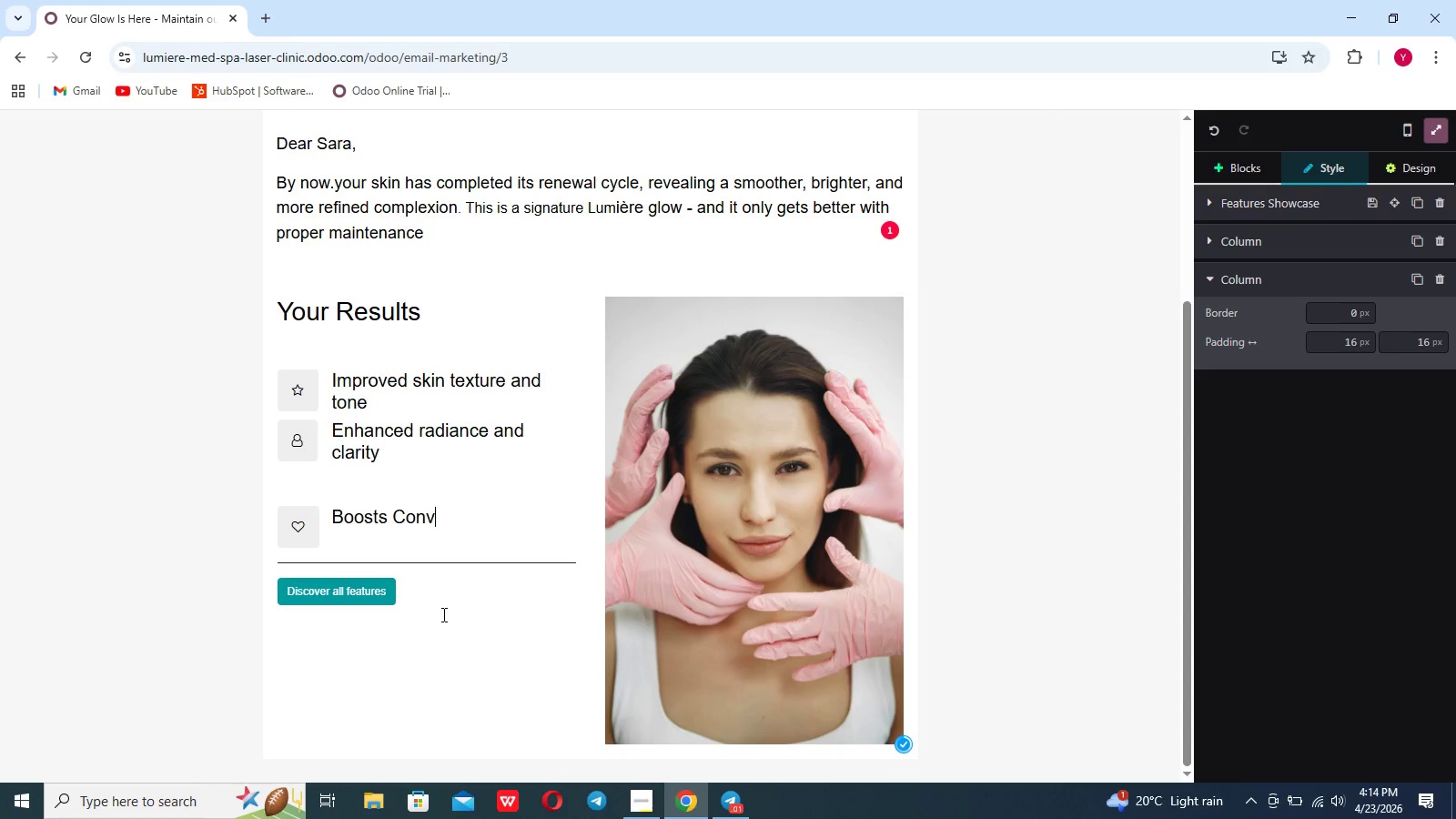 
key(Backspace)
 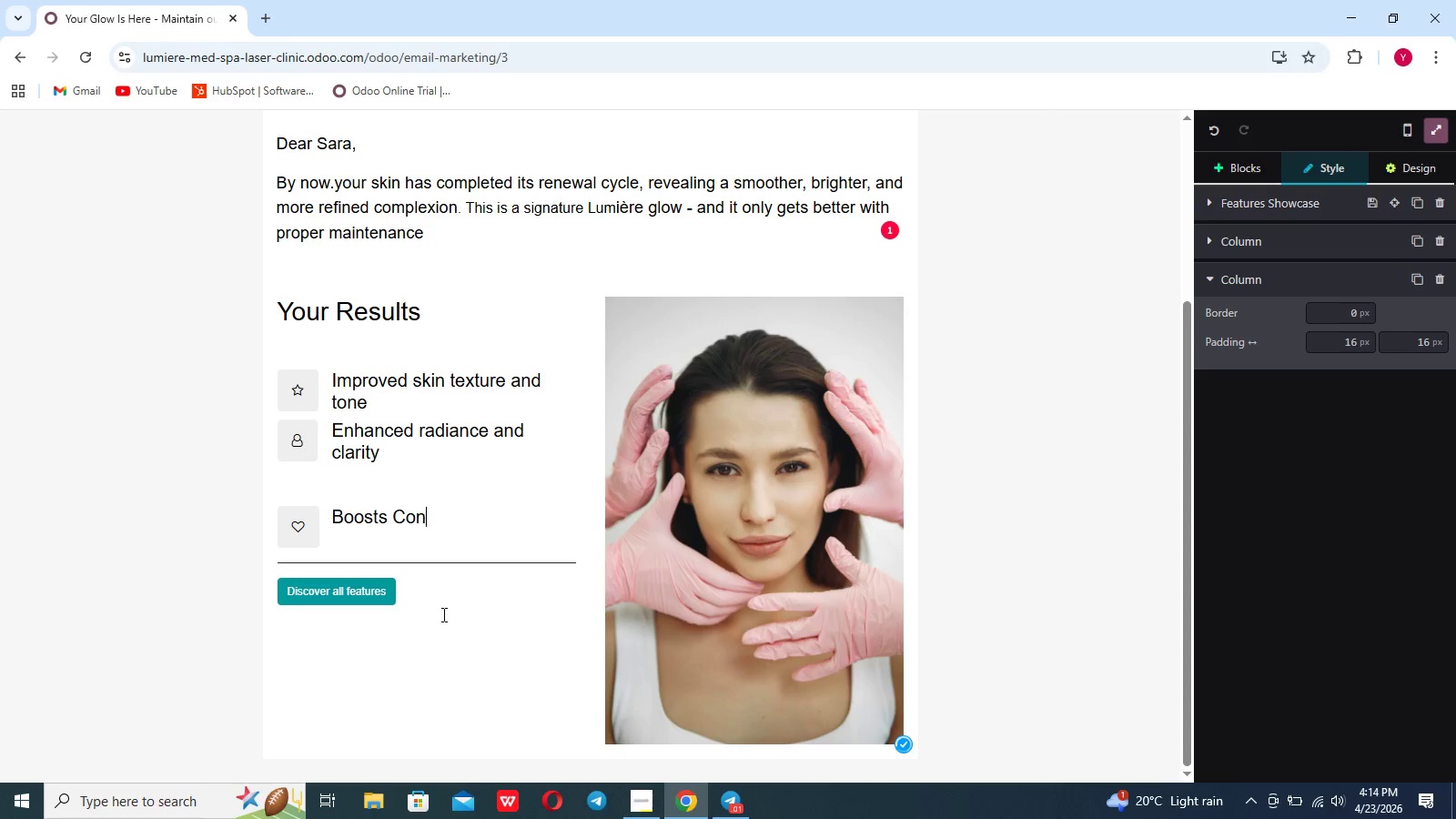 
key(Backspace)
 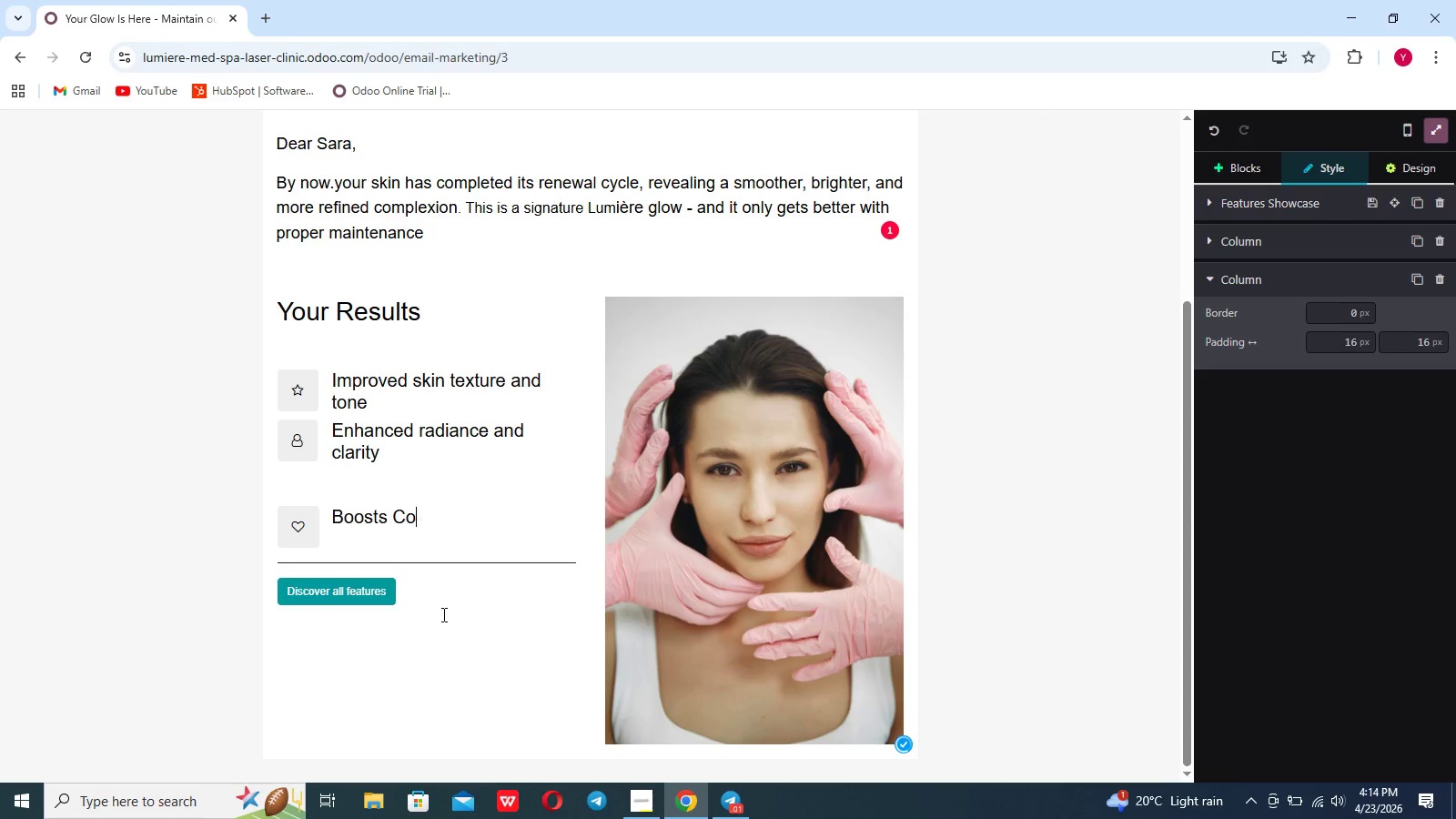 
key(Backspace)
 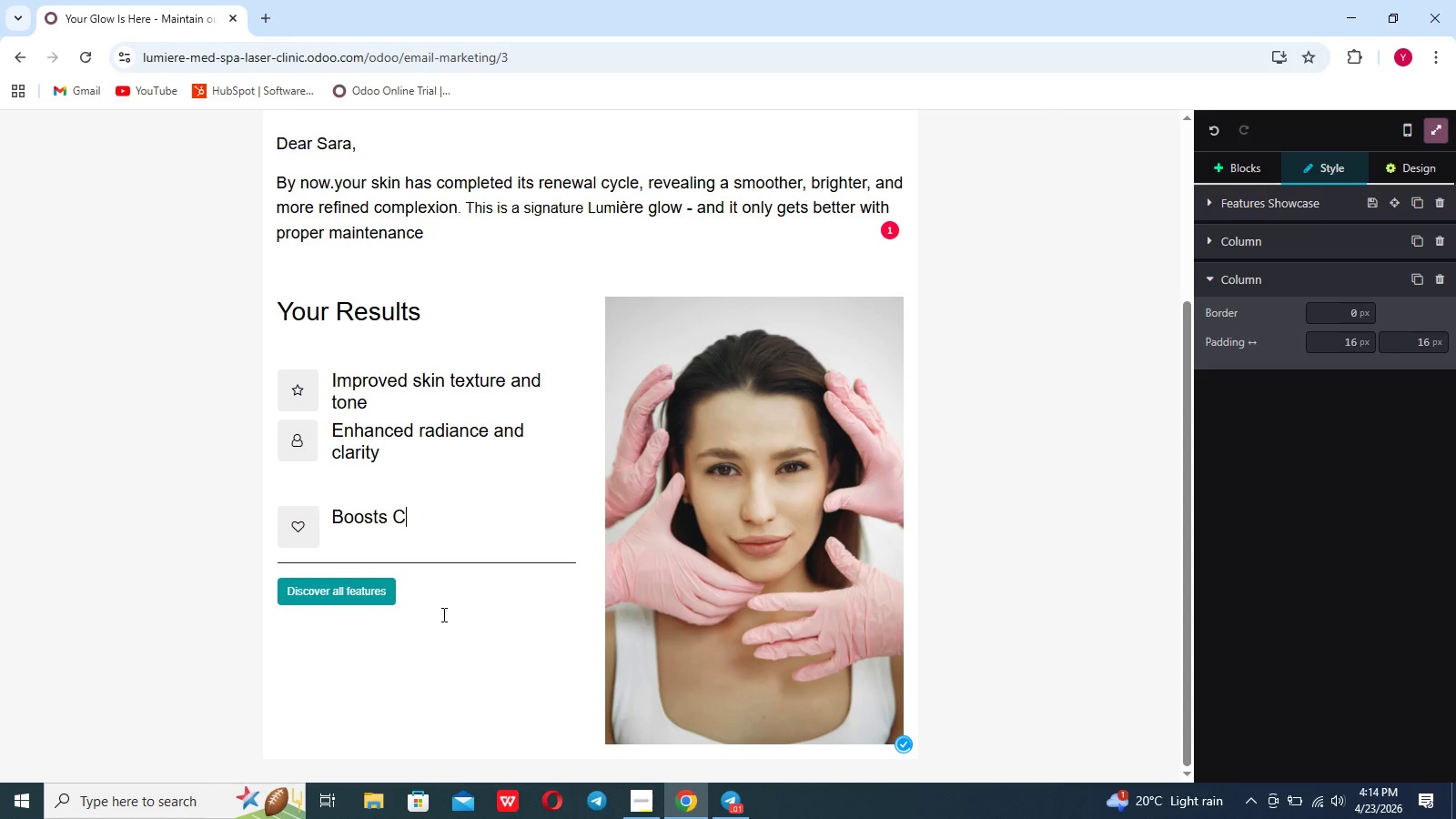 
key(Backspace)
 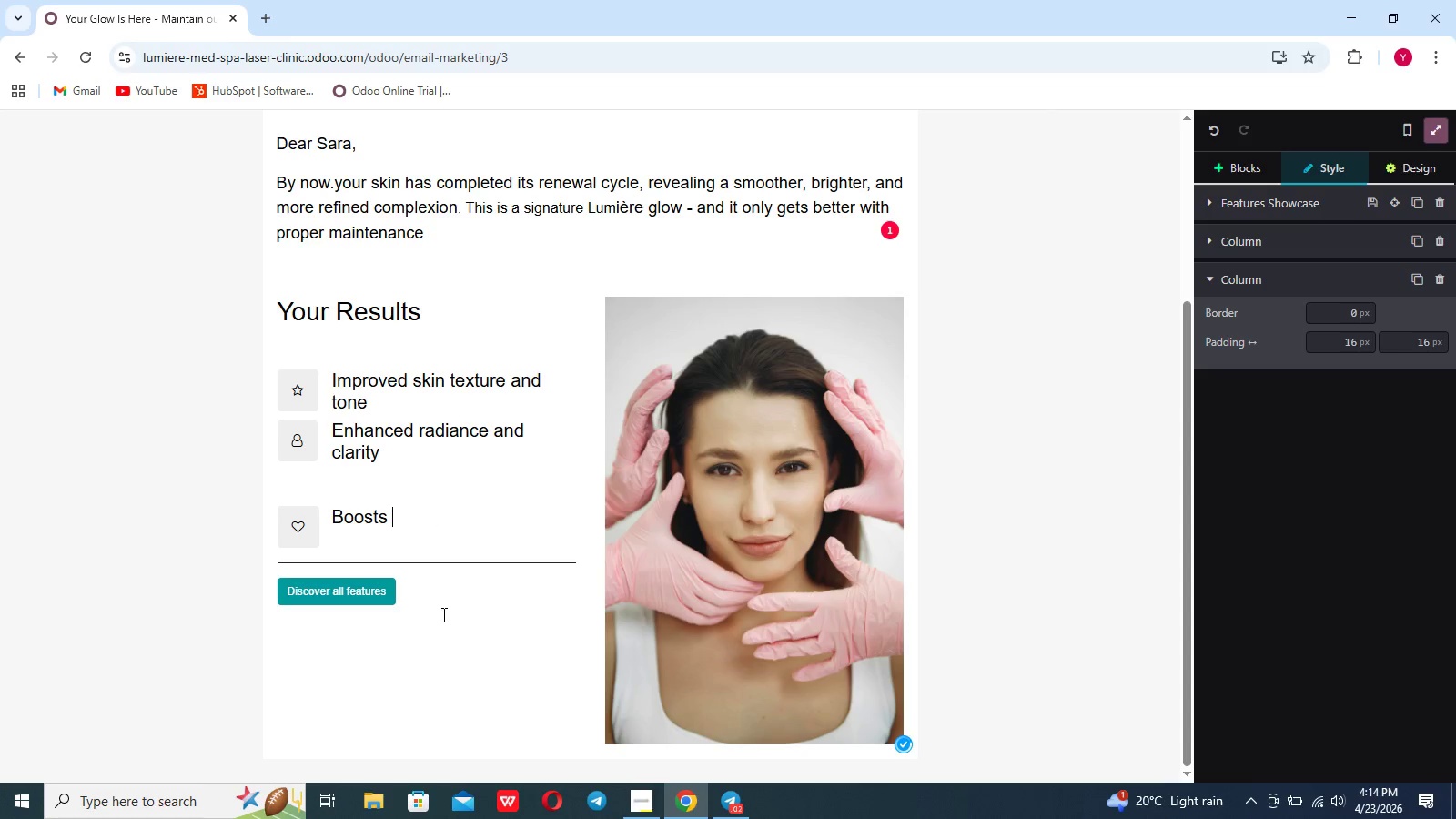 
key(Backspace)
 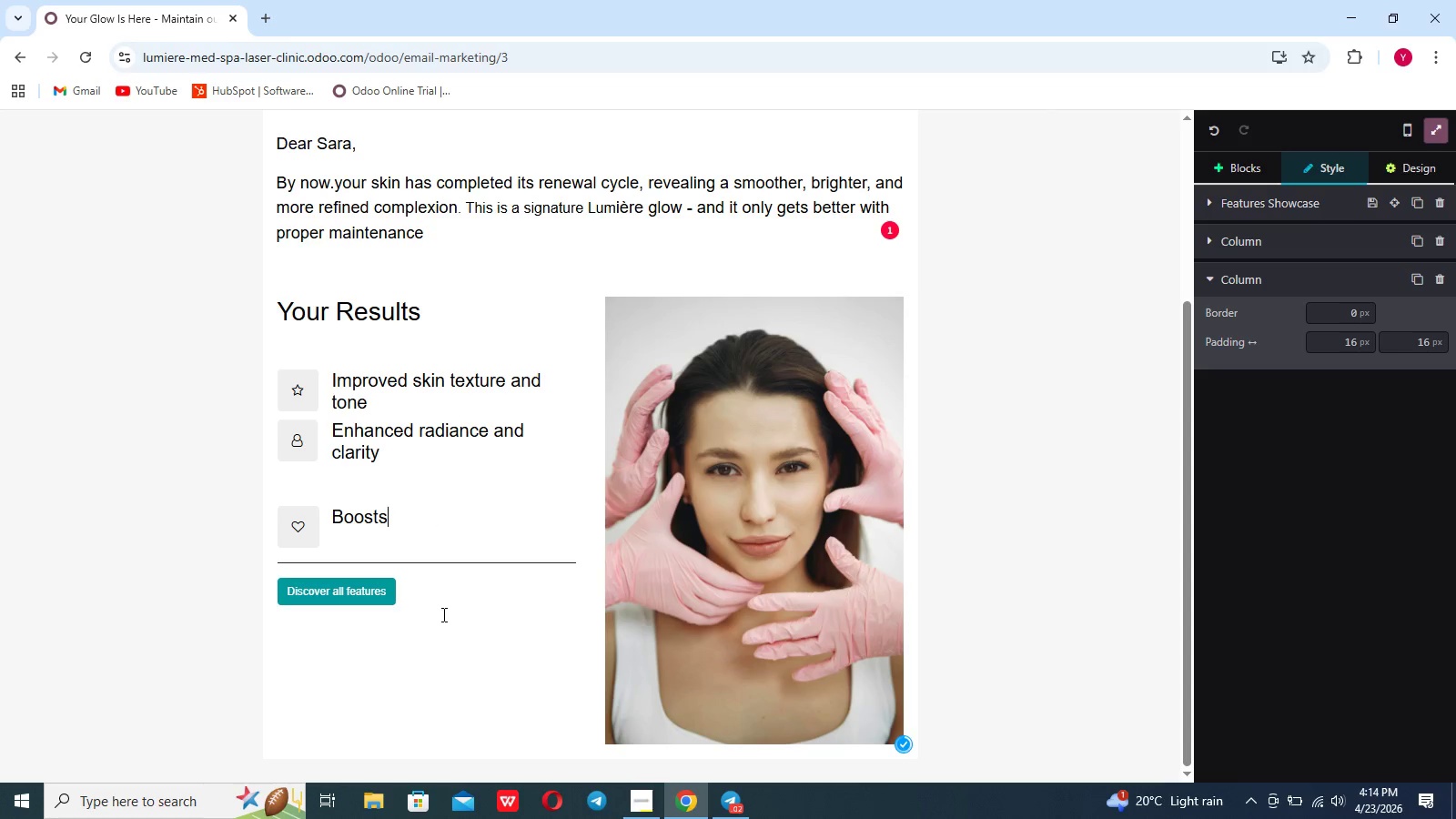 
key(Backspace)
 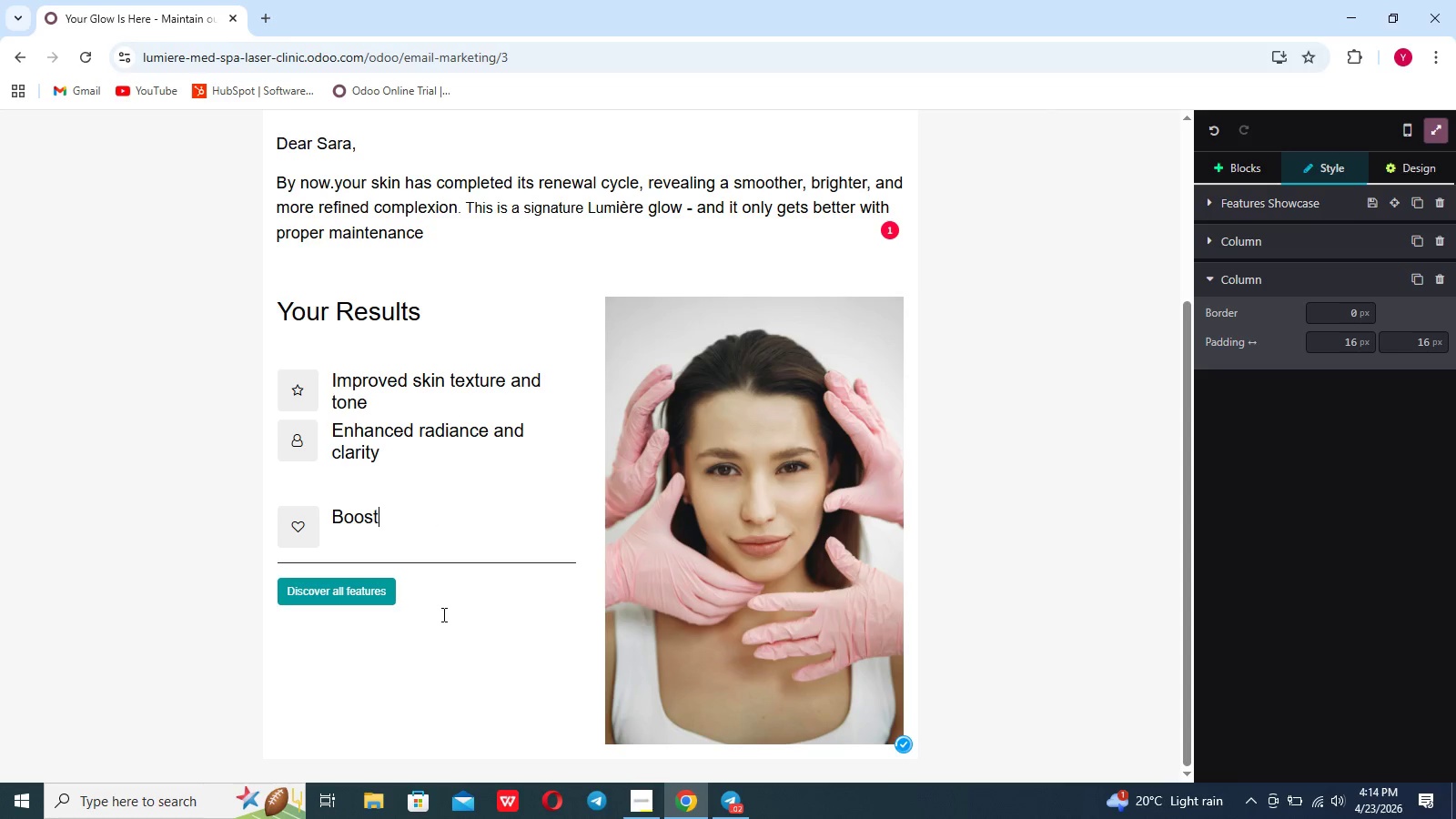 
key(Backspace)
 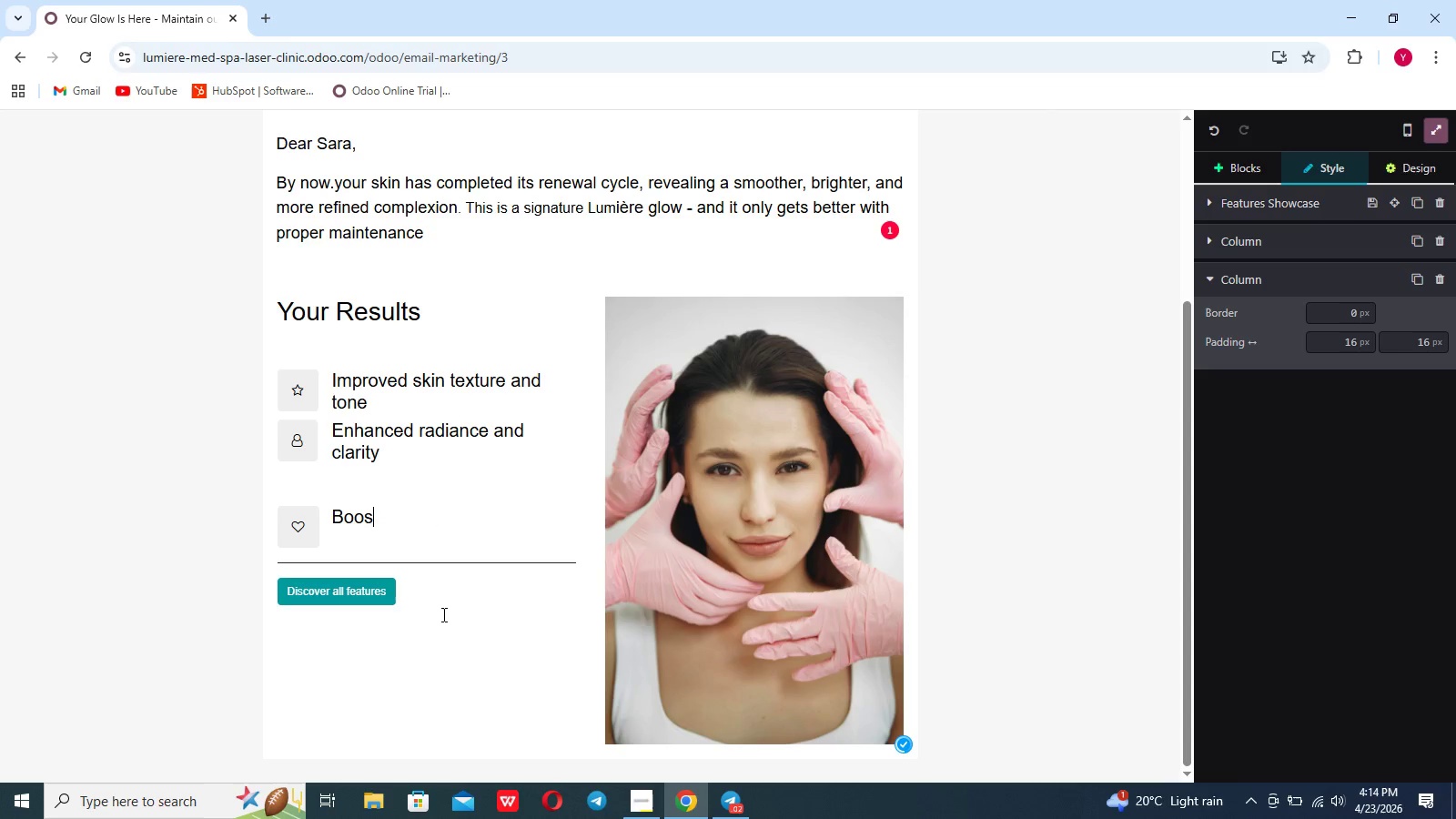 
key(Backspace)
 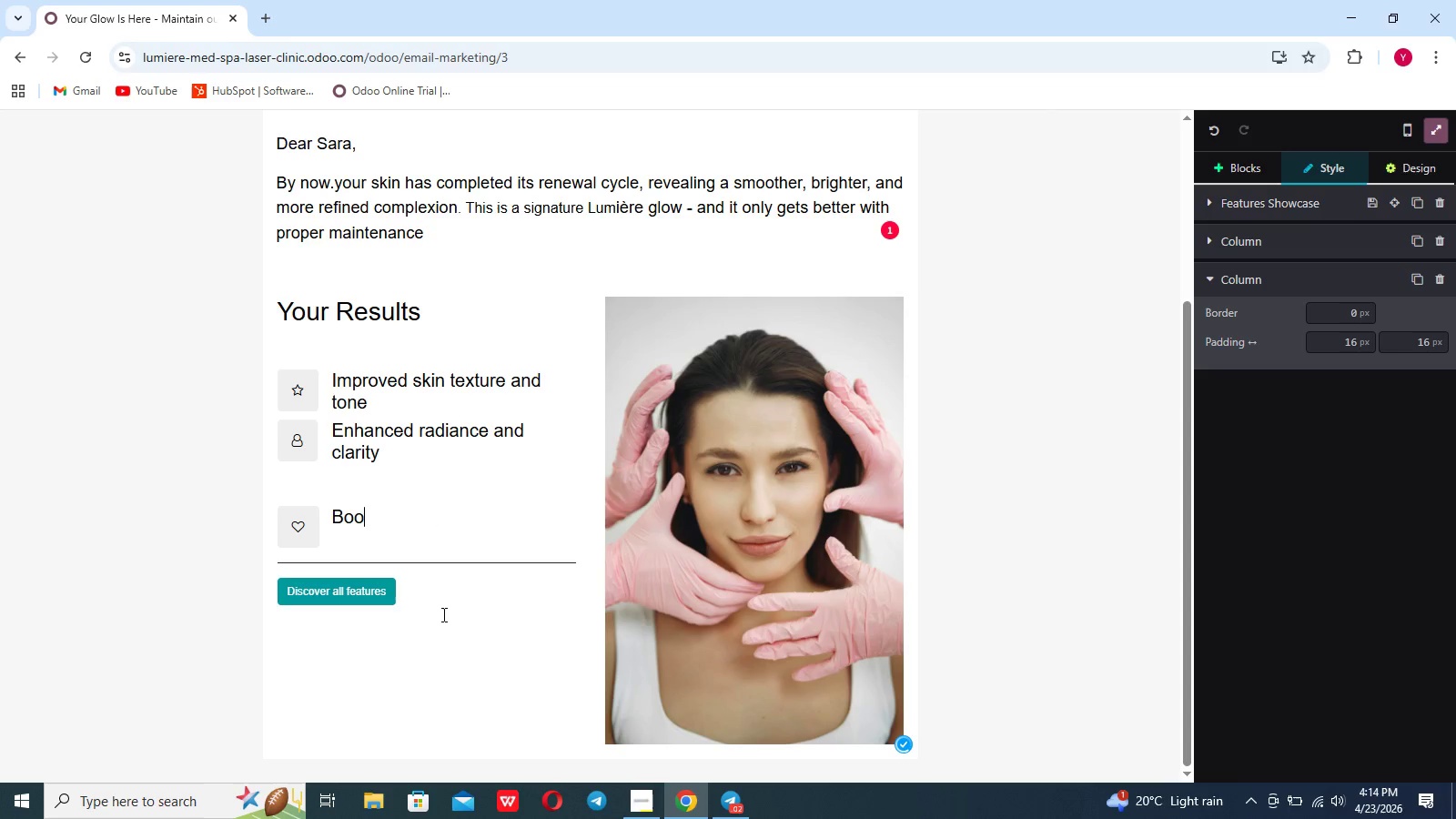 
key(Backspace)
 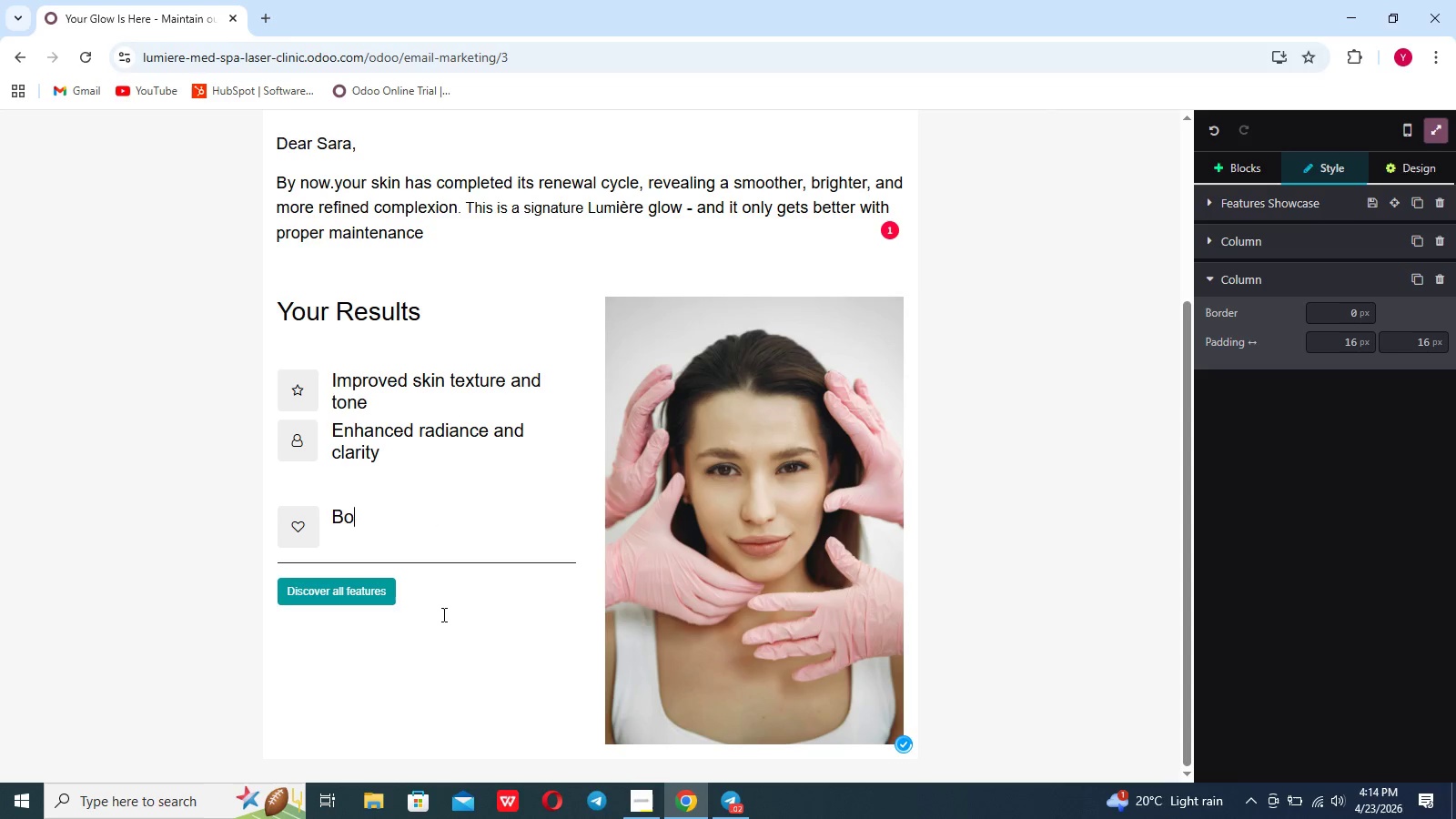 
key(Backspace)
 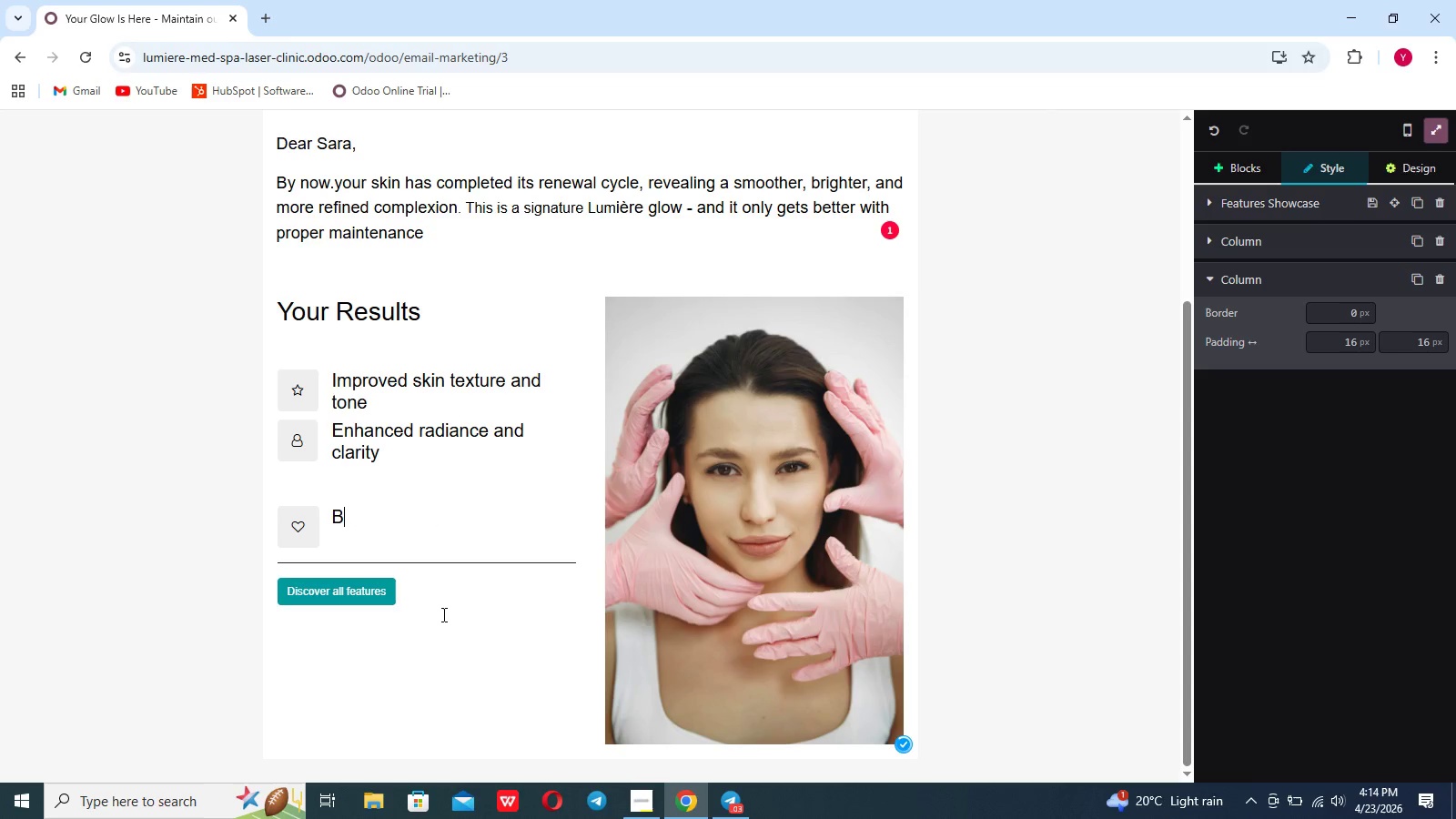 
key(Shift+ShiftLeft)
 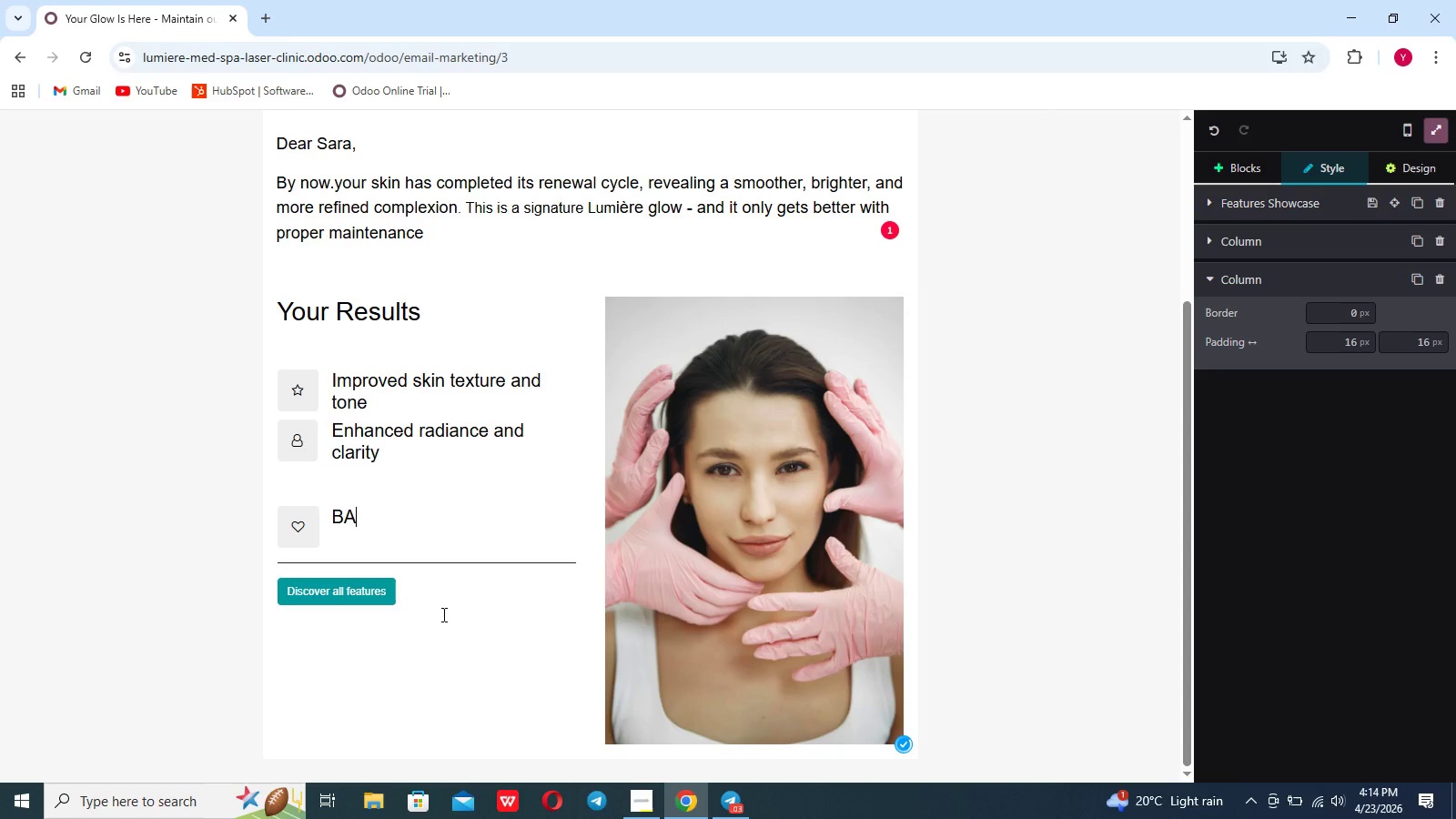 
key(Shift+A)
 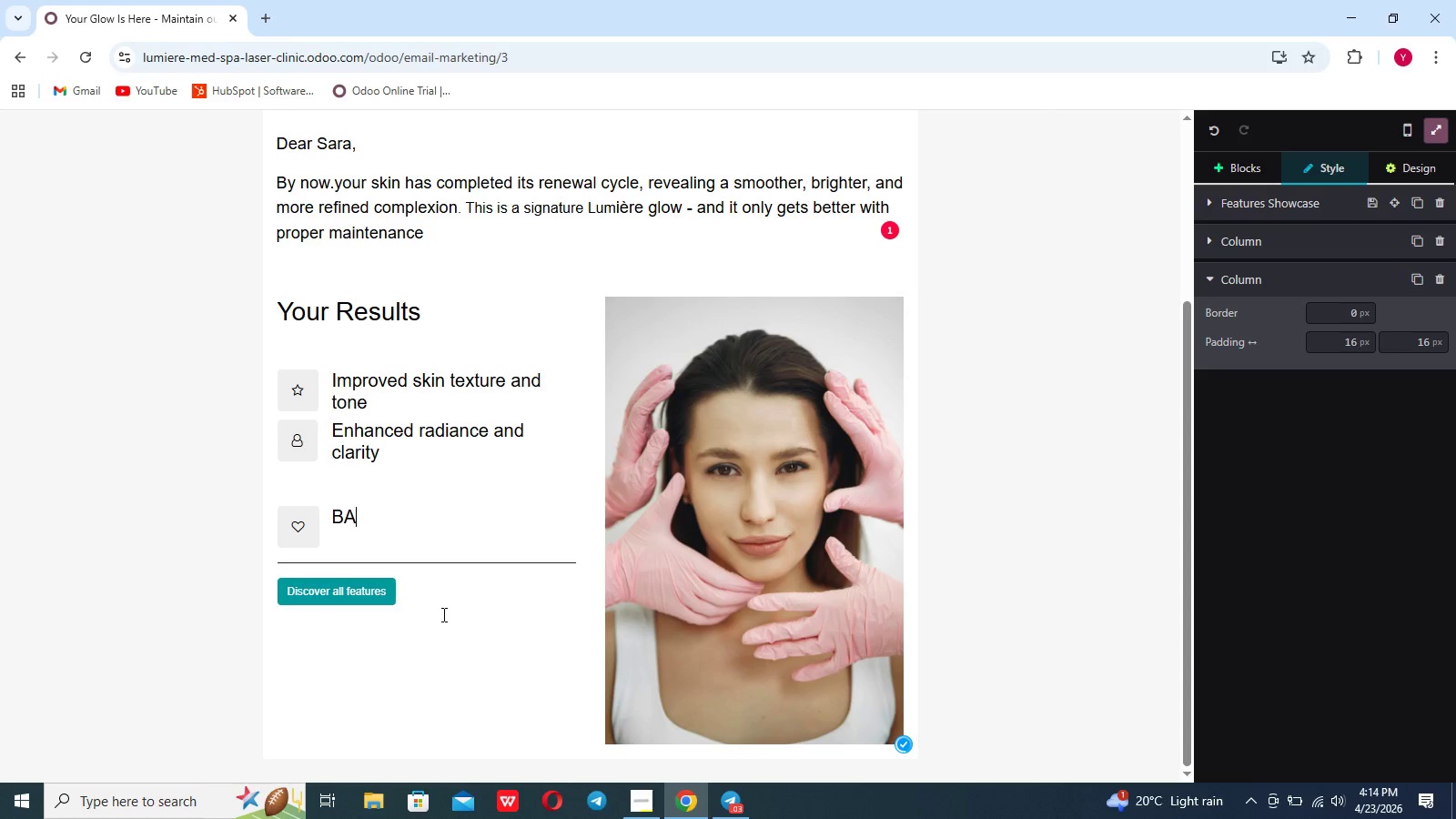 
key(ArrowLeft)
 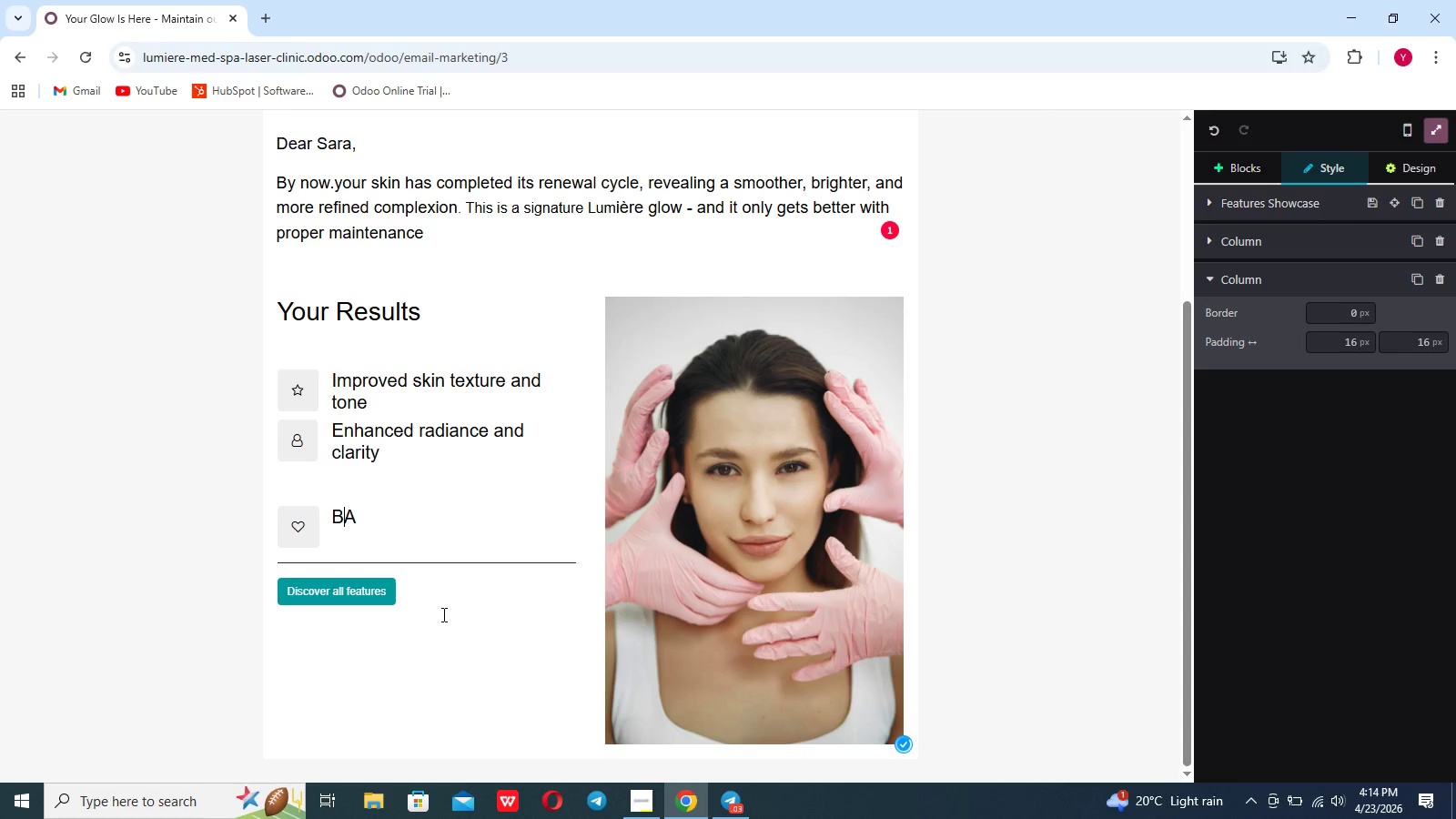 
key(Backspace)
 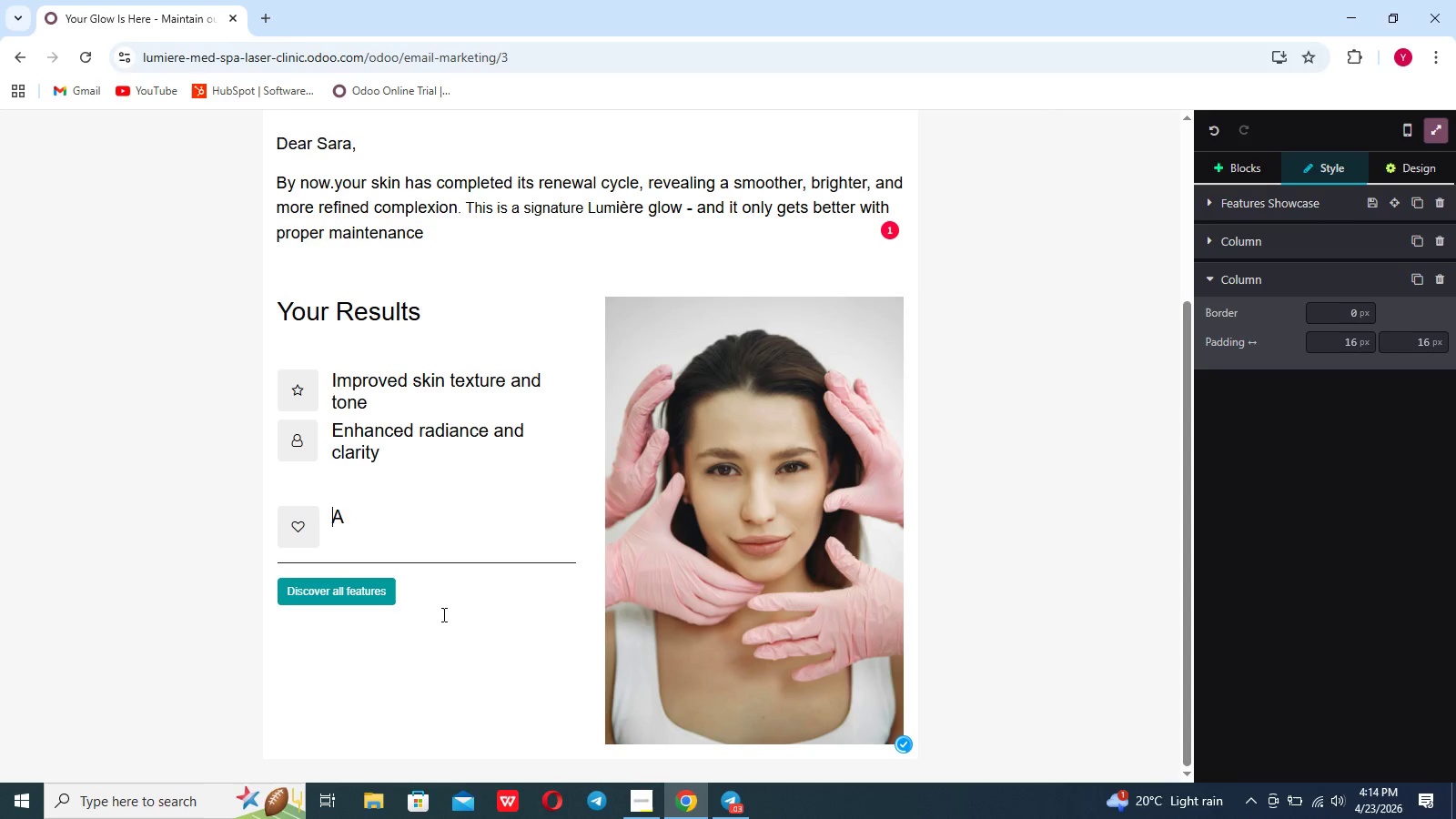 
key(ArrowRight)
 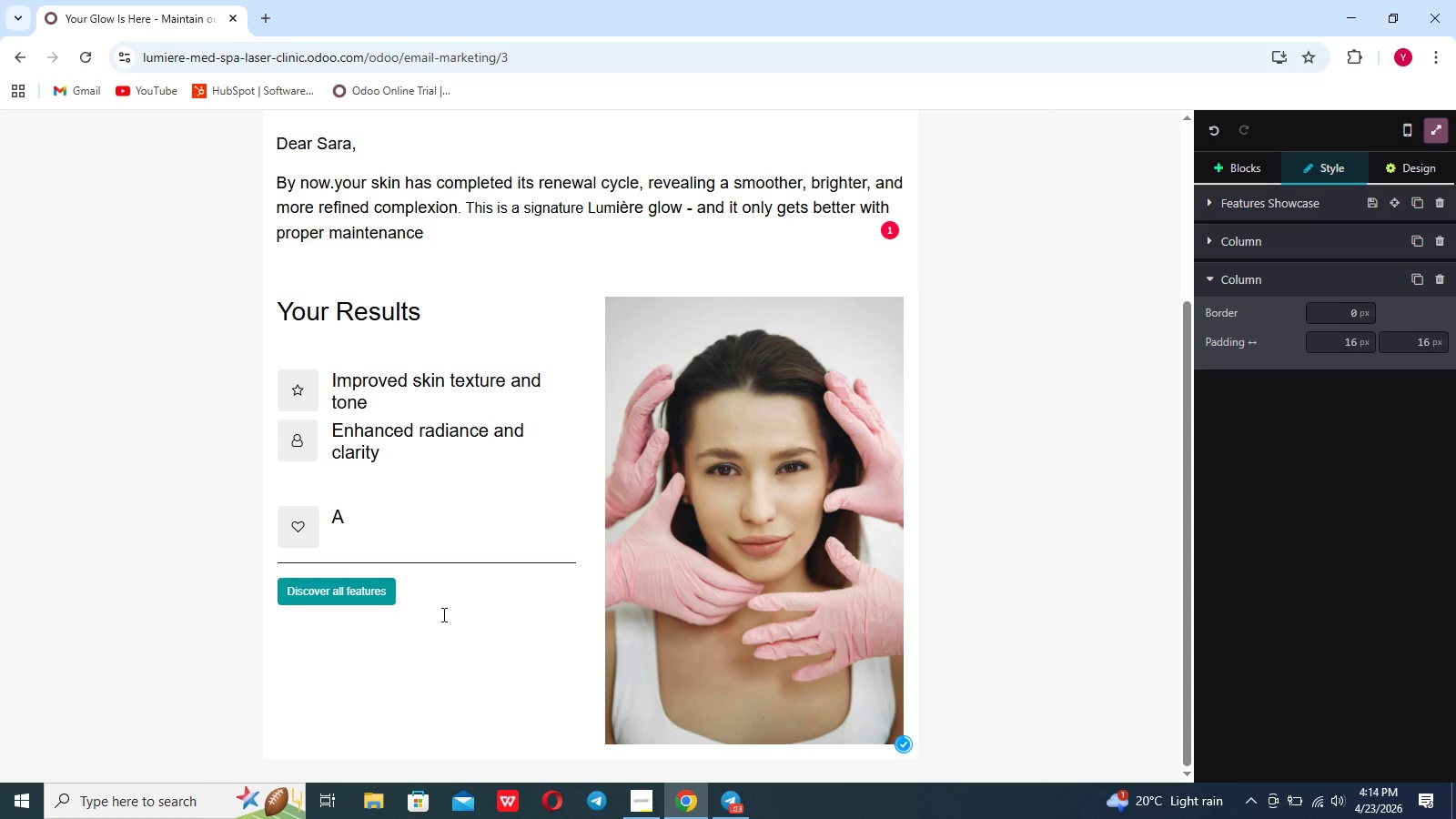 
type( Visibly Ref)
key(Backspace)
key(Backspace)
key(Backspace)
type(refresh)
 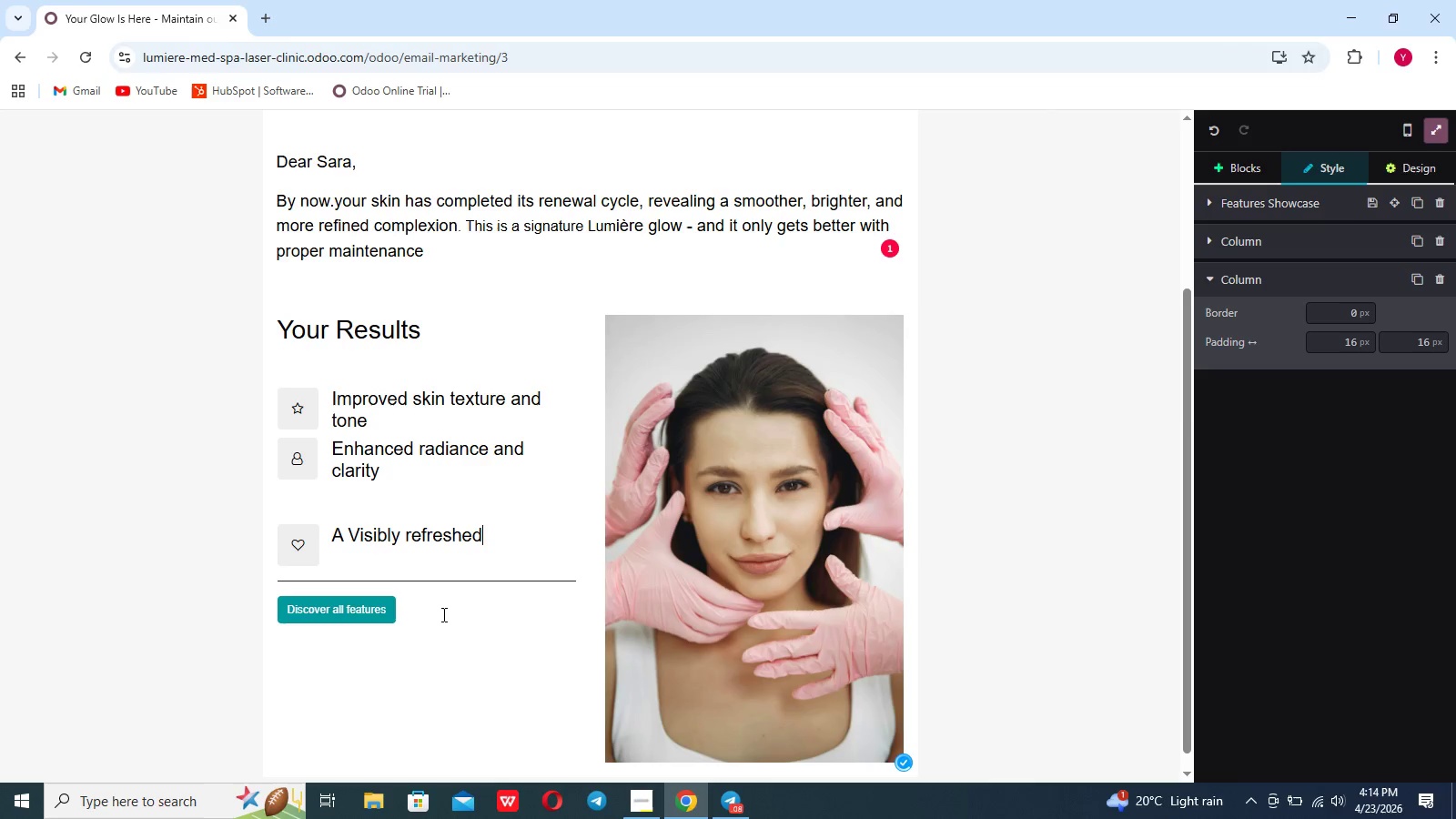 
scroll: coordinate [442, 614], scroll_direction: down, amount: 1.0
 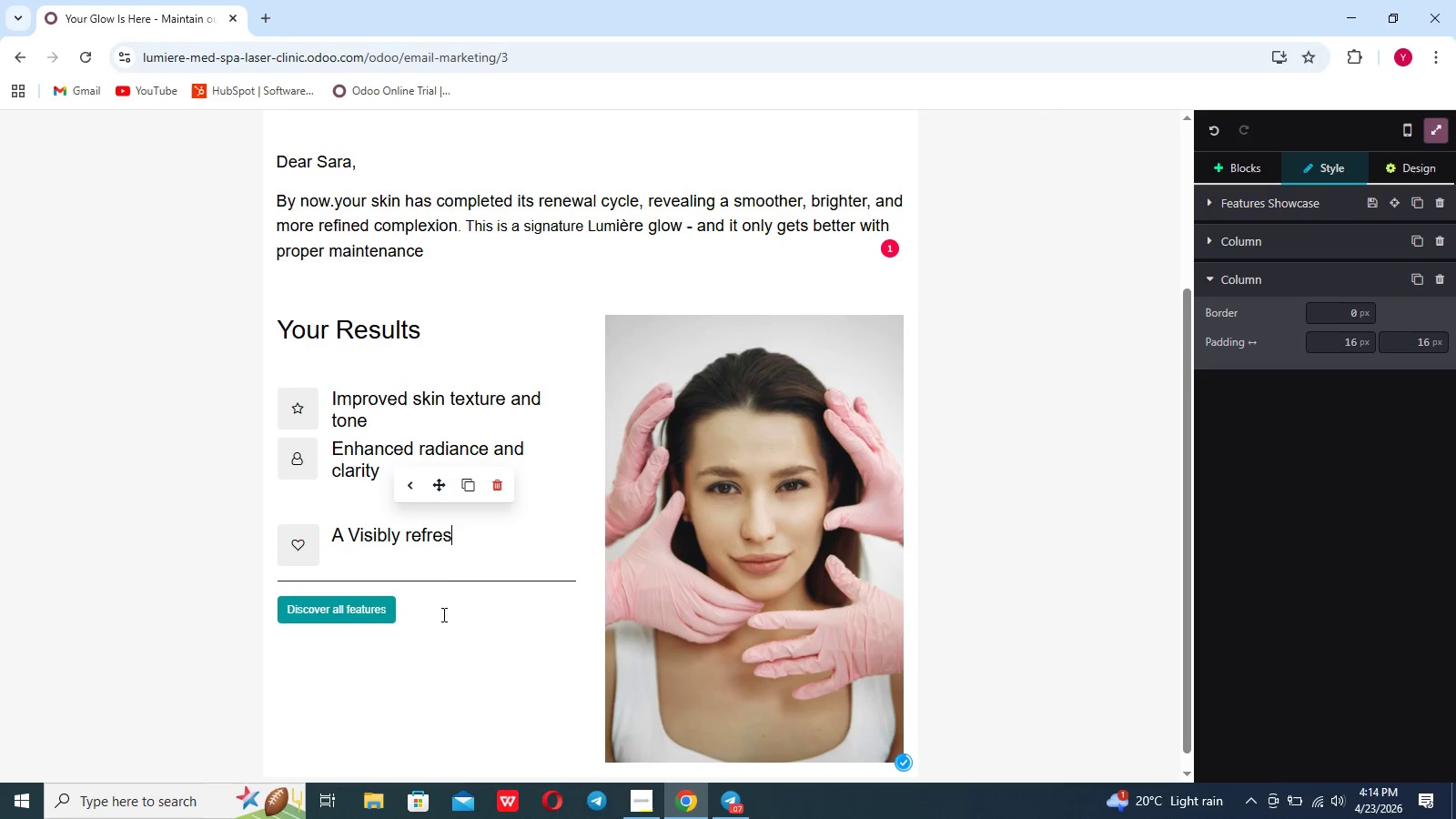 
type(ed . )
key(Backspace)
key(Backspace)
type(, youthfu)
 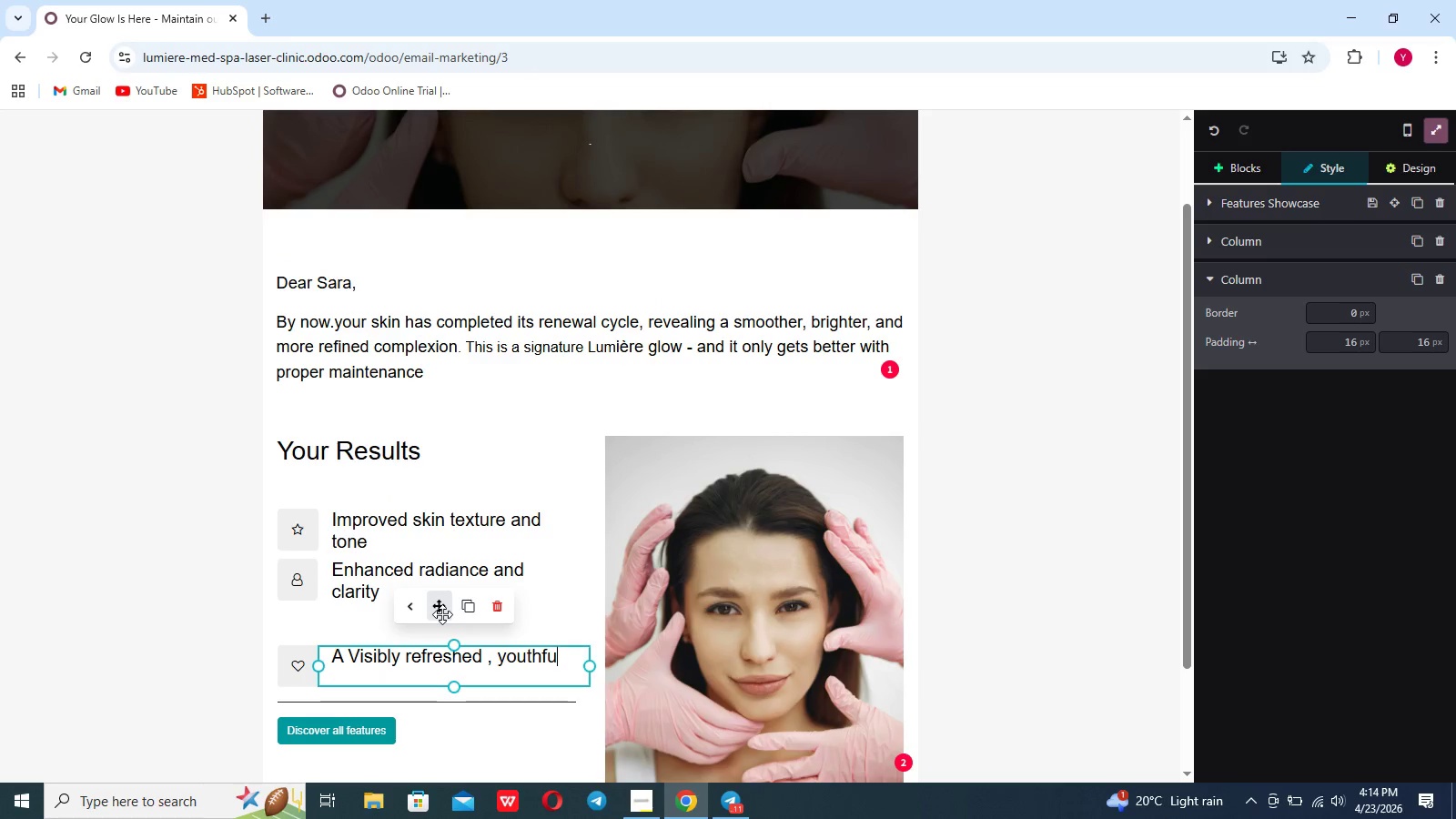 
scroll: coordinate [442, 614], scroll_direction: down, amount: 7.0
 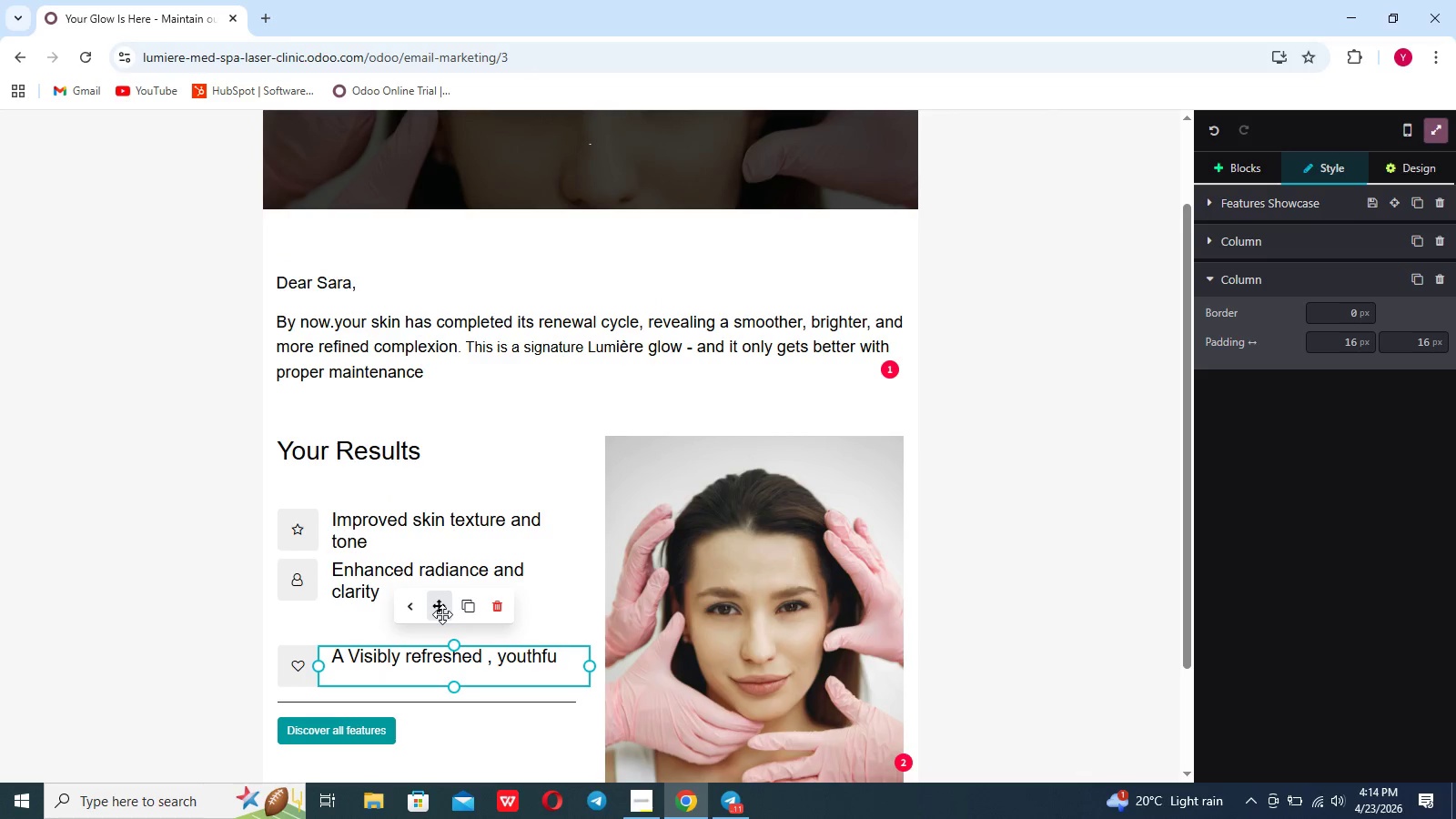 
type(l appearance)
 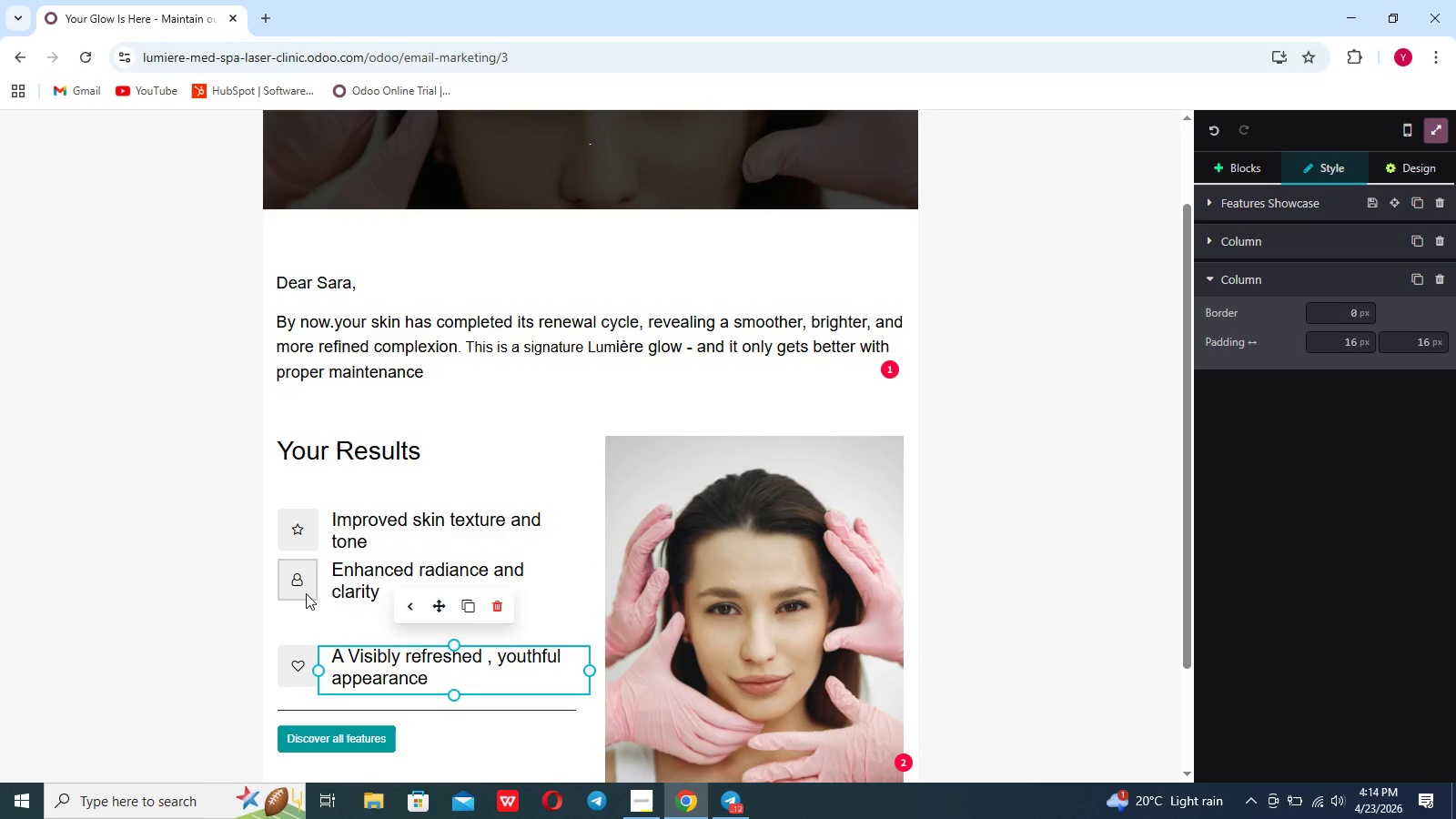 
left_click([303, 542])
 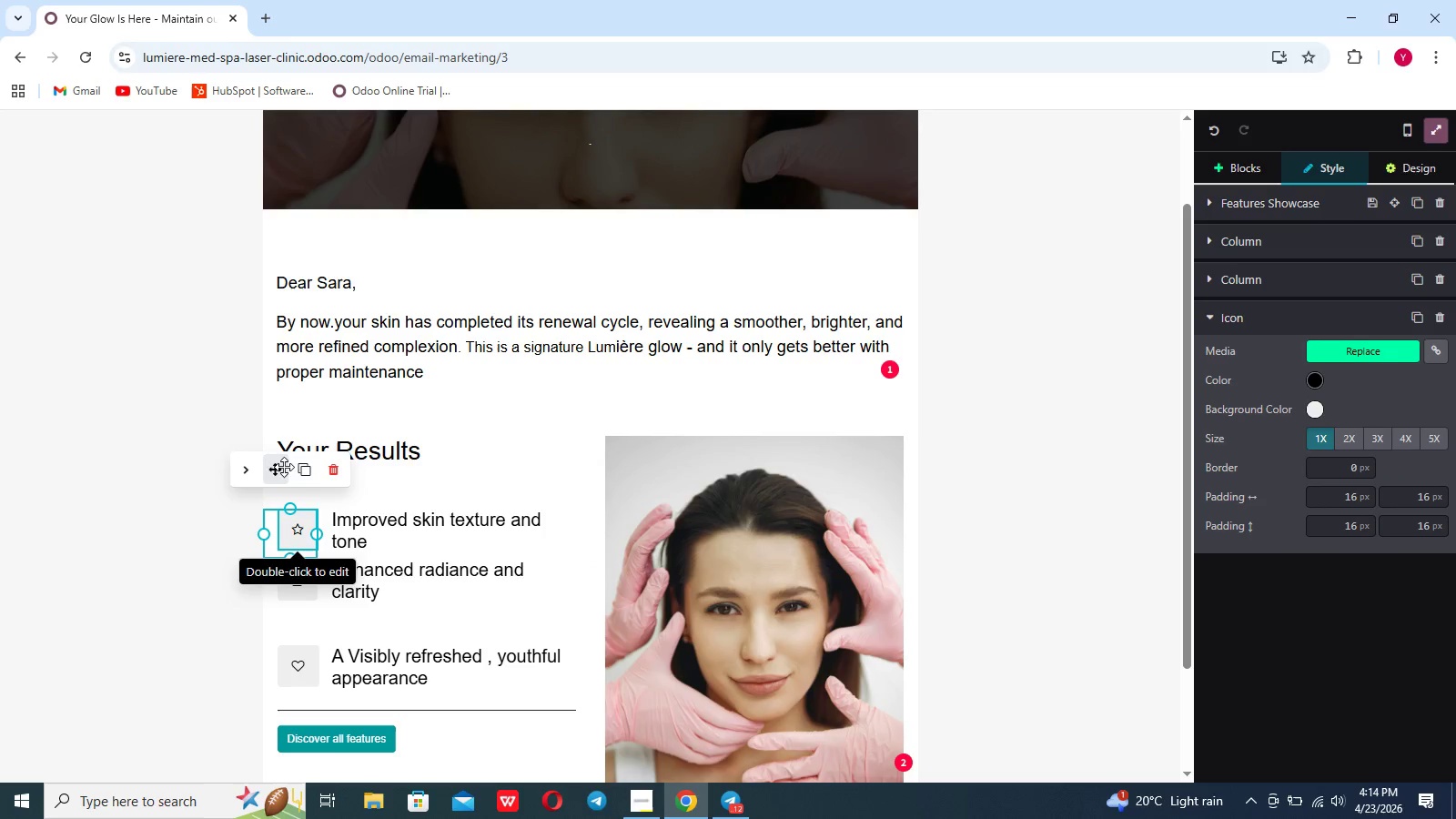 
left_click([300, 468])
 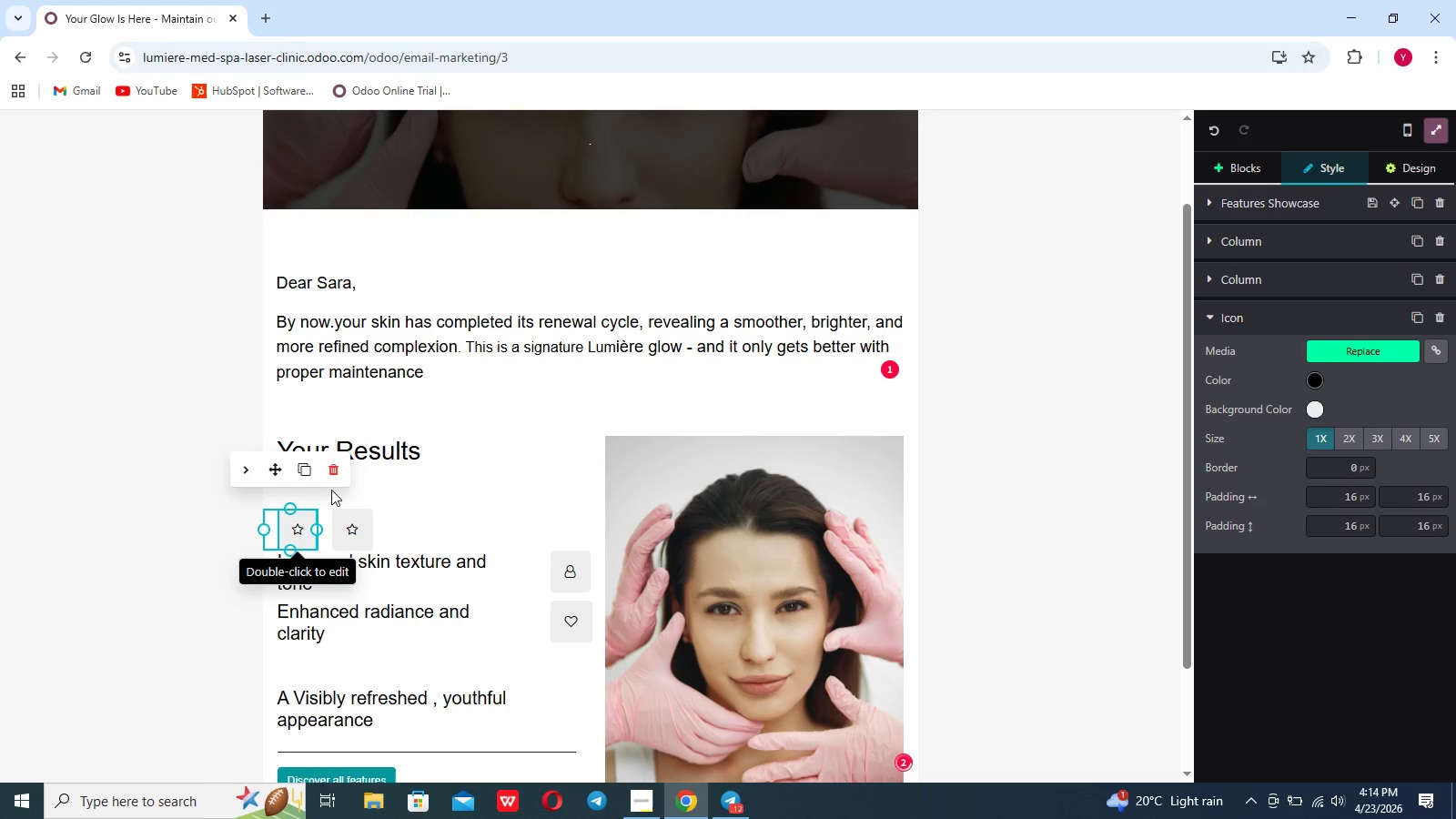 
left_click([363, 527])
 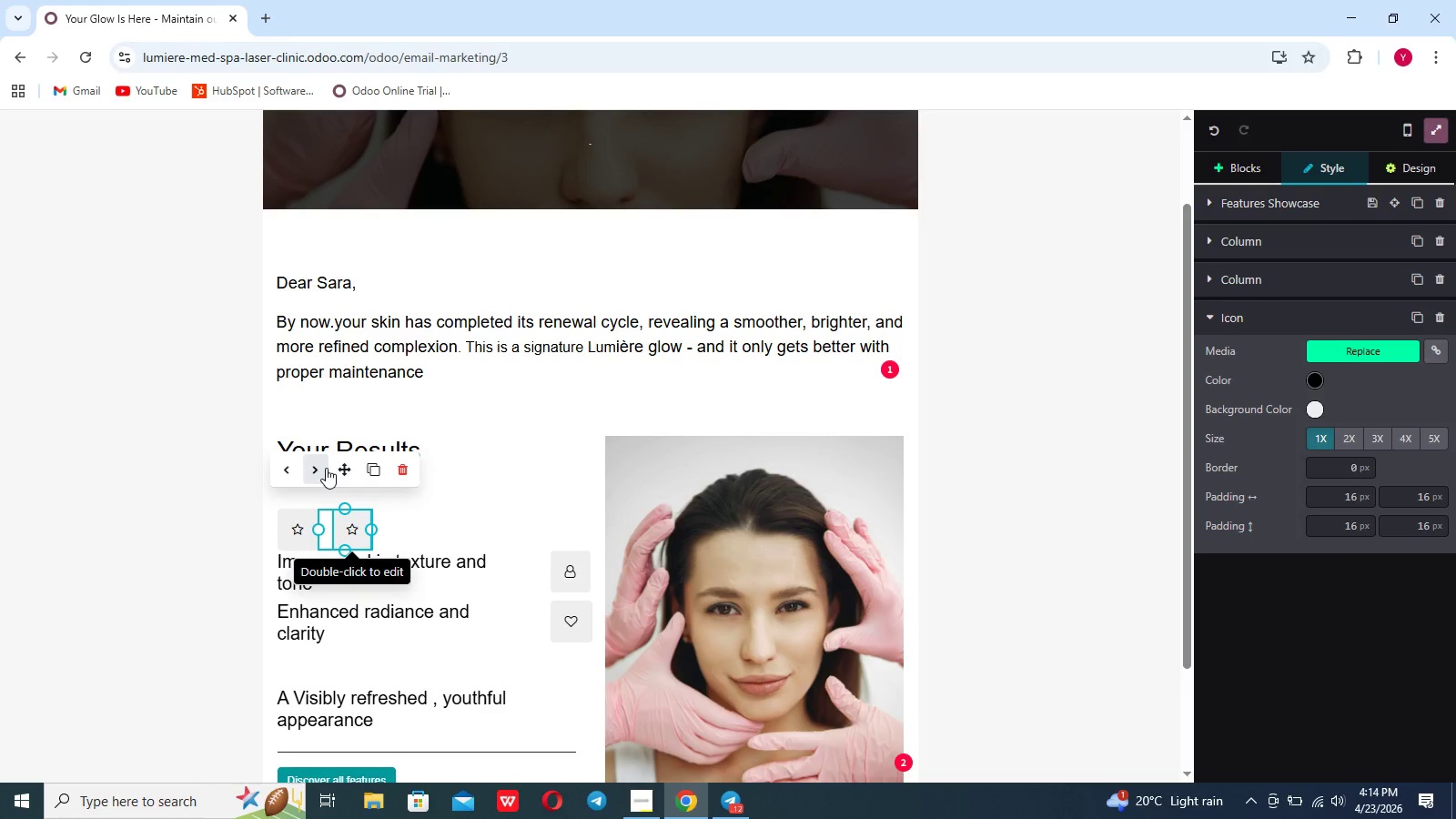 
left_click([326, 468])
 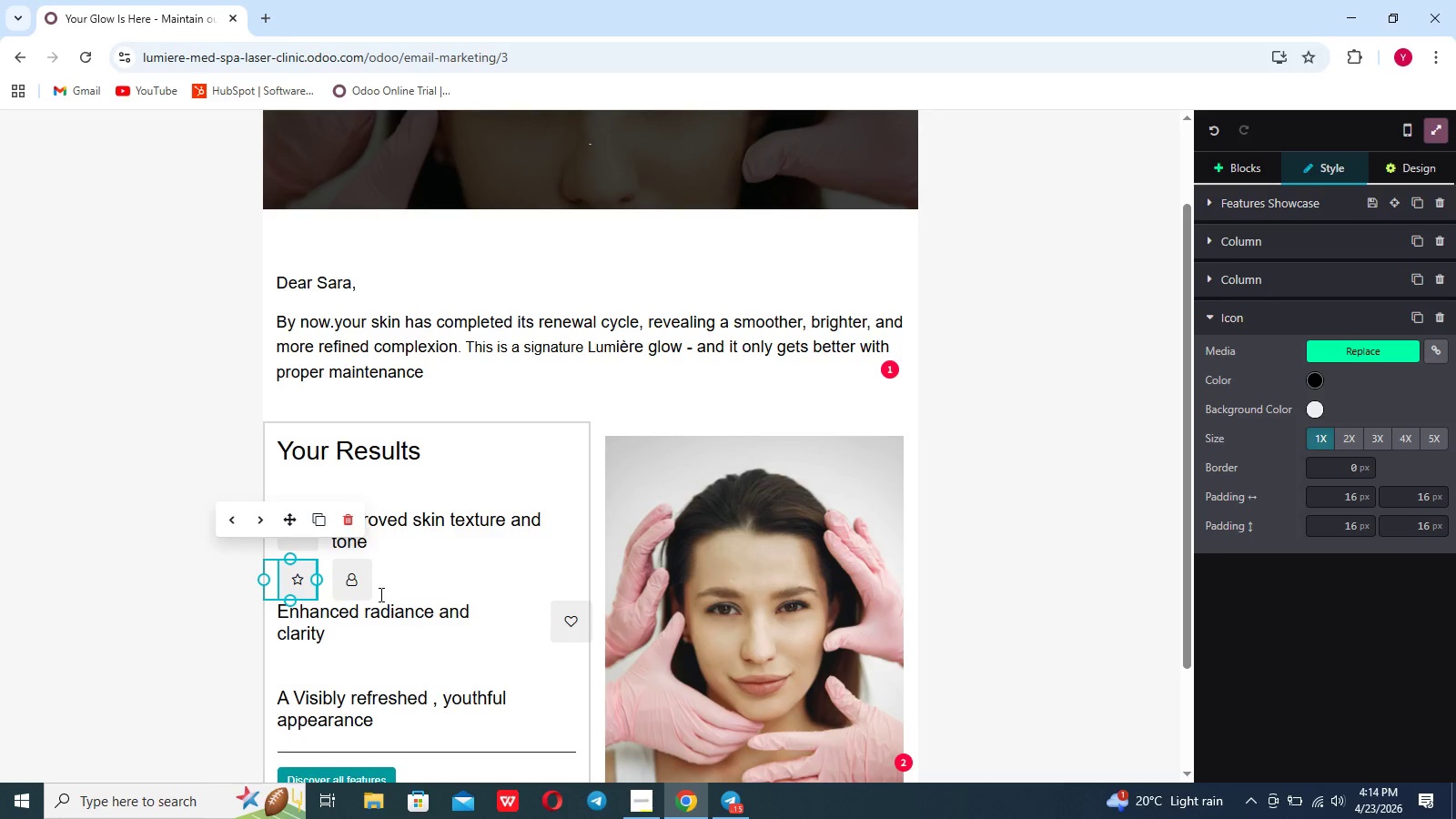 
left_click([364, 586])
 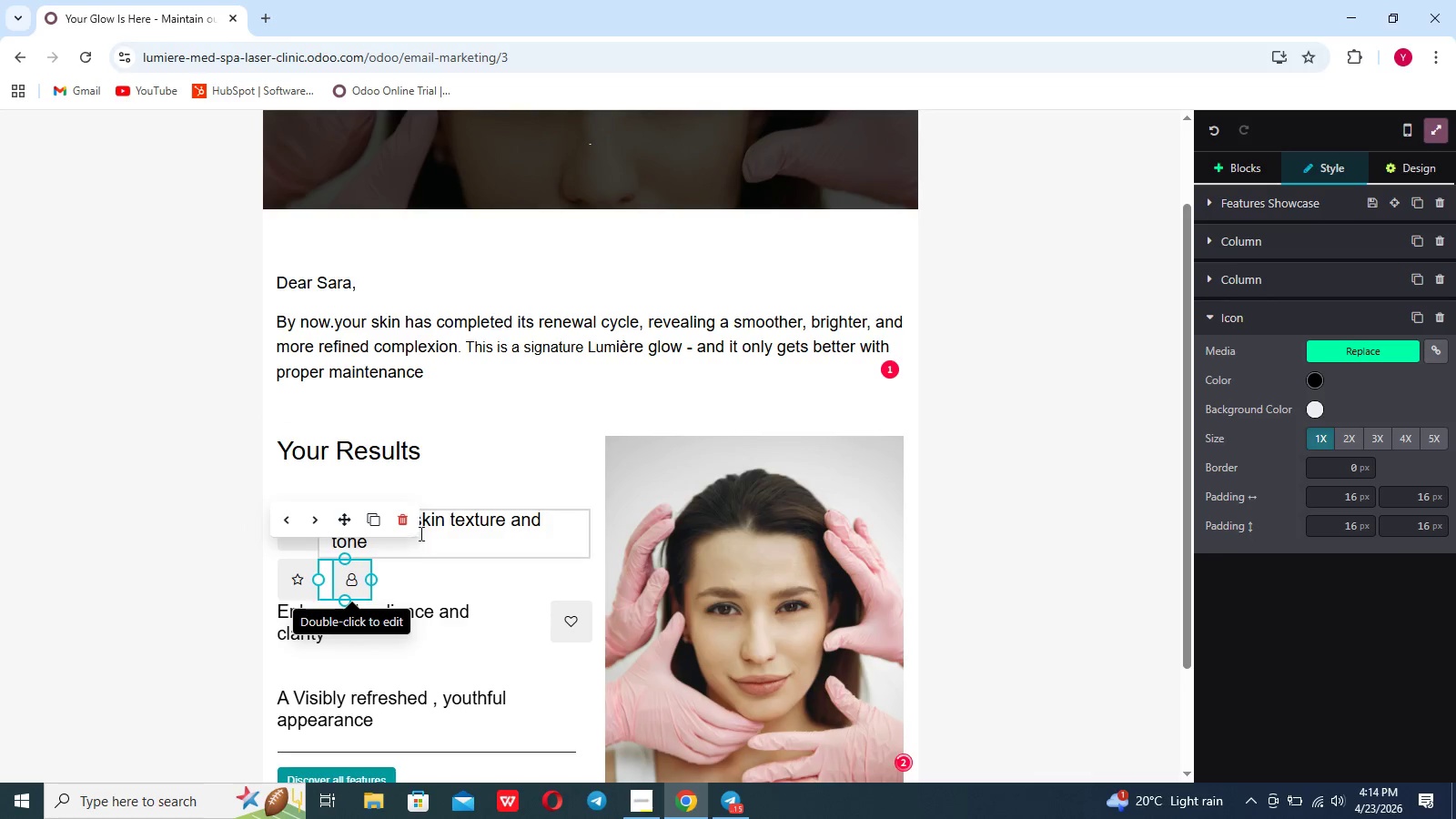 
left_click([404, 521])
 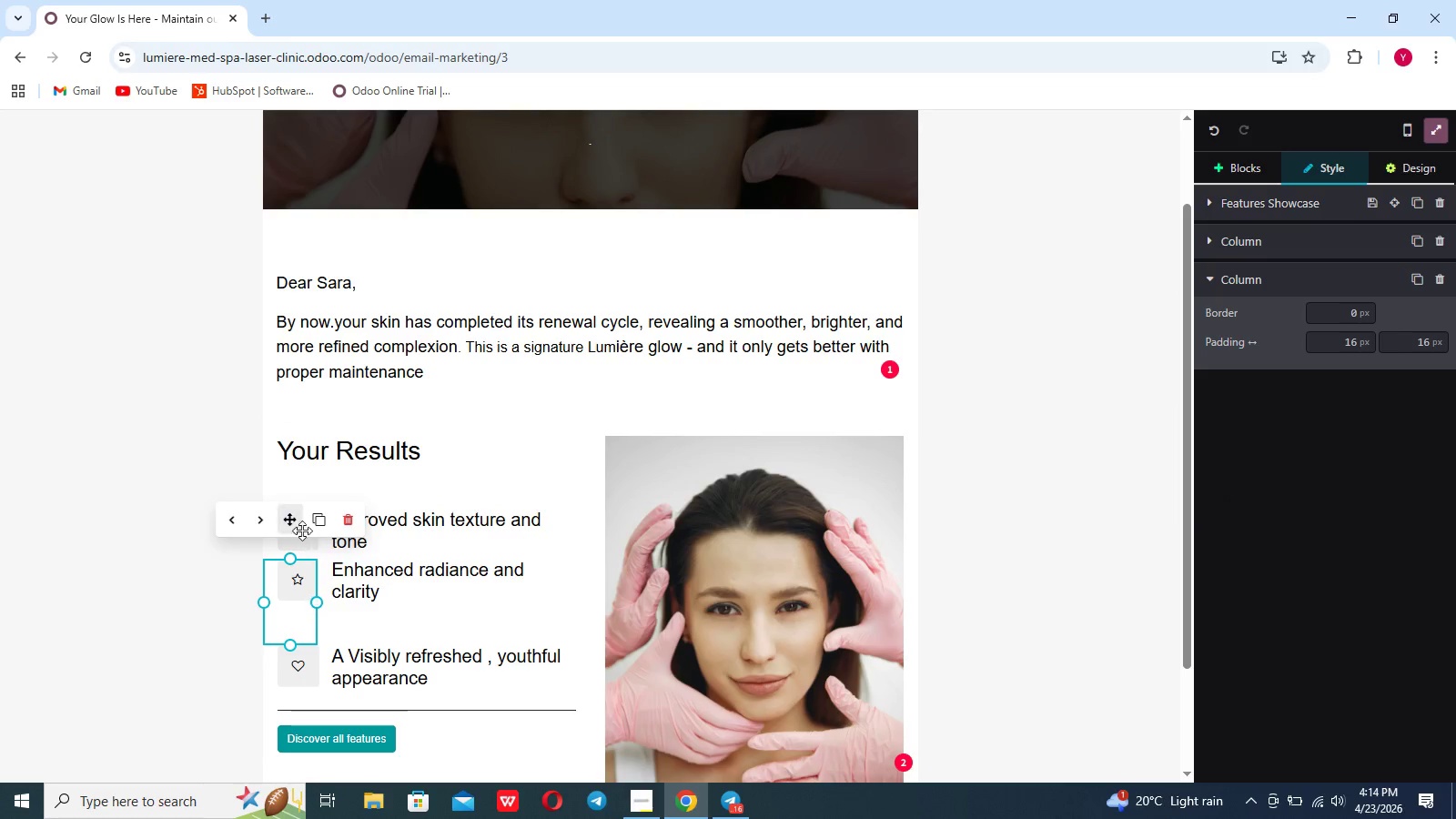 
left_click([317, 525])
 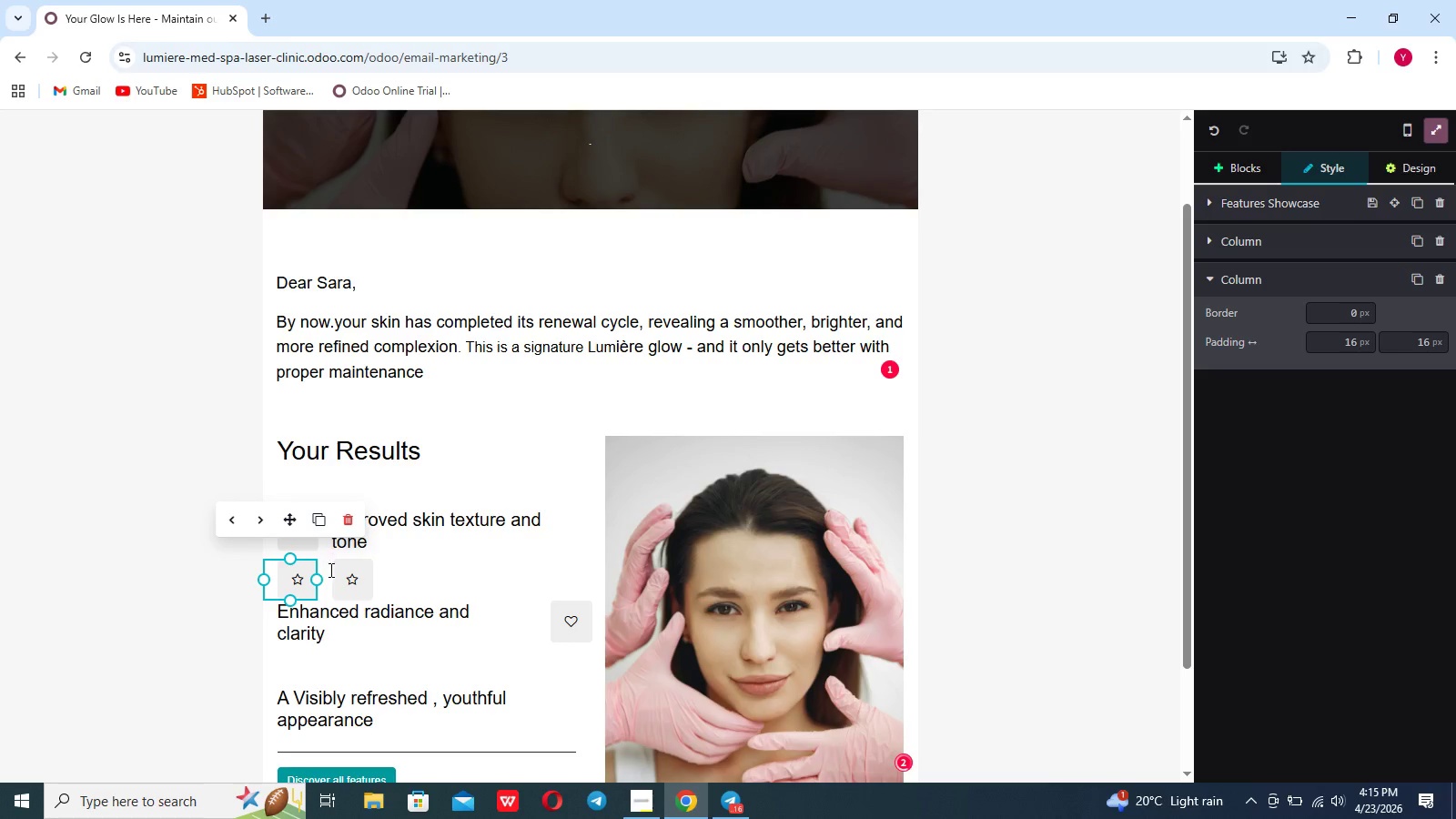 
left_click([343, 592])
 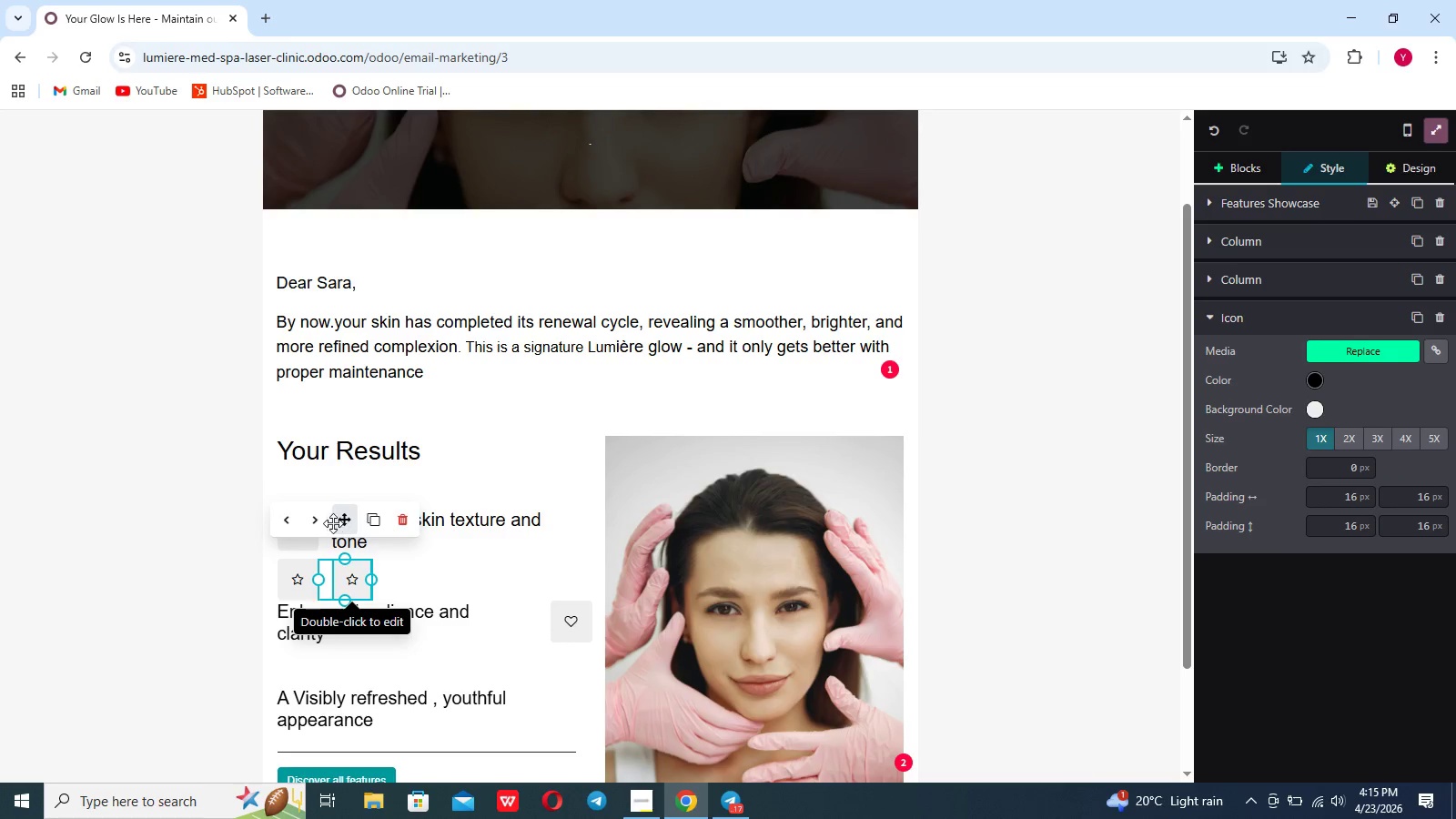 
left_click([322, 523])
 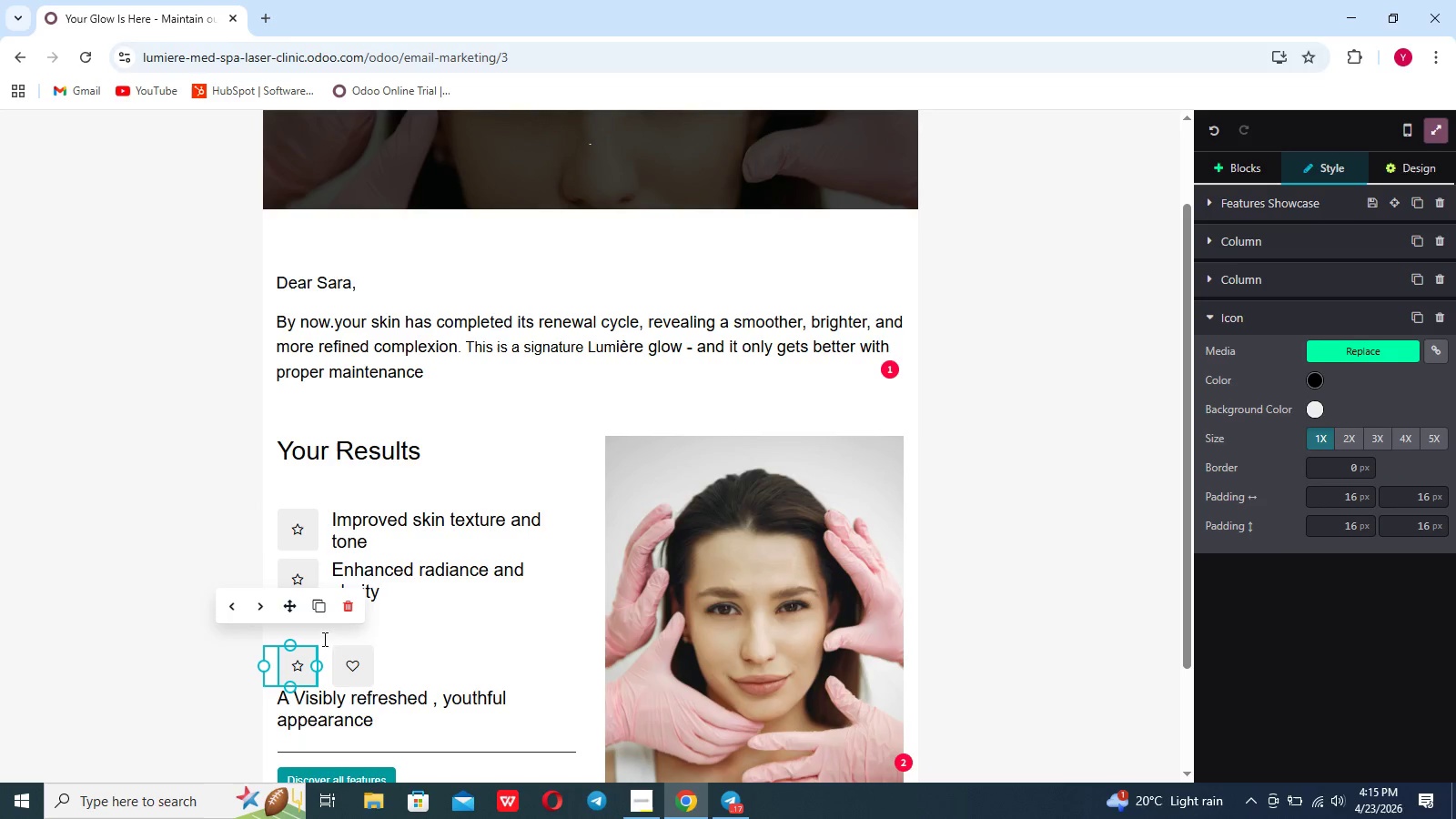 
left_click([339, 660])
 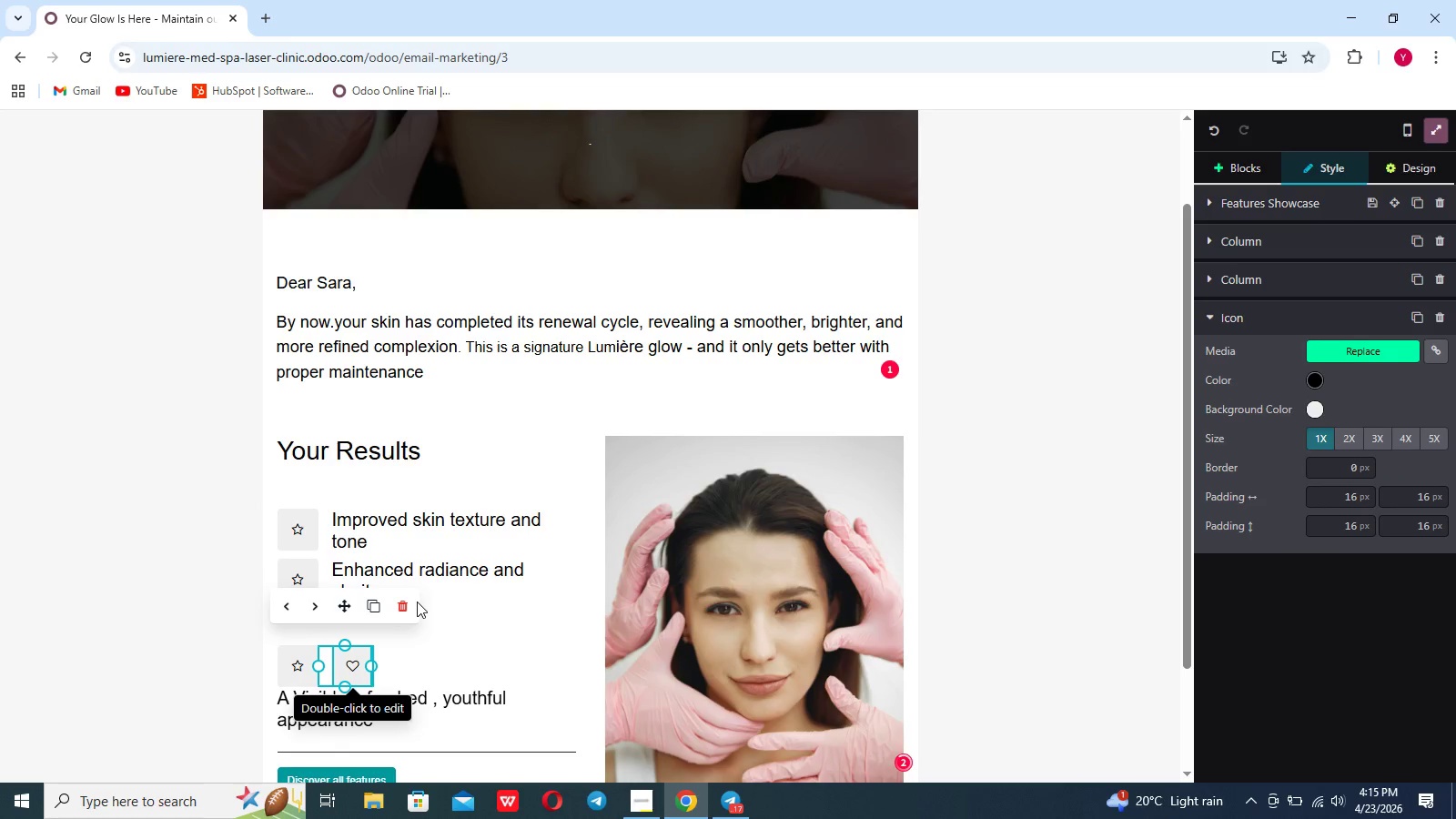 
left_click([408, 602])
 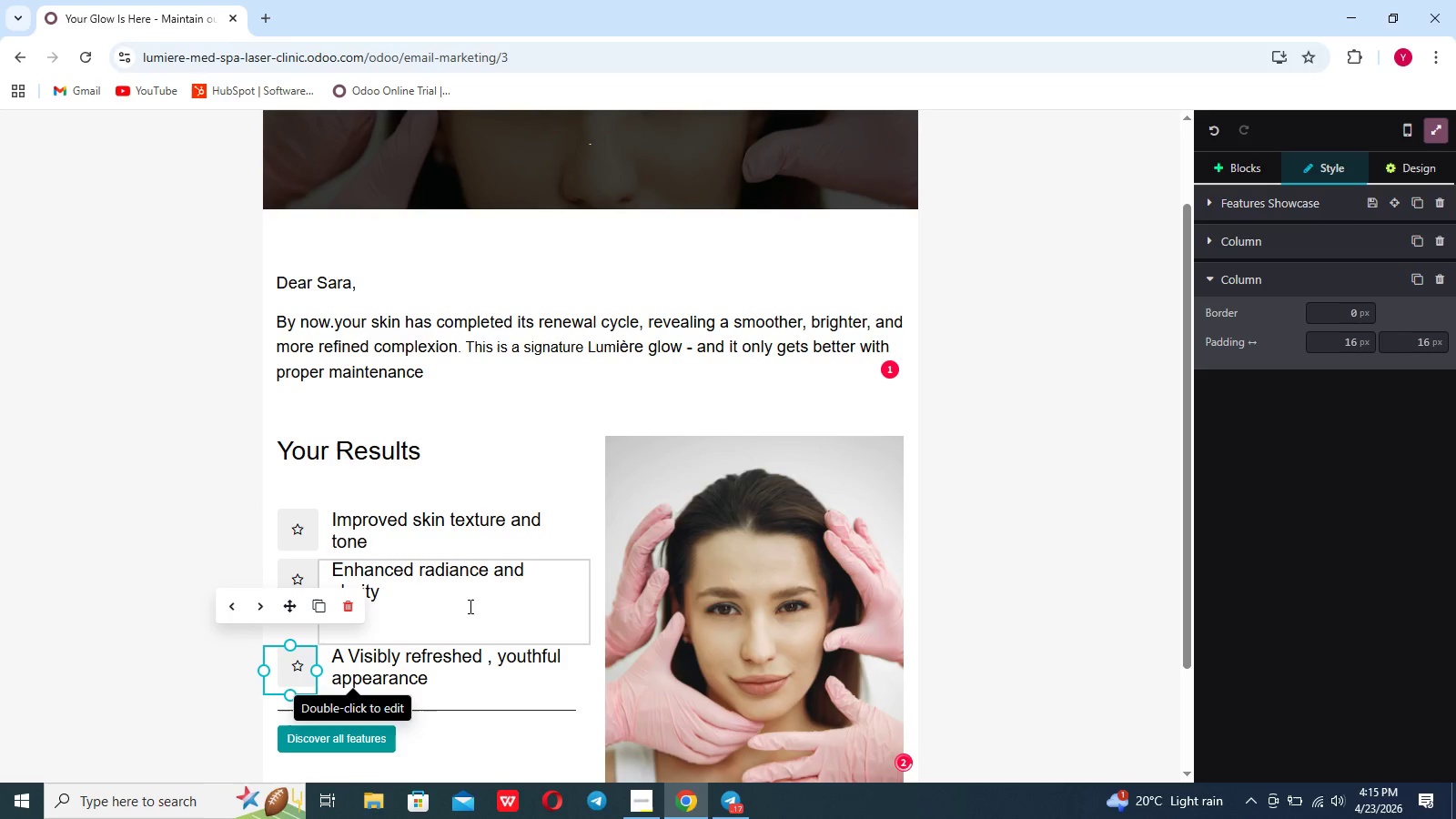 
left_click([469, 605])
 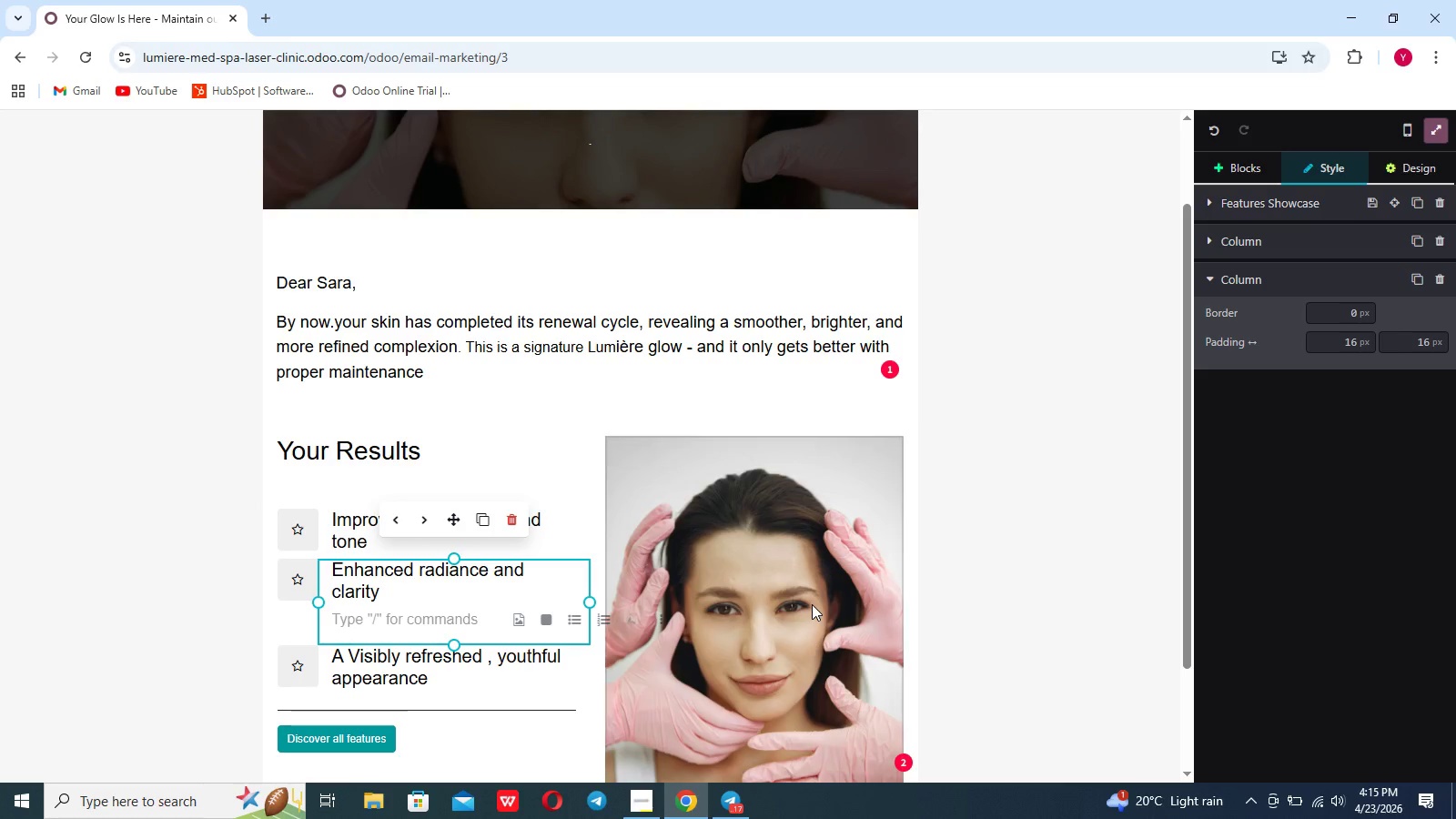 
left_click([981, 582])
 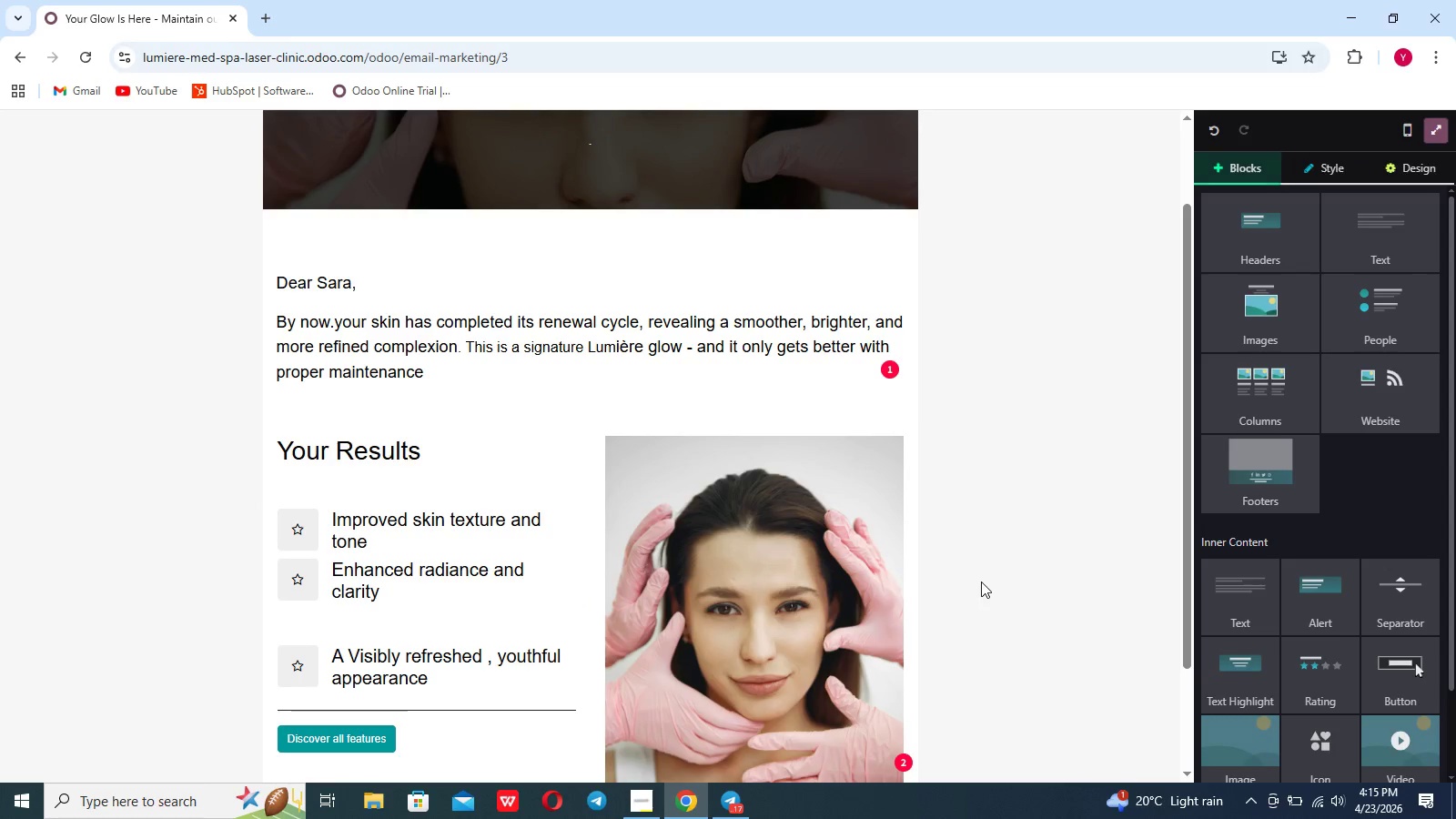 
scroll: coordinate [981, 581], scroll_direction: down, amount: 6.0
 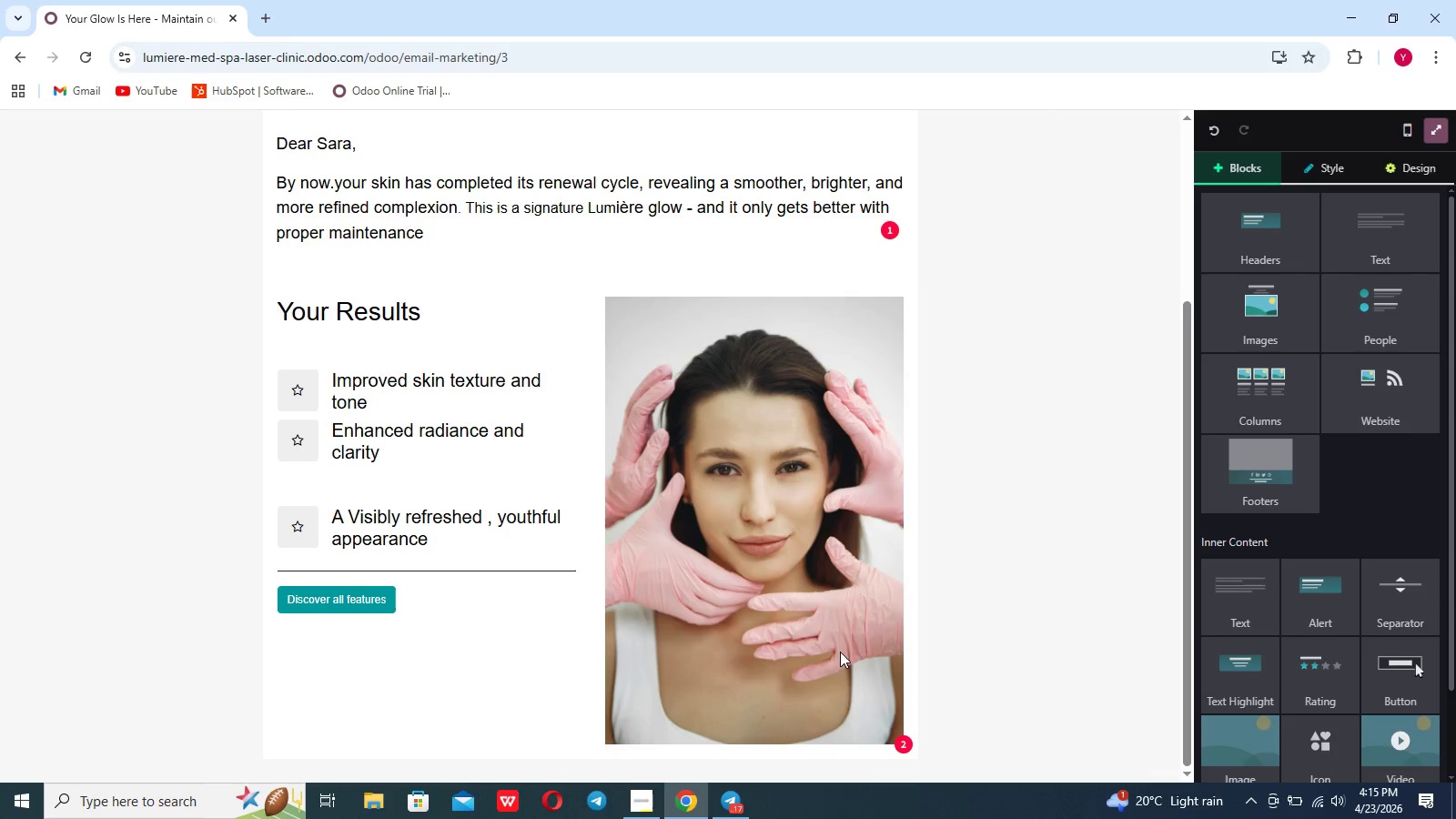 
left_click([812, 657])
 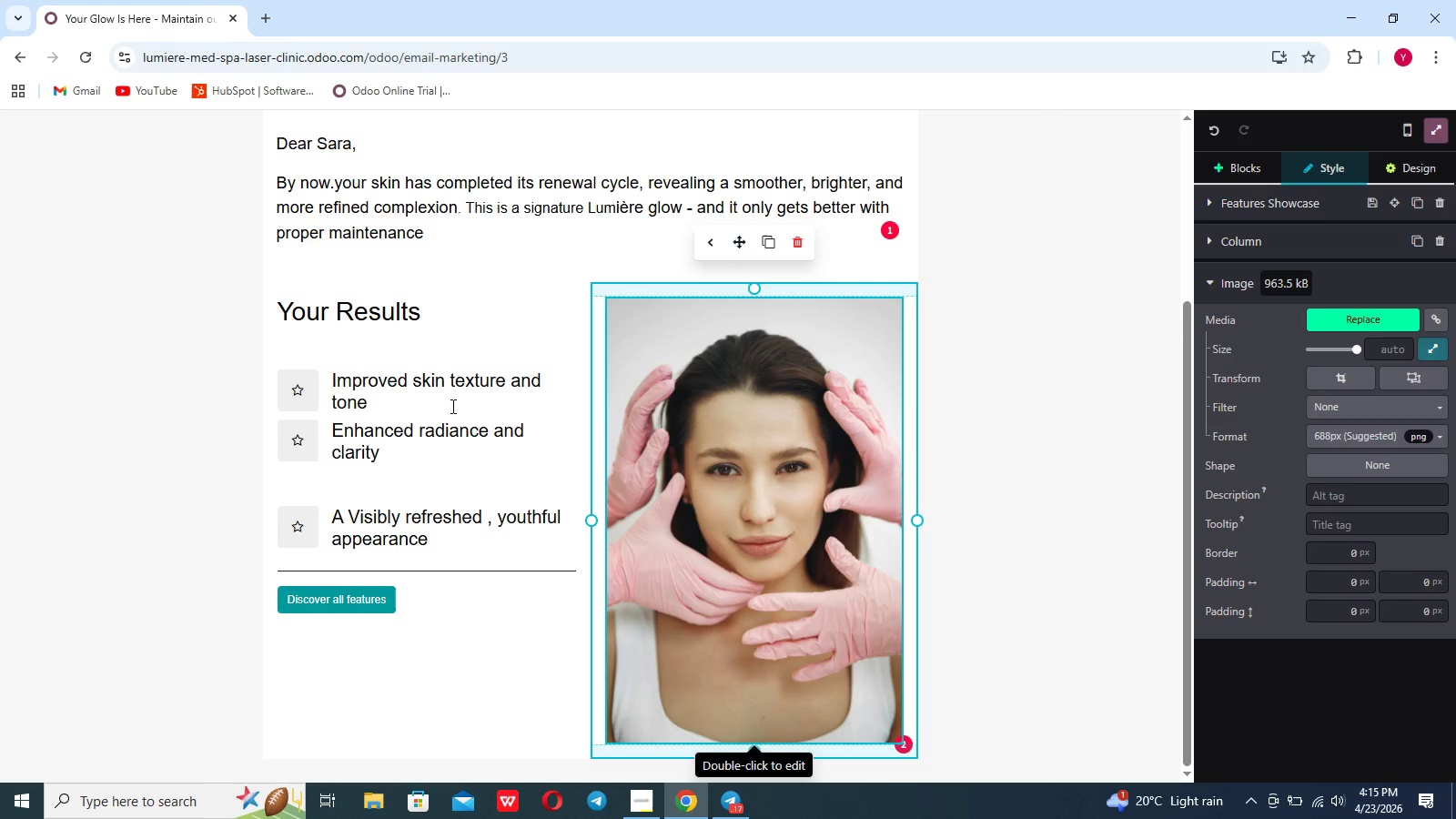 
left_click([426, 404])
 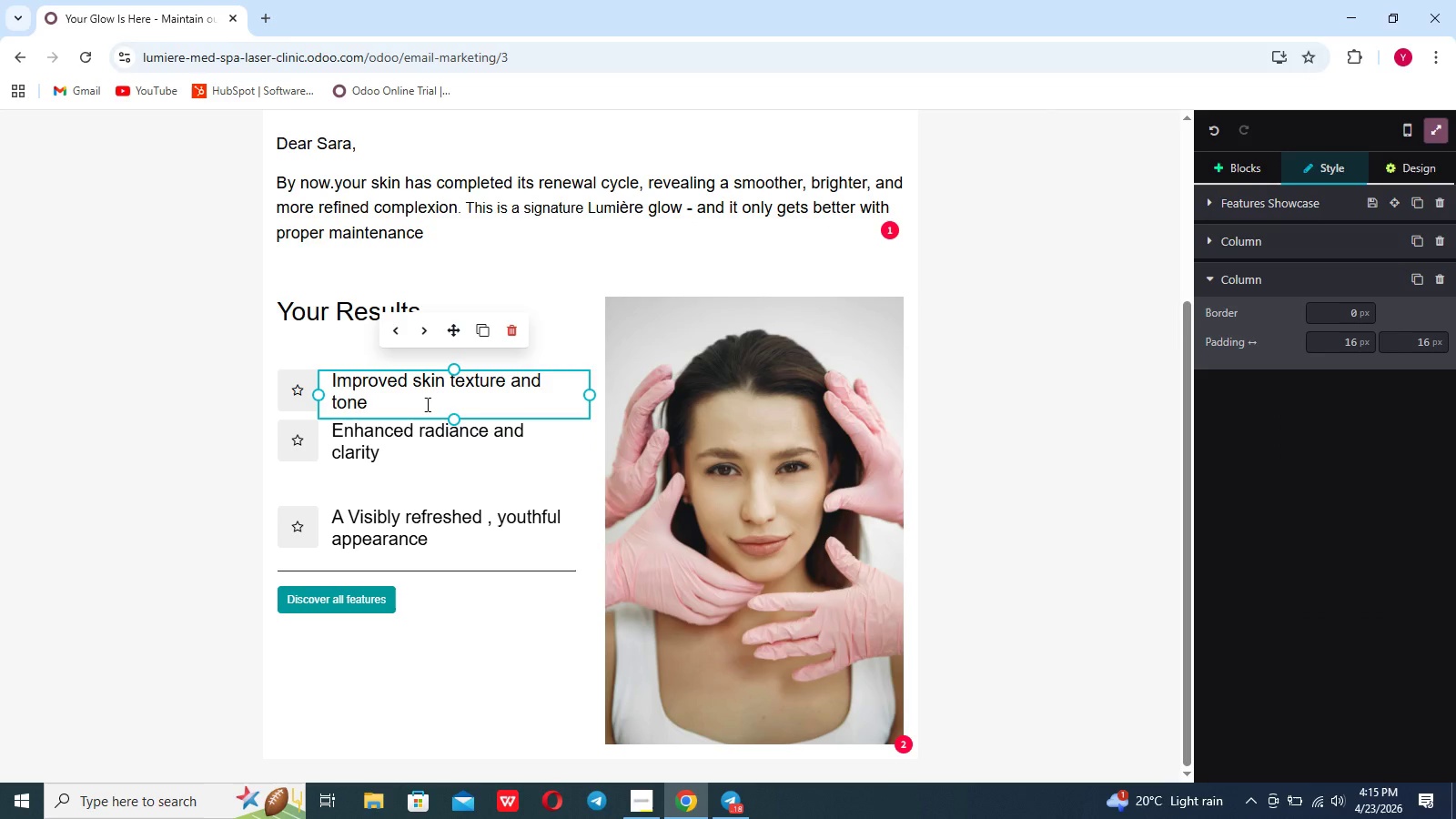 
key(Enter)
 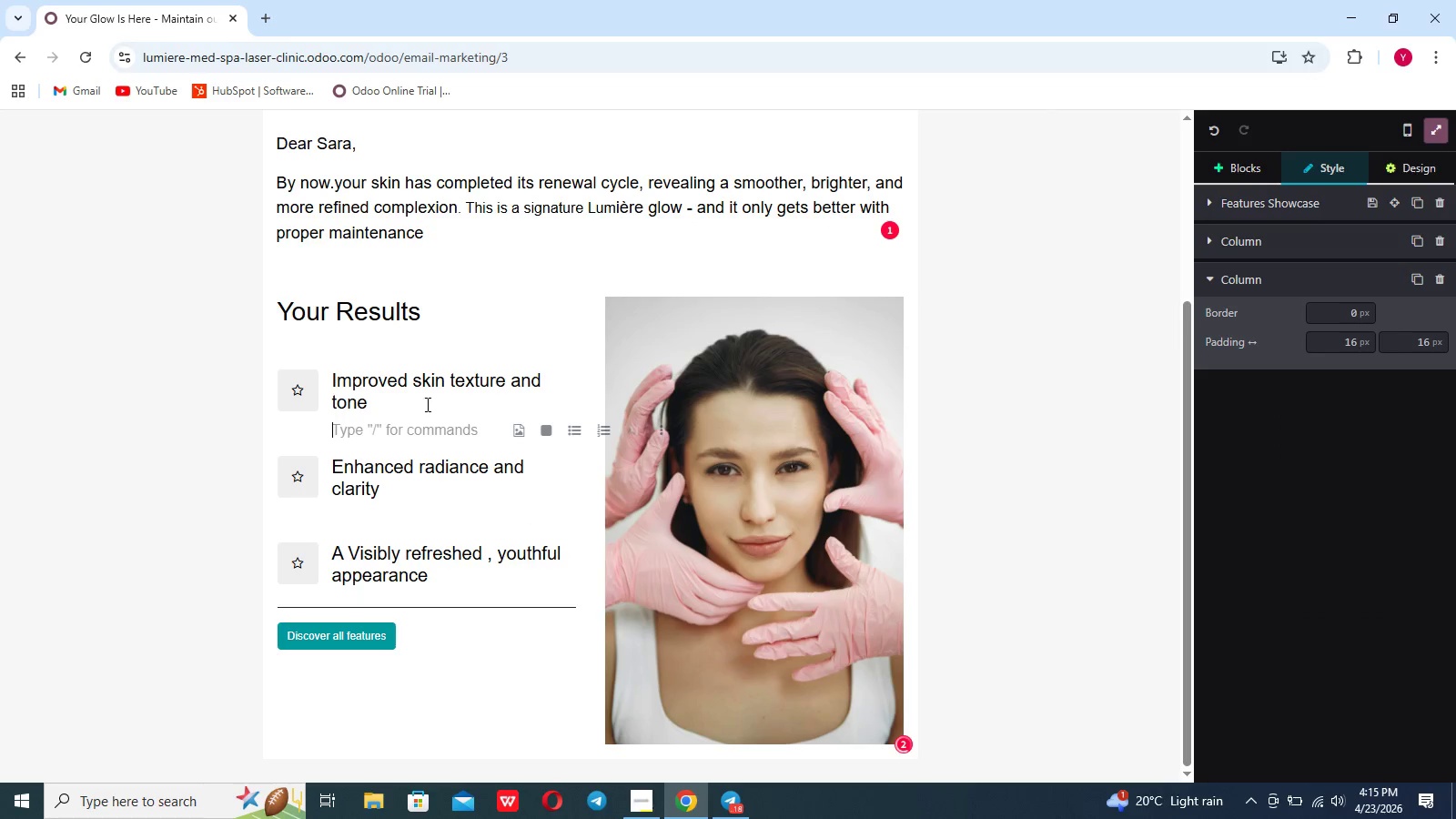 
key(Enter)
 